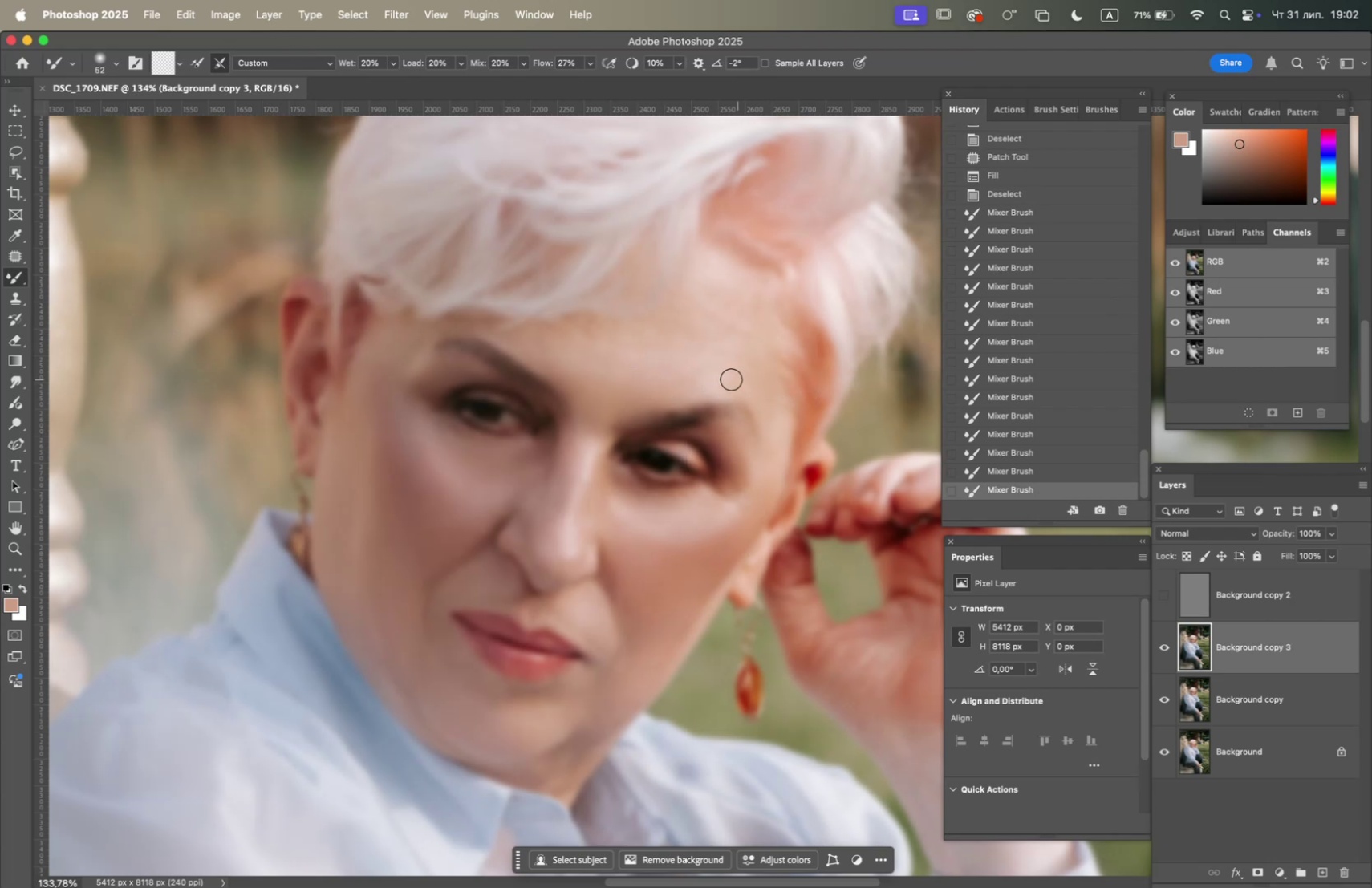 
left_click_drag(start_coordinate=[717, 379], to_coordinate=[703, 380])
 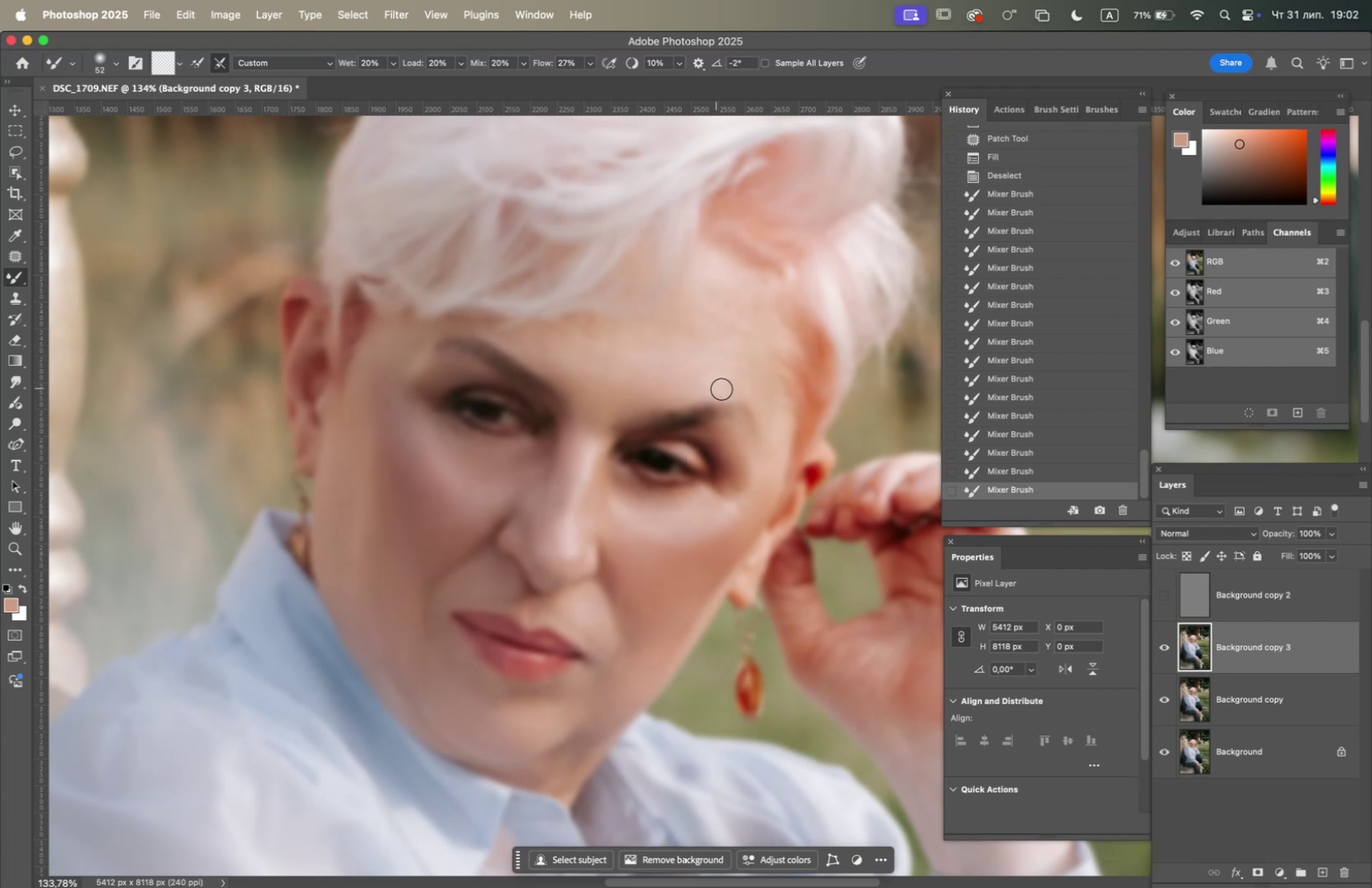 
left_click_drag(start_coordinate=[721, 385], to_coordinate=[737, 355])
 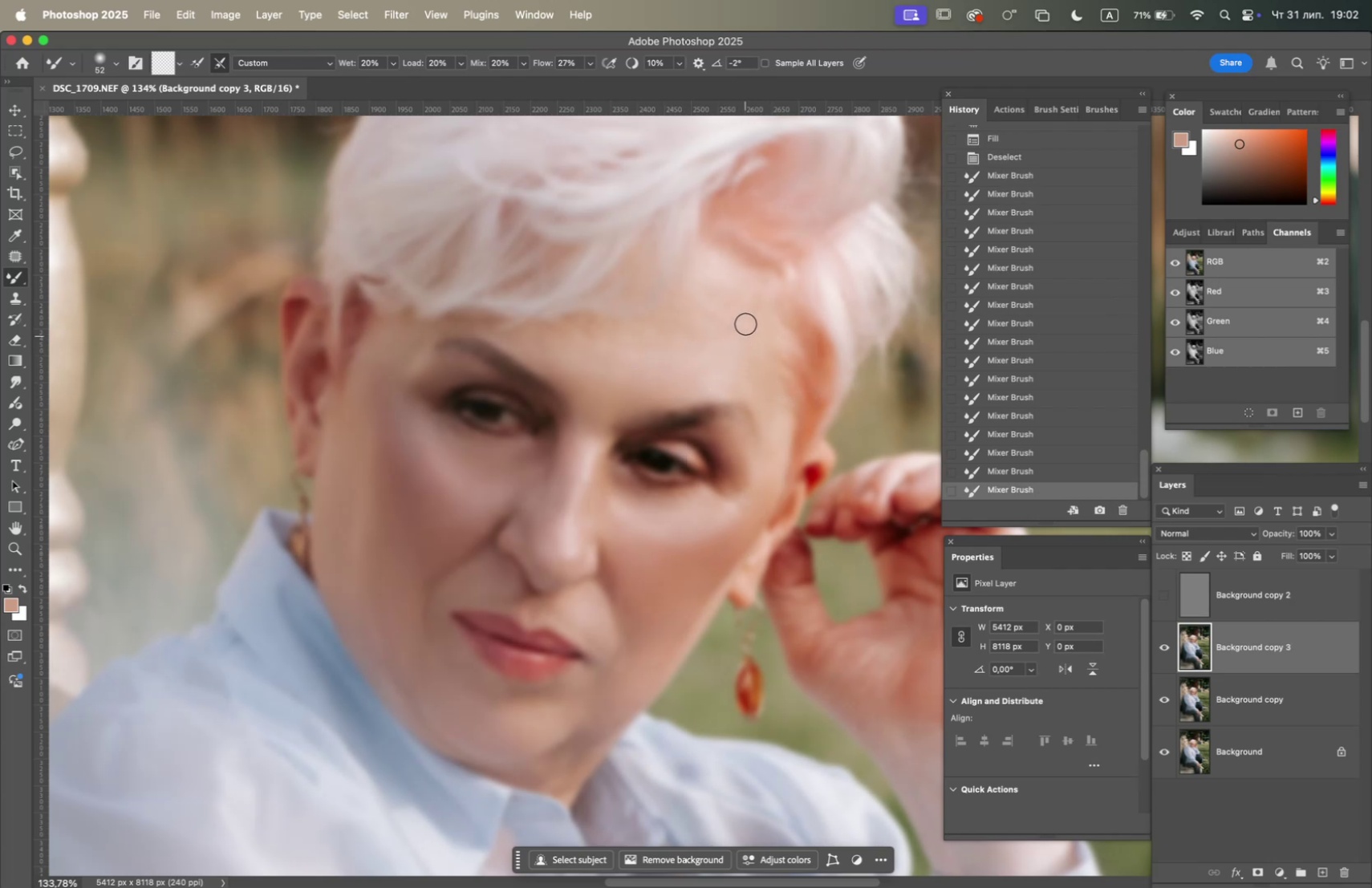 
left_click_drag(start_coordinate=[741, 314], to_coordinate=[718, 345])
 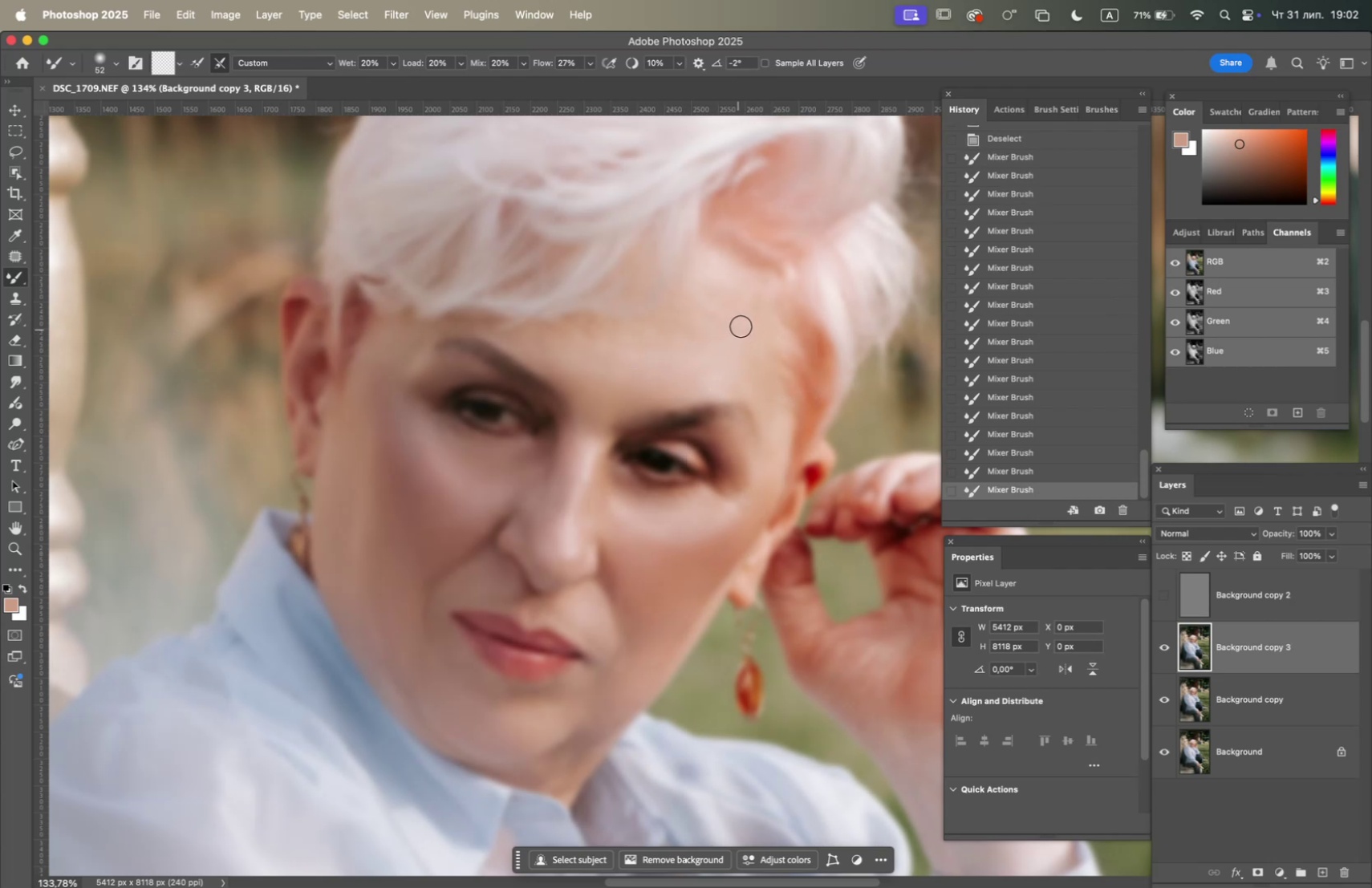 
left_click_drag(start_coordinate=[744, 325], to_coordinate=[753, 317])
 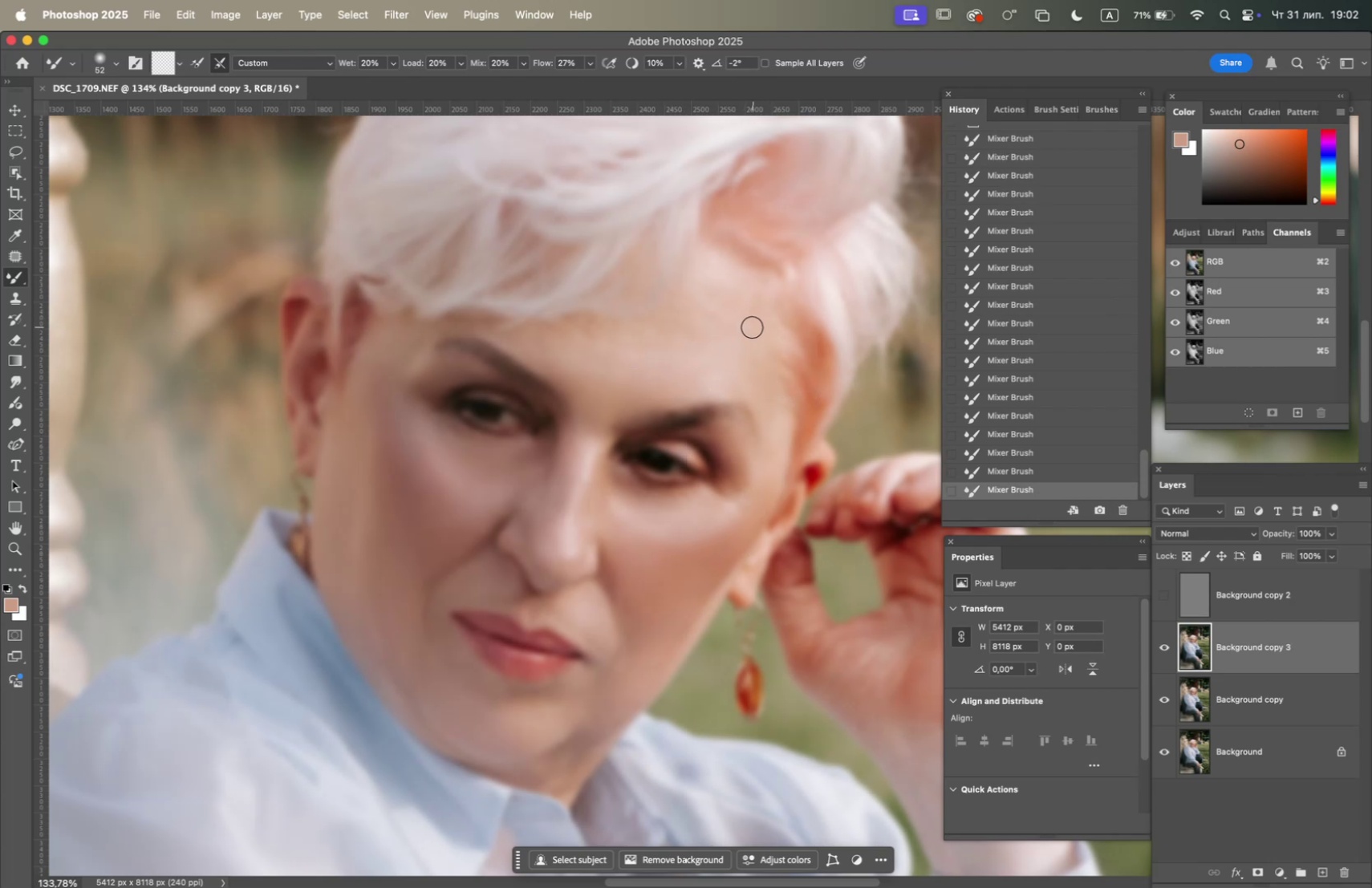 
left_click_drag(start_coordinate=[740, 330], to_coordinate=[679, 359])
 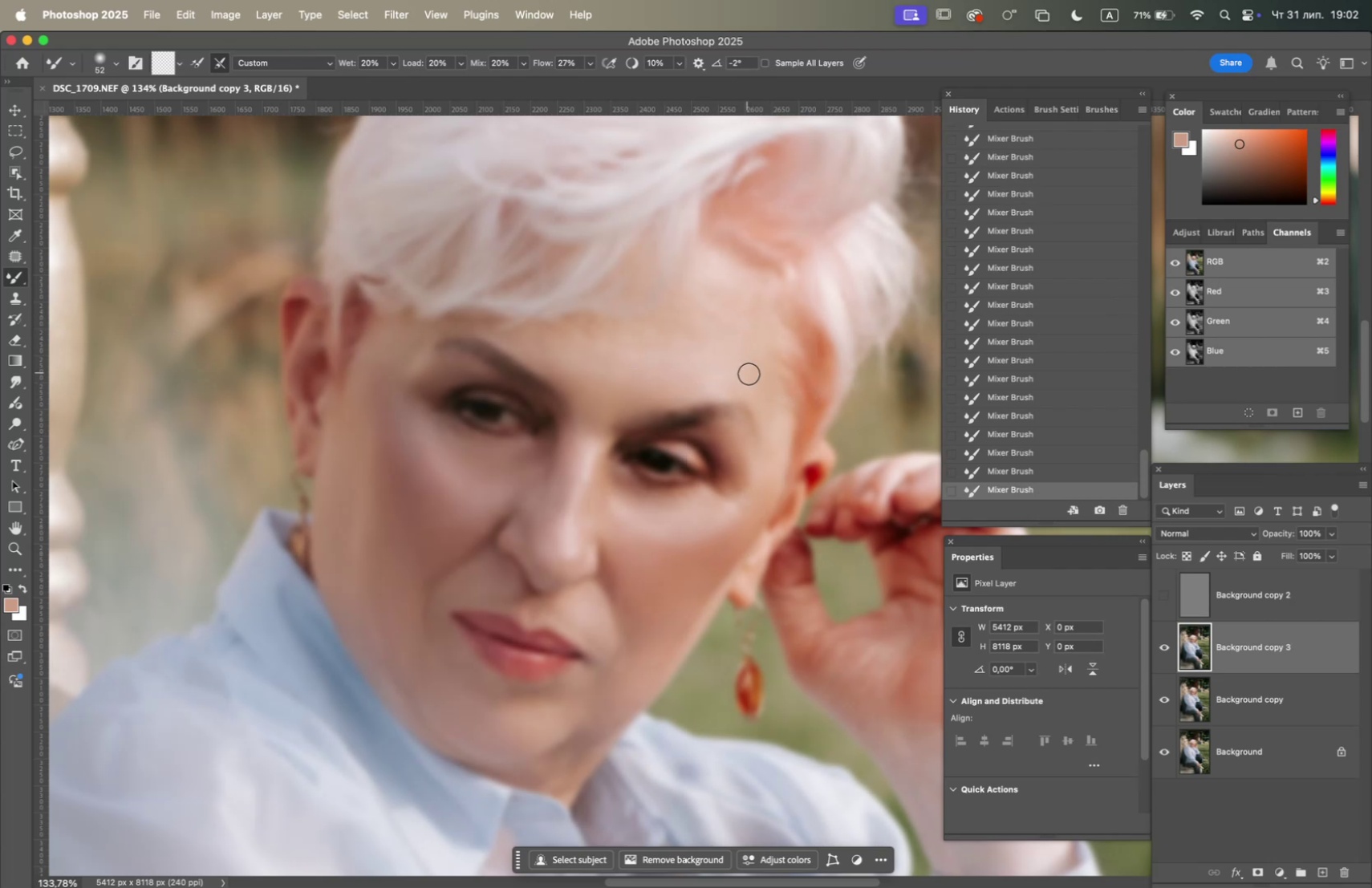 
left_click_drag(start_coordinate=[751, 373], to_coordinate=[748, 359])
 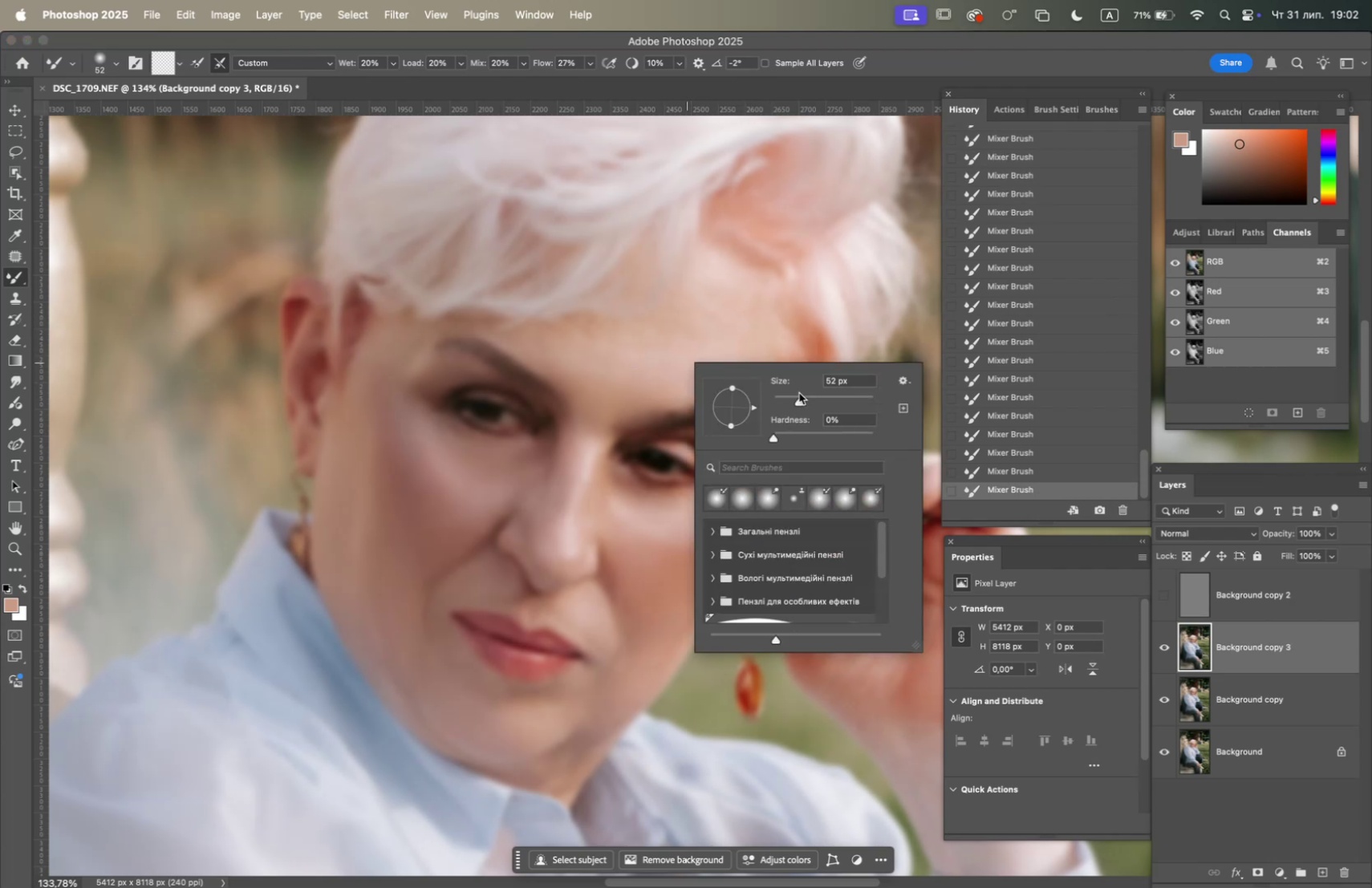 
left_click([808, 401])
 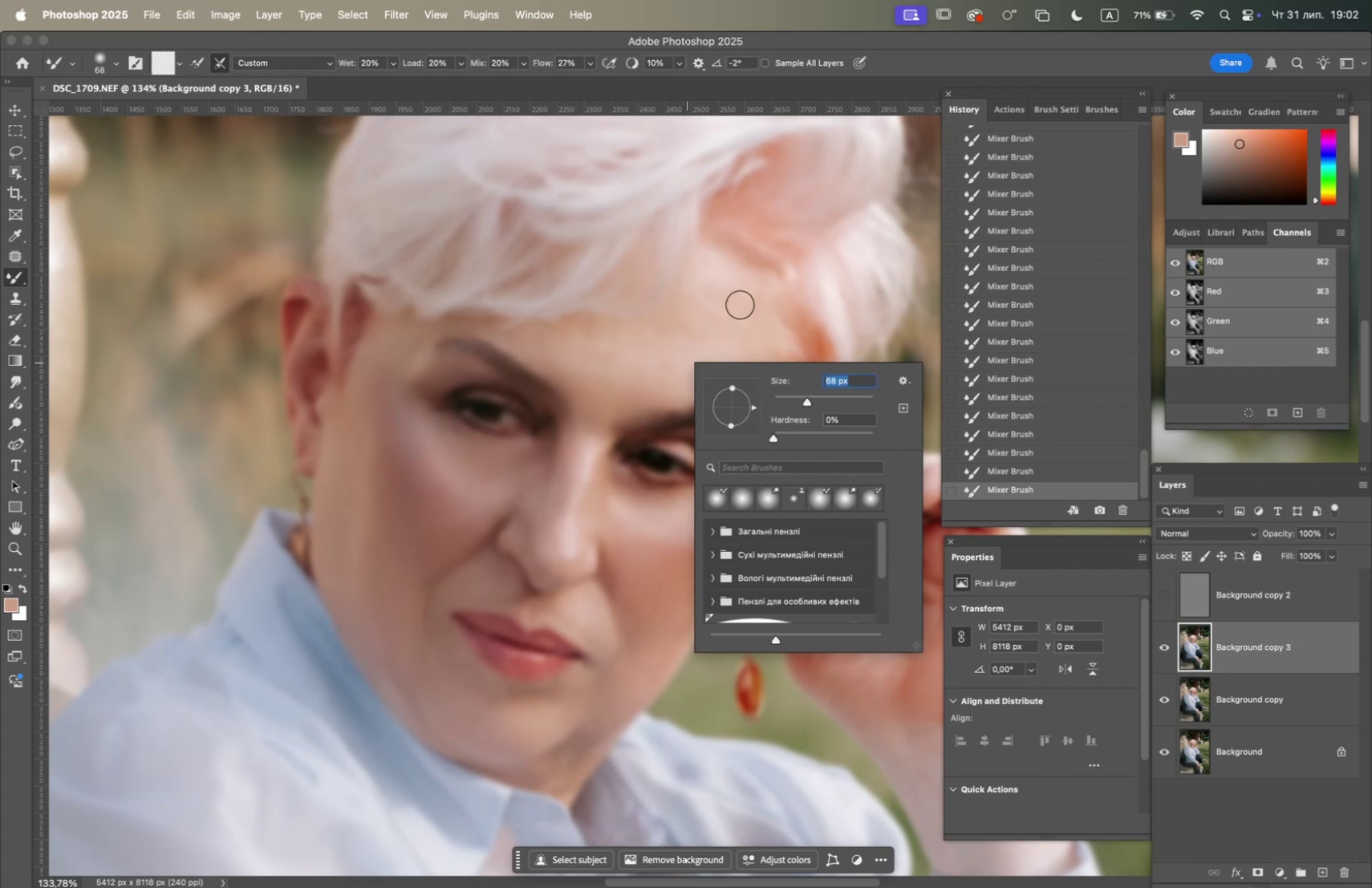 
left_click_drag(start_coordinate=[733, 294], to_coordinate=[693, 322])
 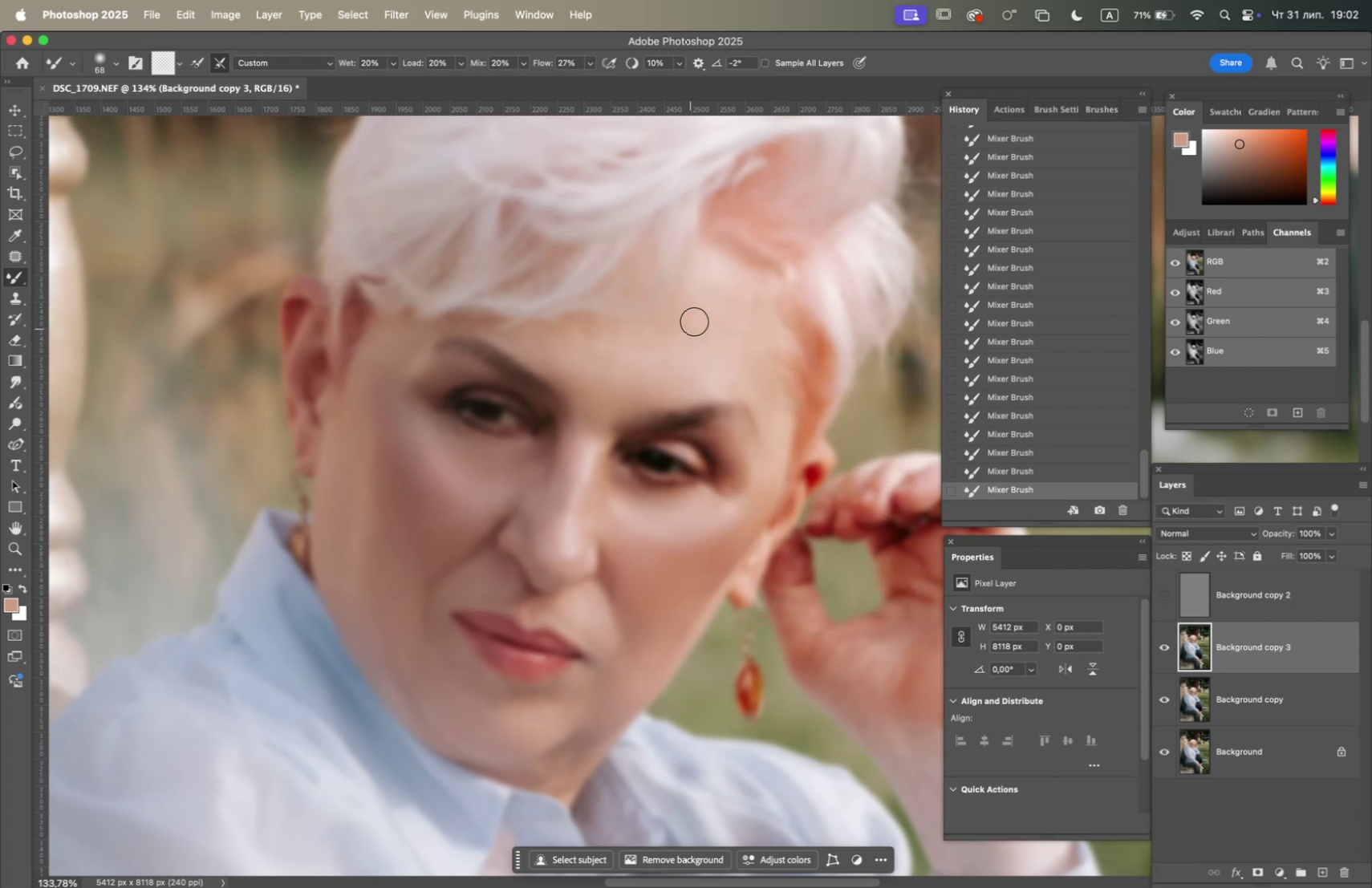 
left_click_drag(start_coordinate=[696, 314], to_coordinate=[684, 319])
 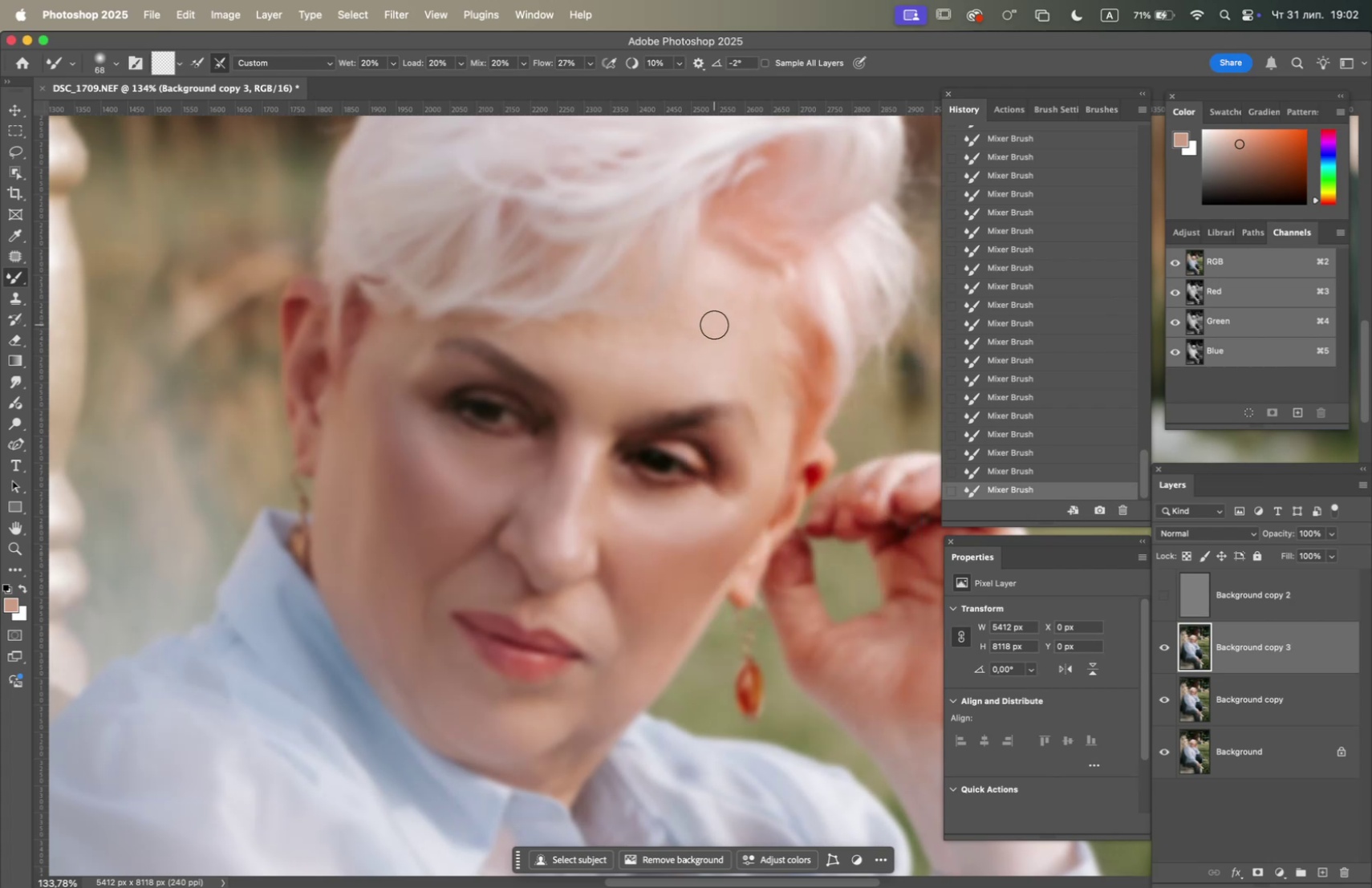 
left_click_drag(start_coordinate=[712, 330], to_coordinate=[660, 342])
 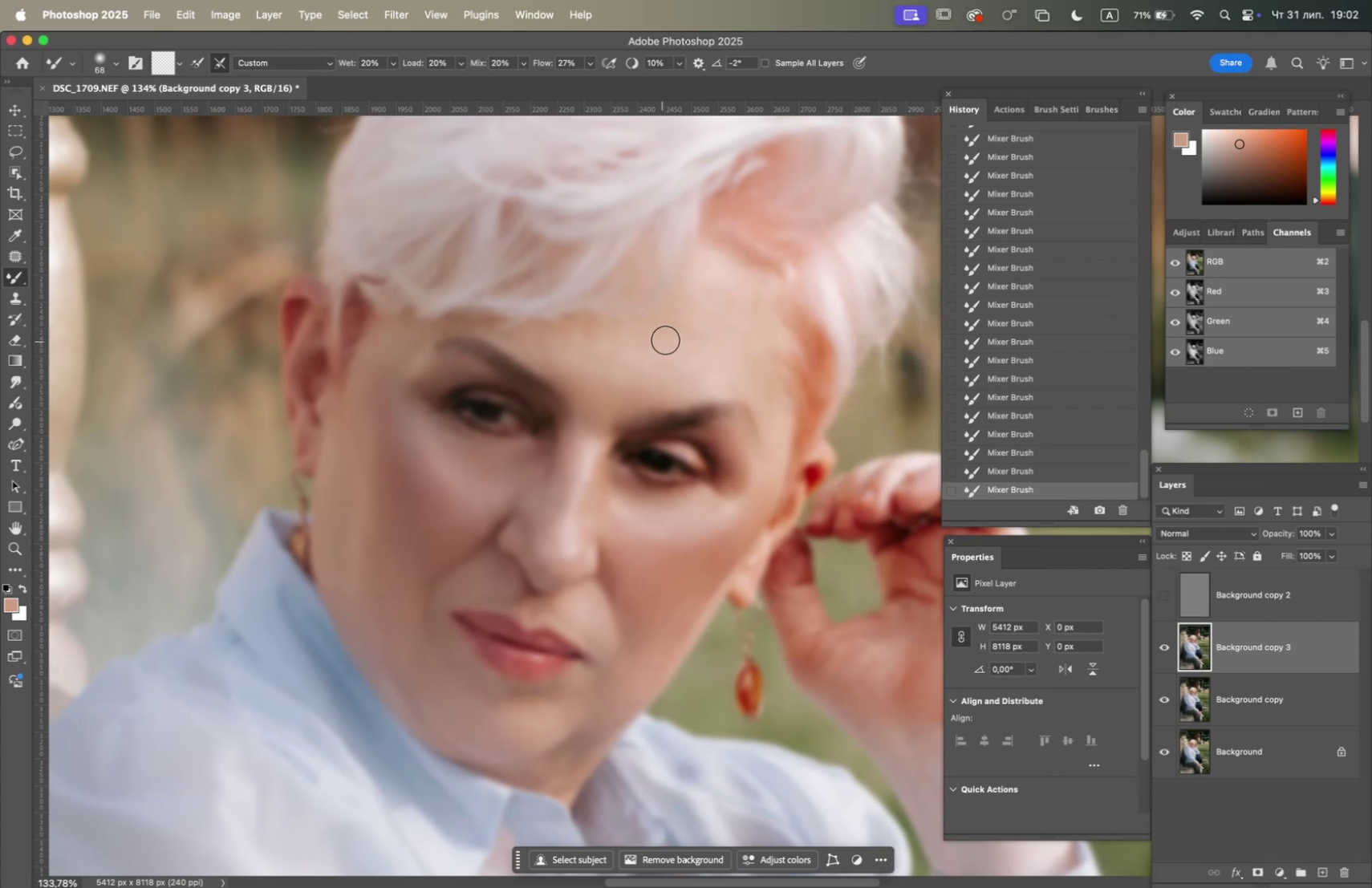 
left_click_drag(start_coordinate=[665, 339], to_coordinate=[642, 345])
 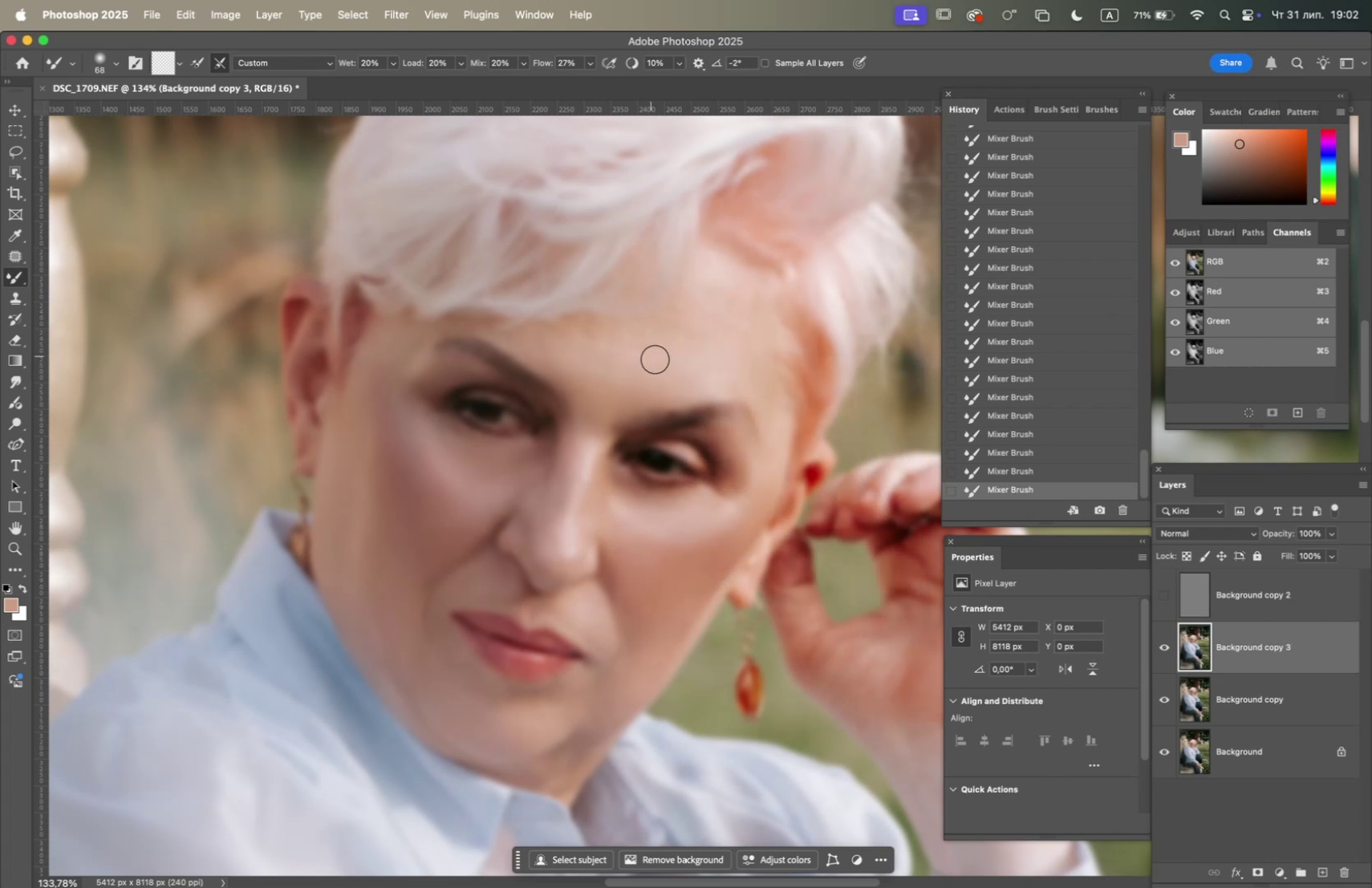 
left_click_drag(start_coordinate=[662, 369], to_coordinate=[591, 340])
 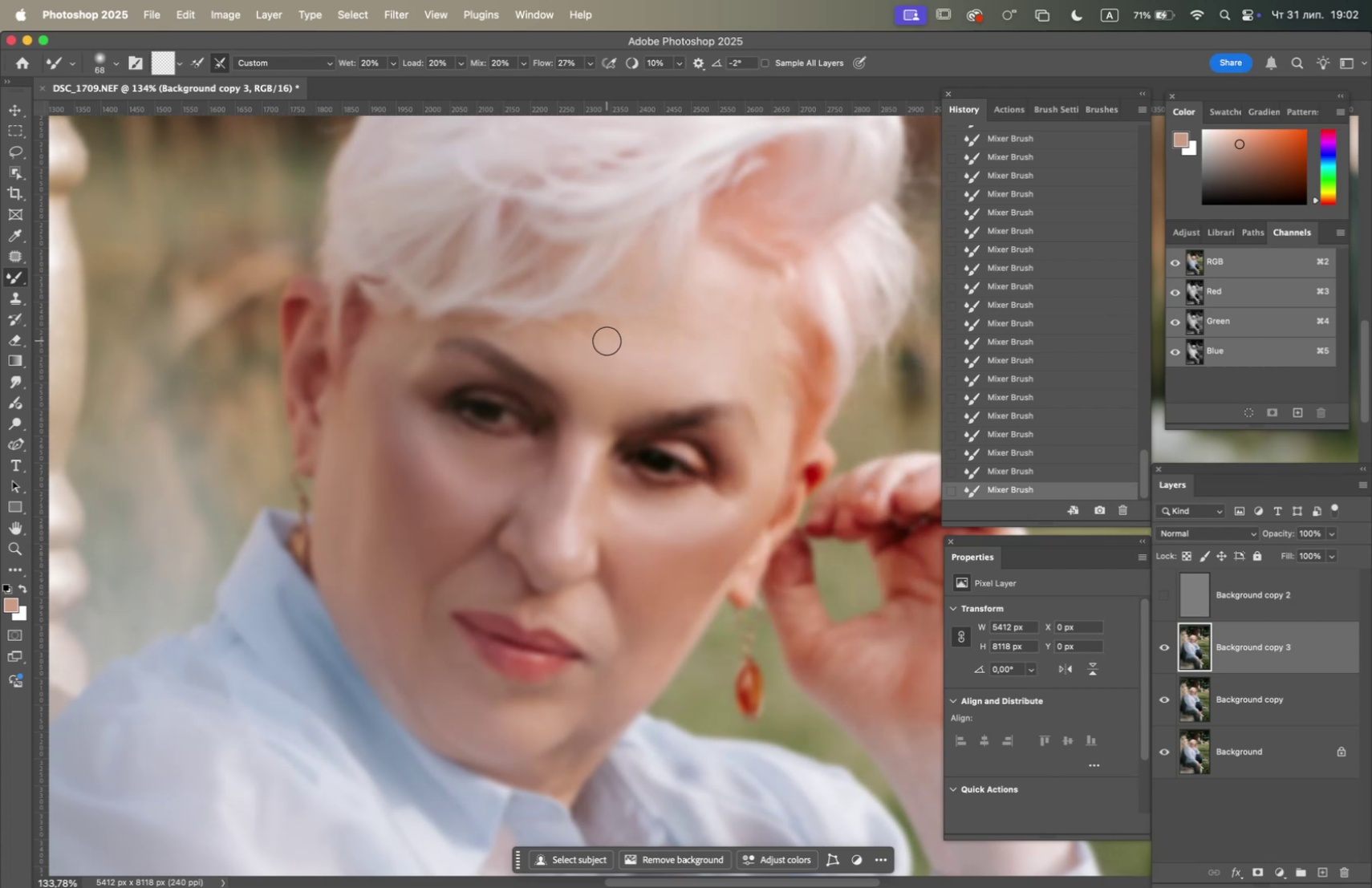 
left_click_drag(start_coordinate=[603, 339], to_coordinate=[575, 335])
 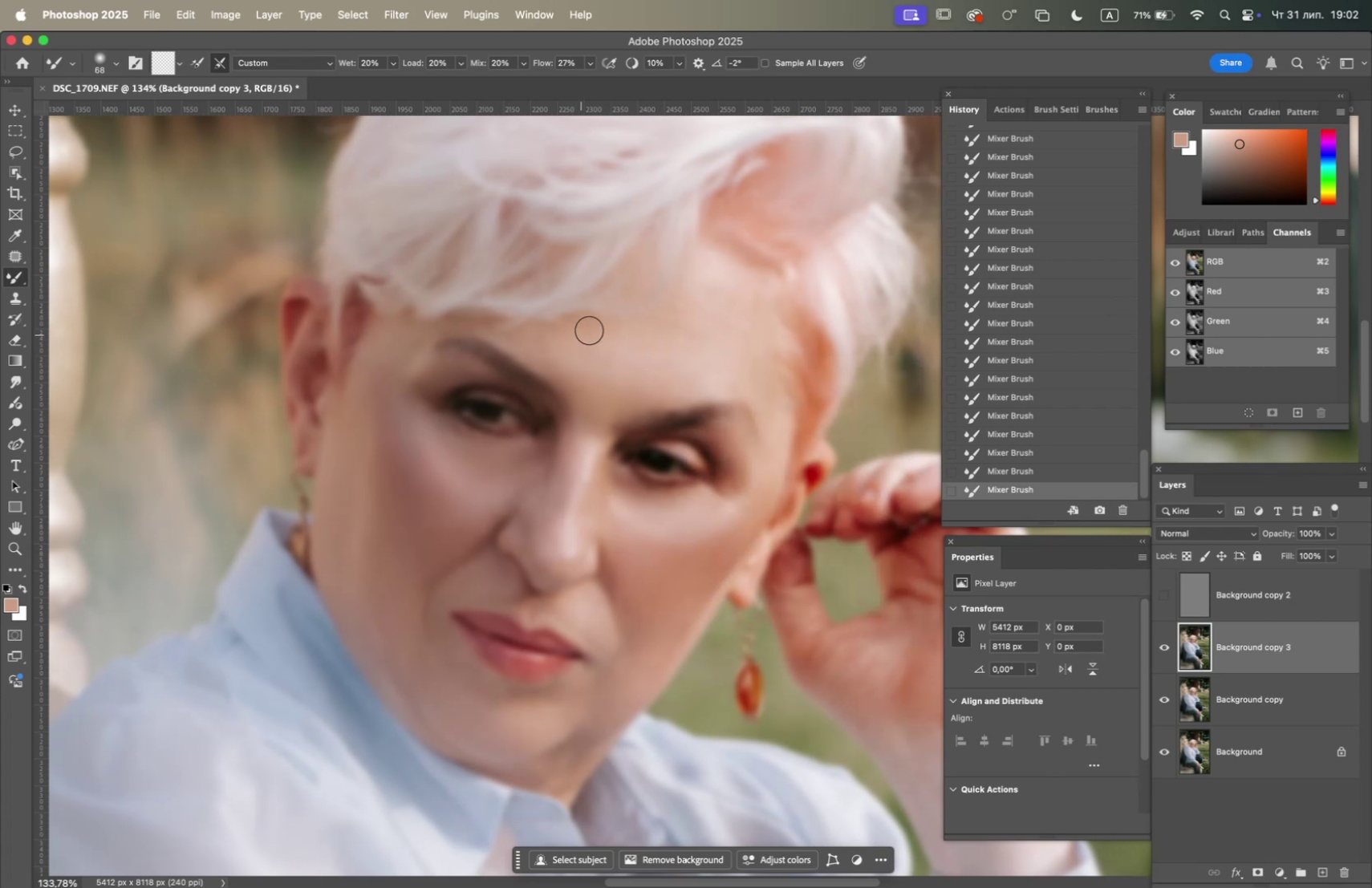 
left_click_drag(start_coordinate=[582, 327], to_coordinate=[552, 331])
 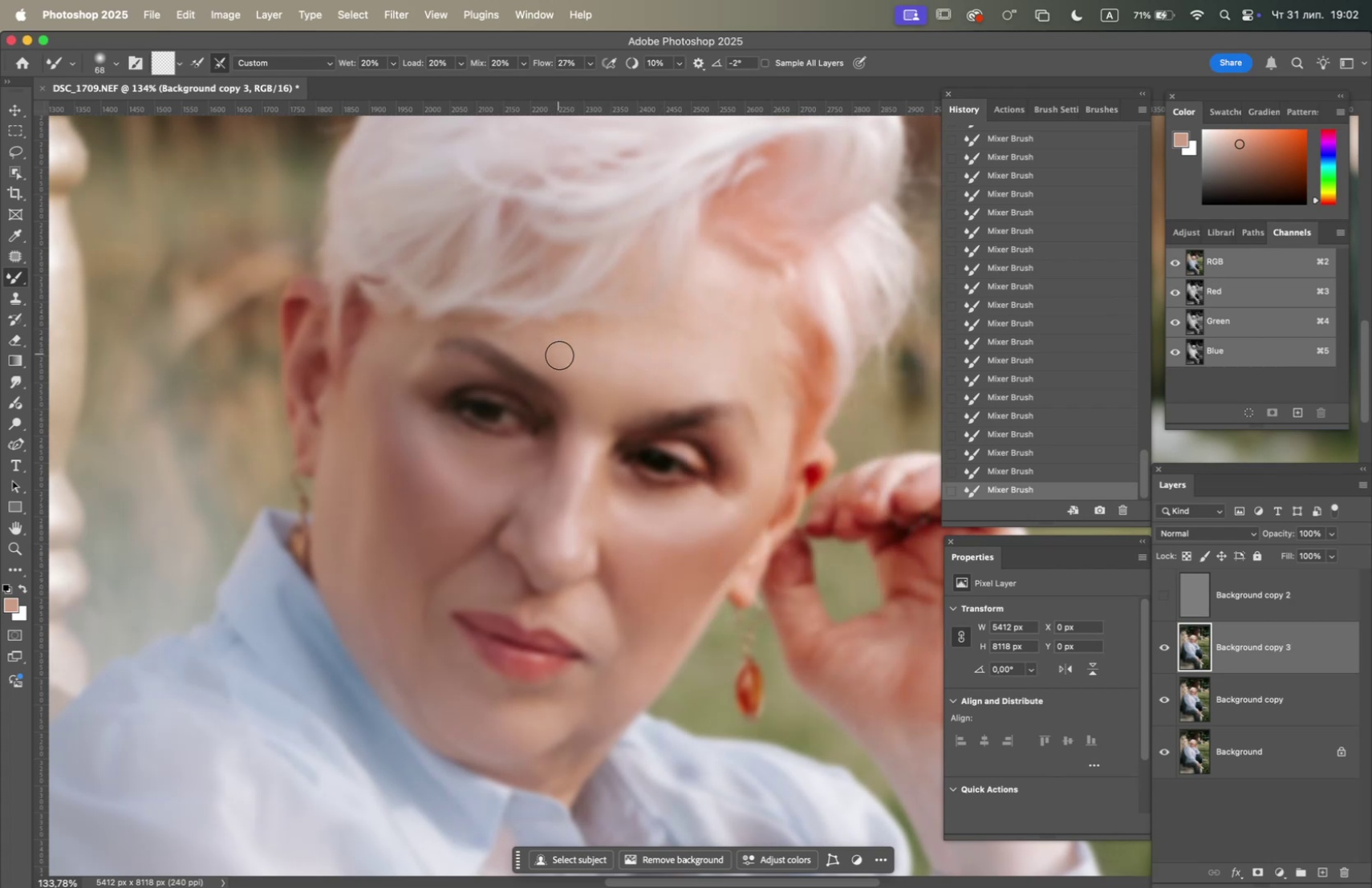 
left_click_drag(start_coordinate=[564, 359], to_coordinate=[536, 345])
 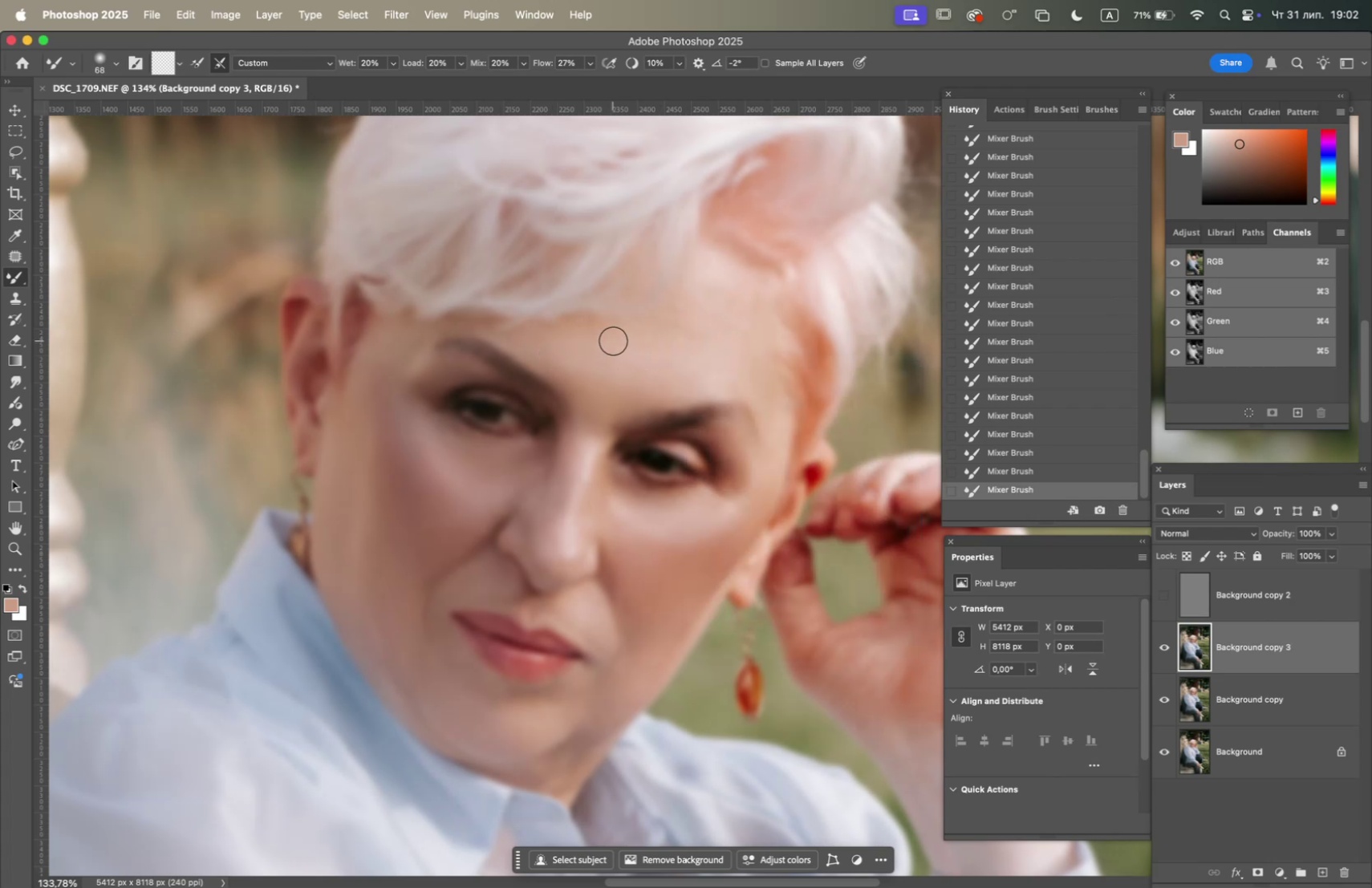 
wait(8.2)
 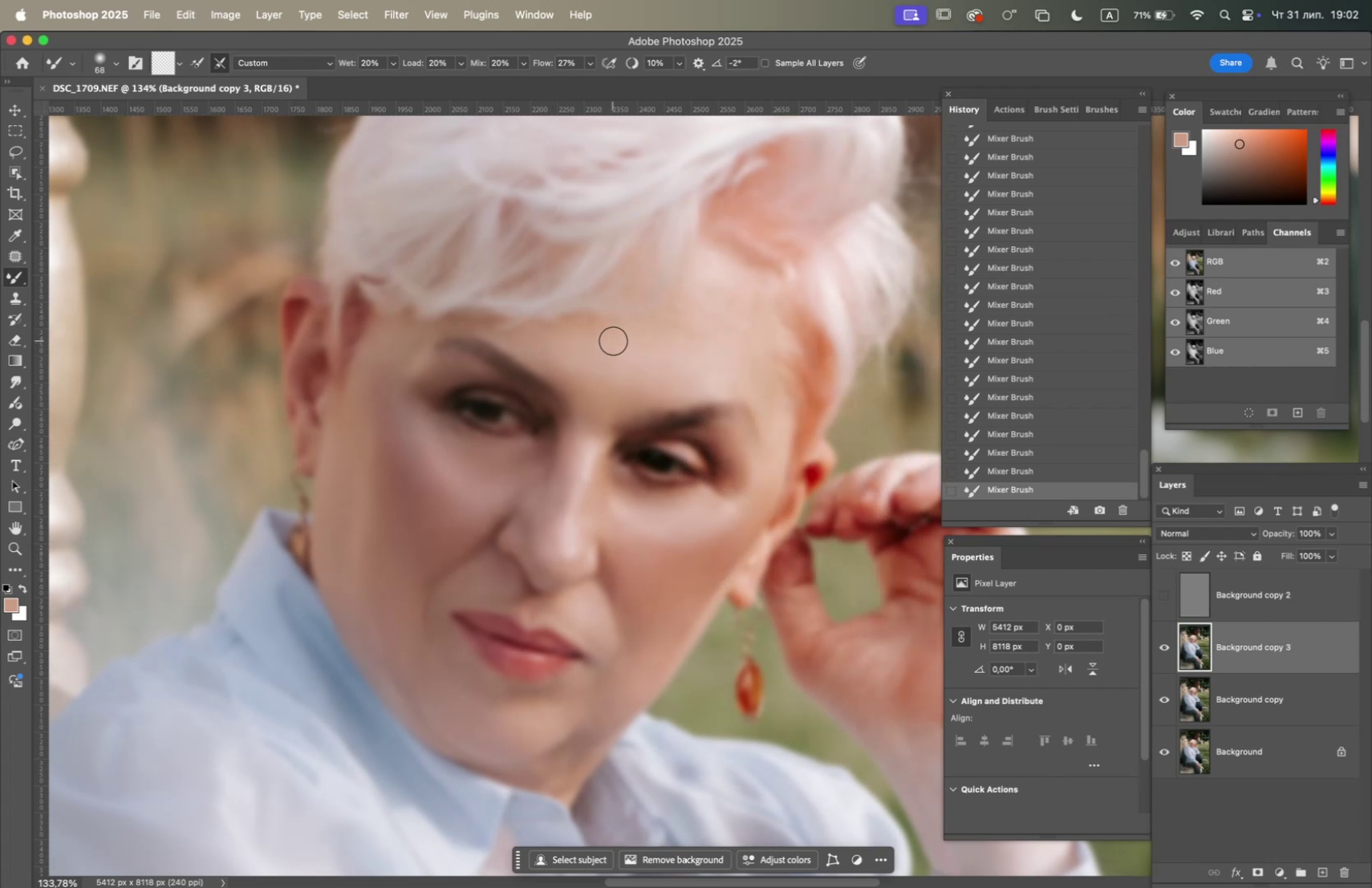 
left_click_drag(start_coordinate=[615, 319], to_coordinate=[597, 322])
 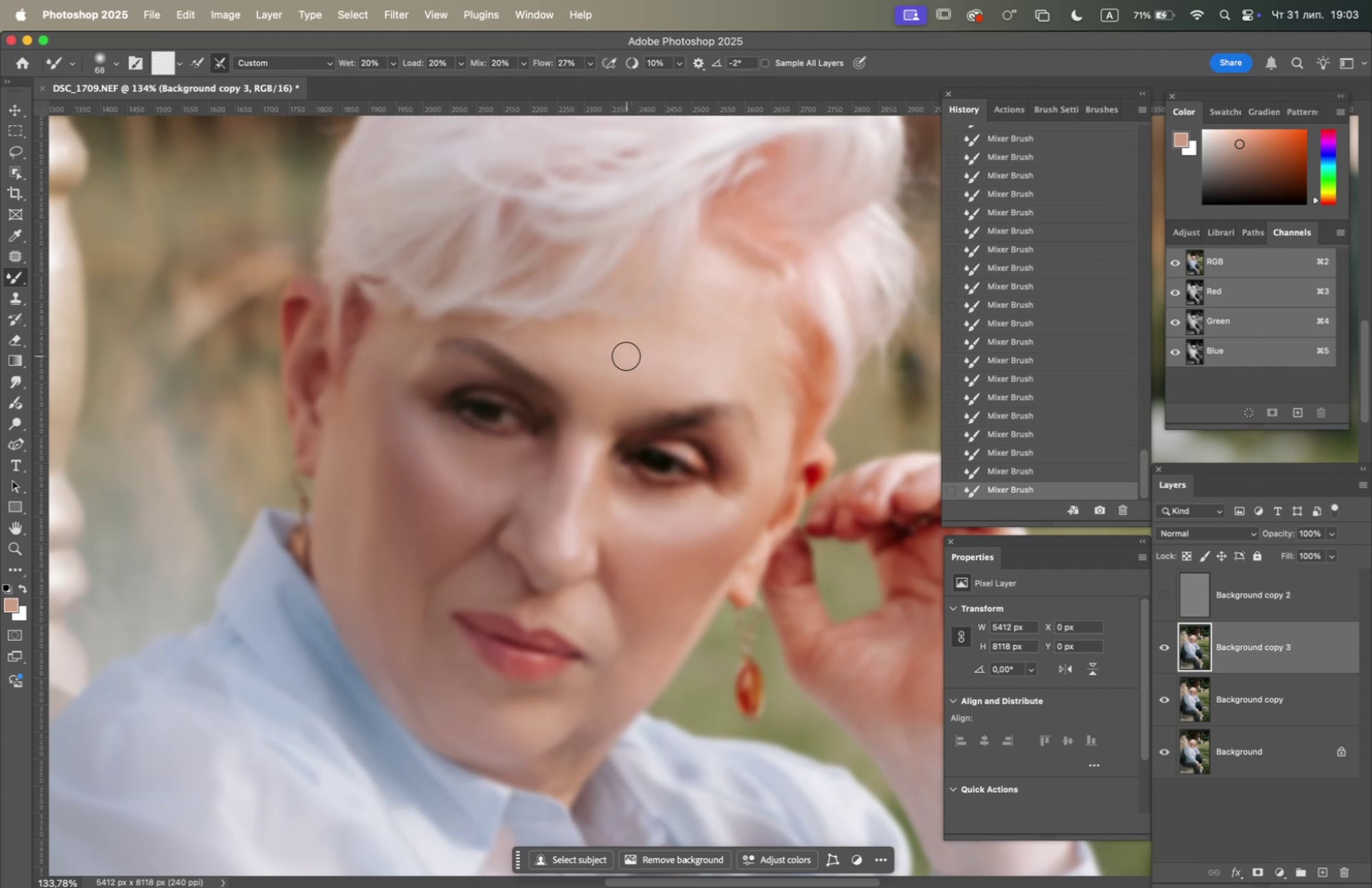 
left_click_drag(start_coordinate=[595, 357], to_coordinate=[611, 375])
 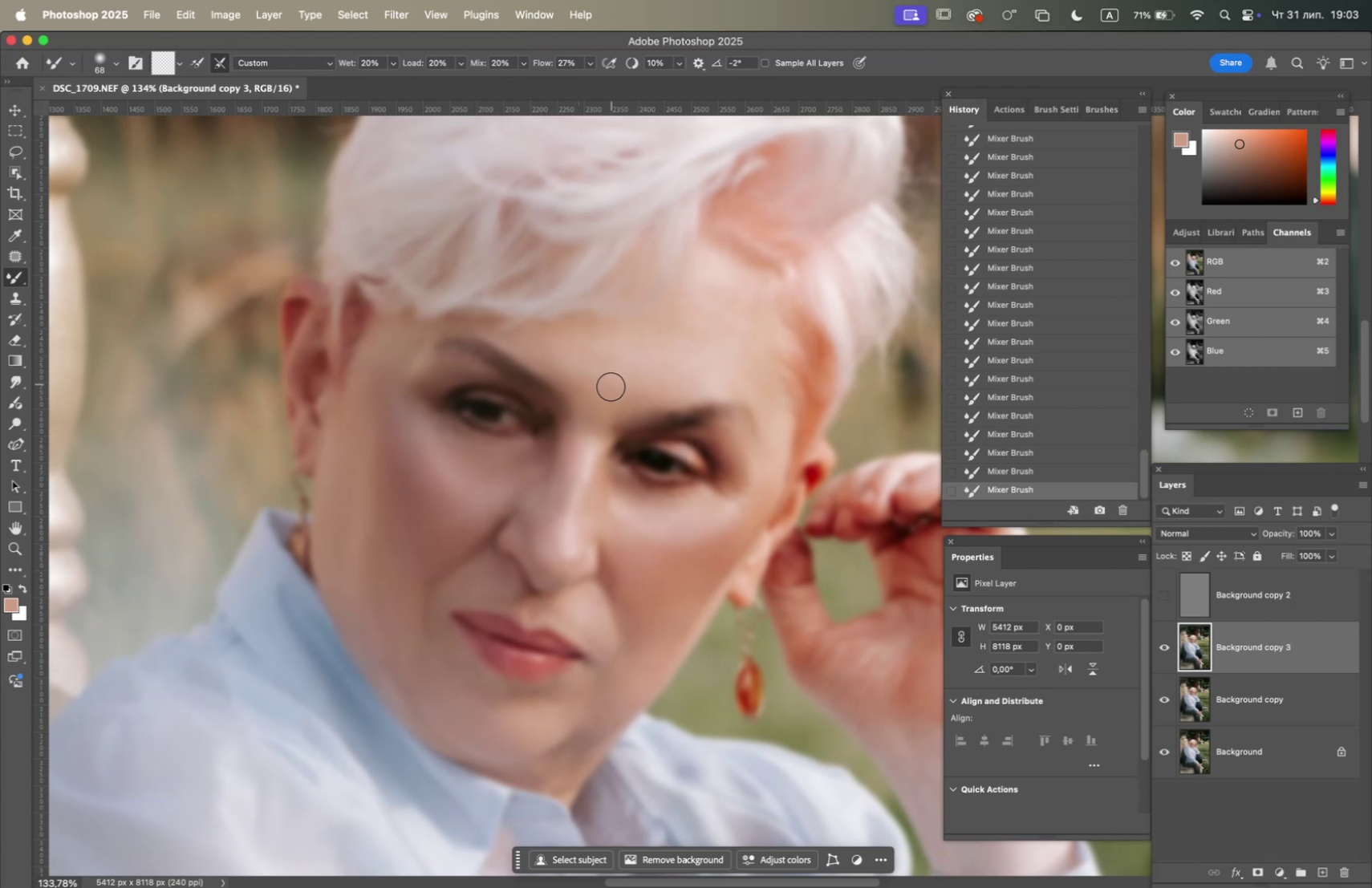 
left_click_drag(start_coordinate=[607, 394], to_coordinate=[585, 388])
 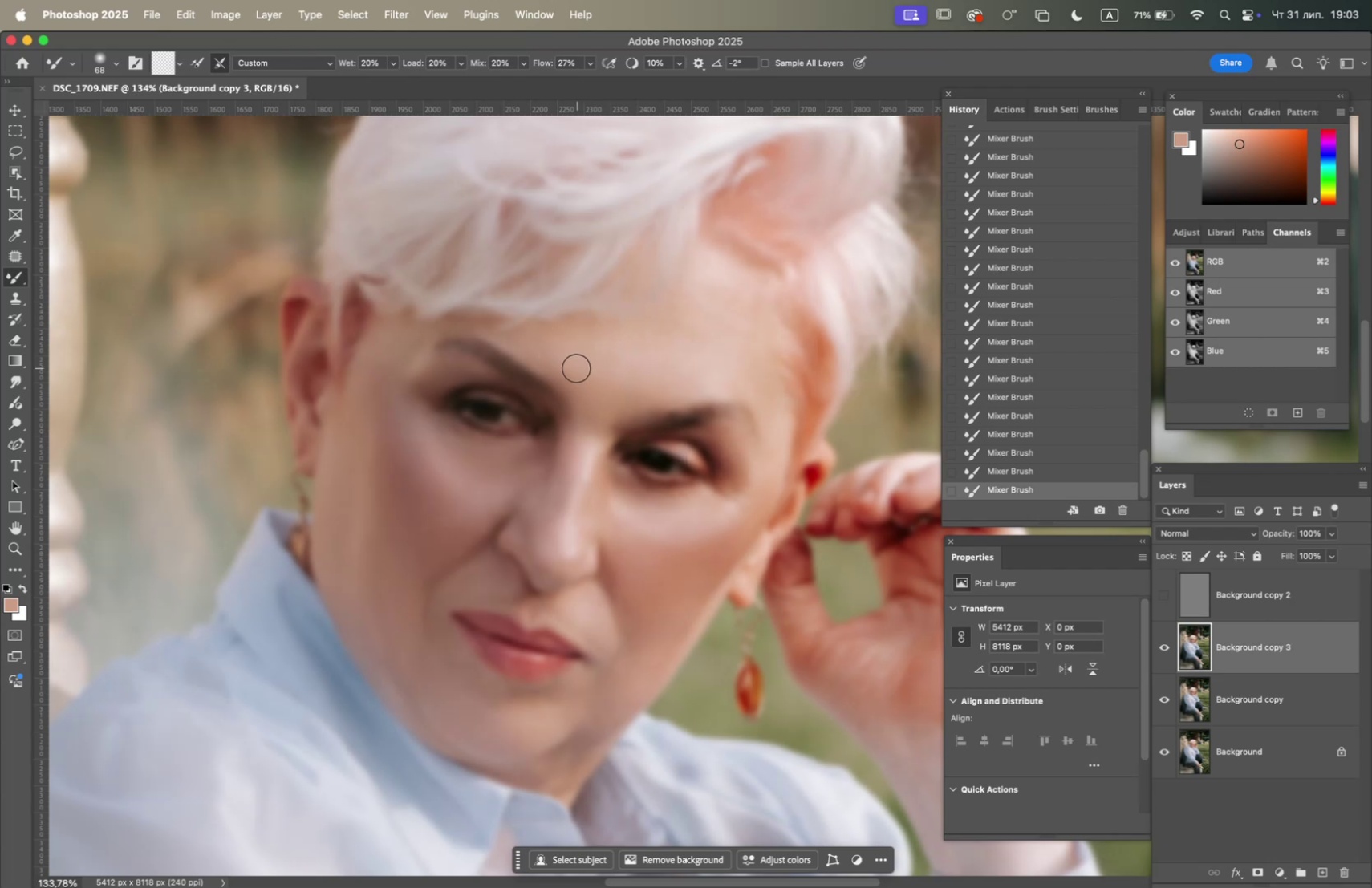 
left_click_drag(start_coordinate=[558, 355], to_coordinate=[540, 345])
 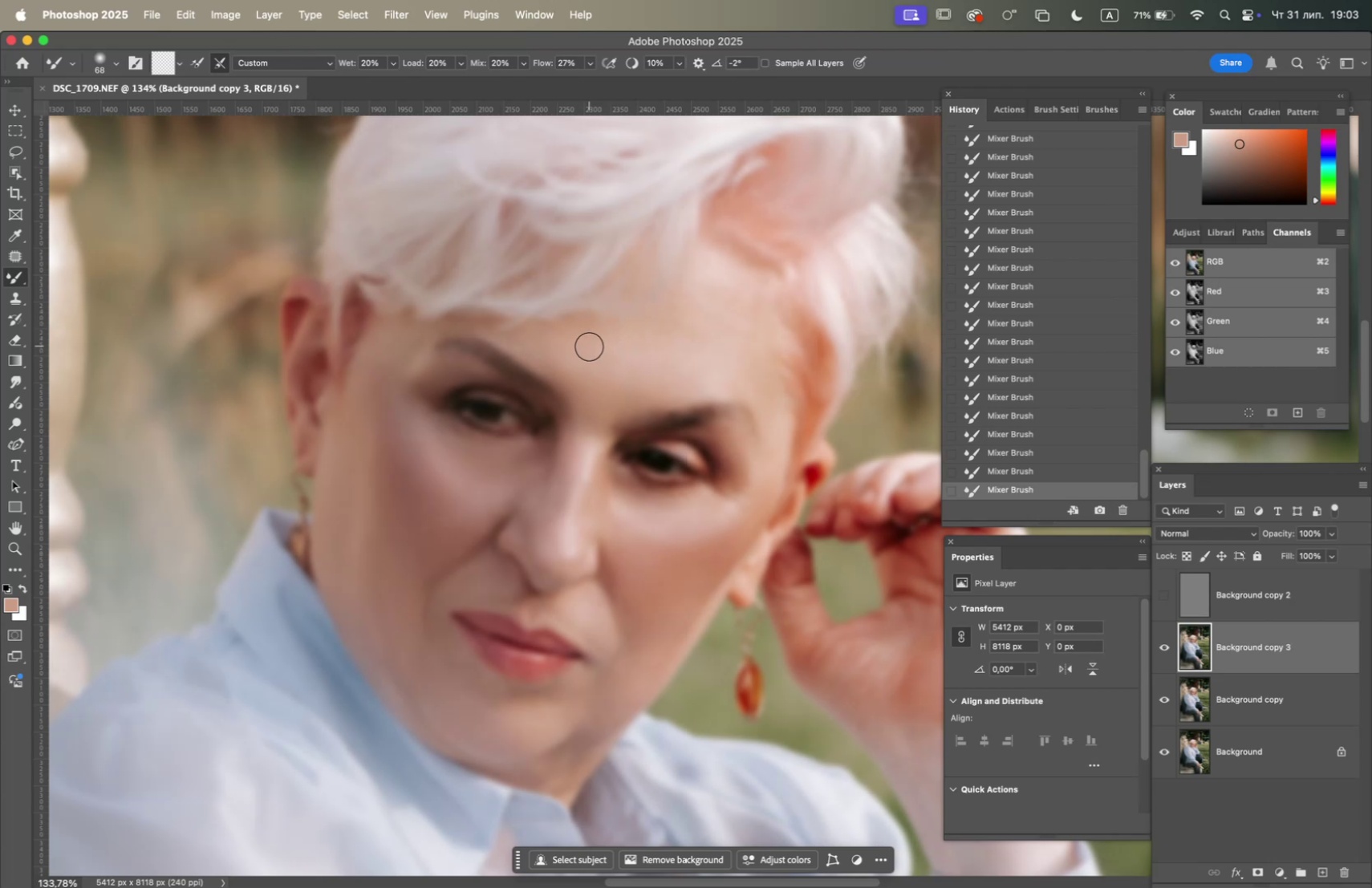 
left_click_drag(start_coordinate=[706, 320], to_coordinate=[663, 362])
 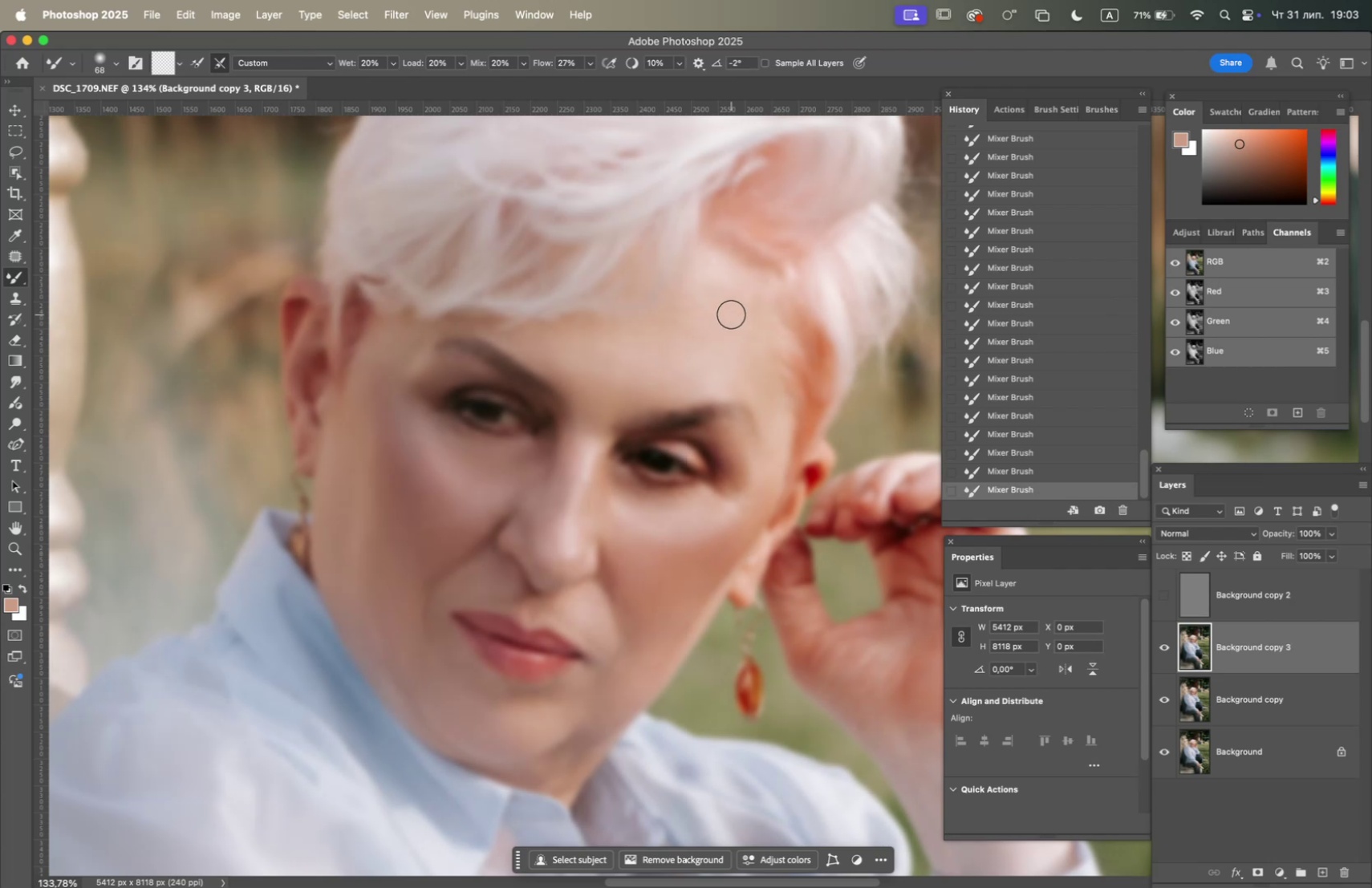 
left_click_drag(start_coordinate=[729, 309], to_coordinate=[745, 306])
 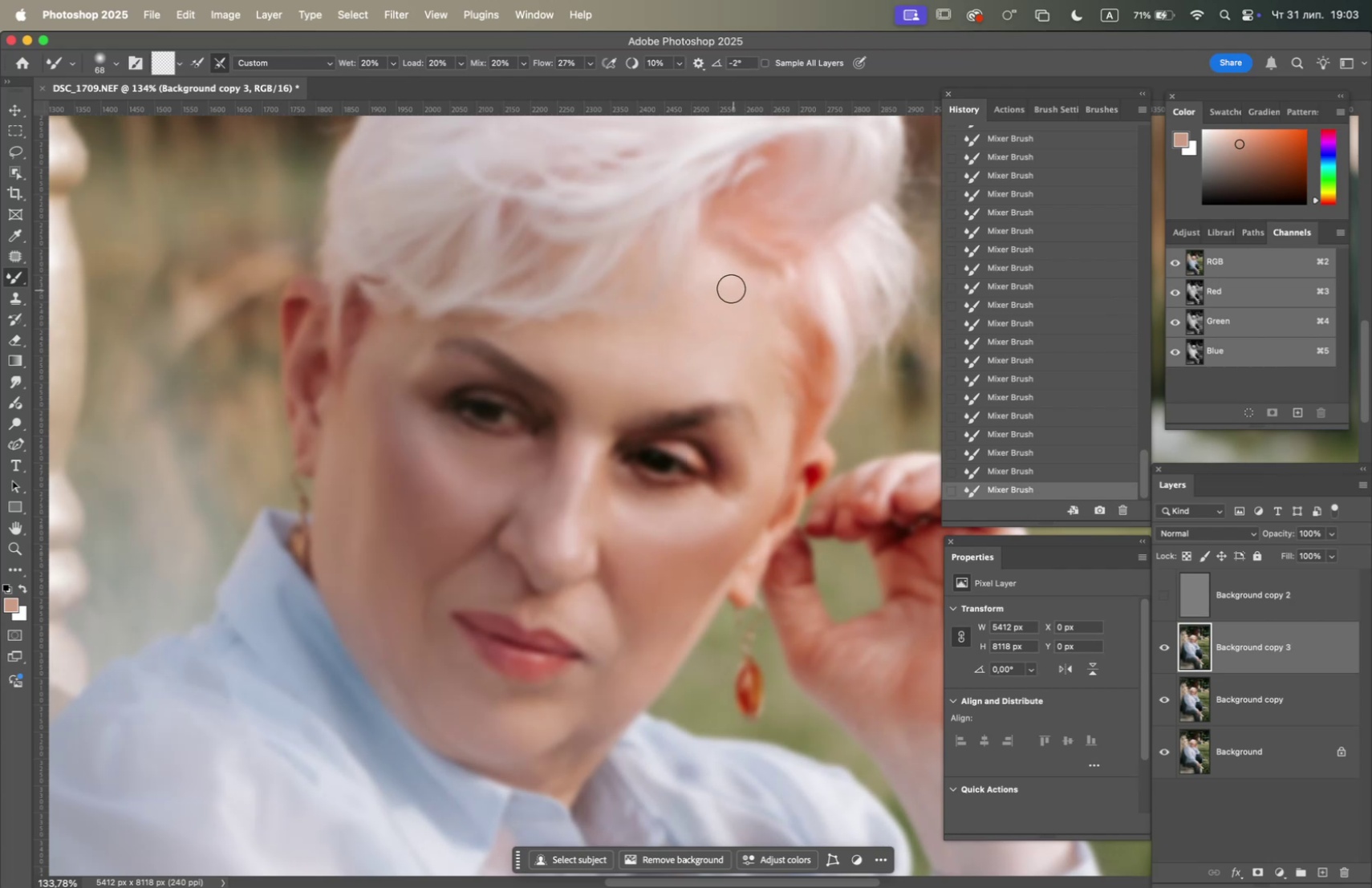 
left_click_drag(start_coordinate=[715, 273], to_coordinate=[699, 298])
 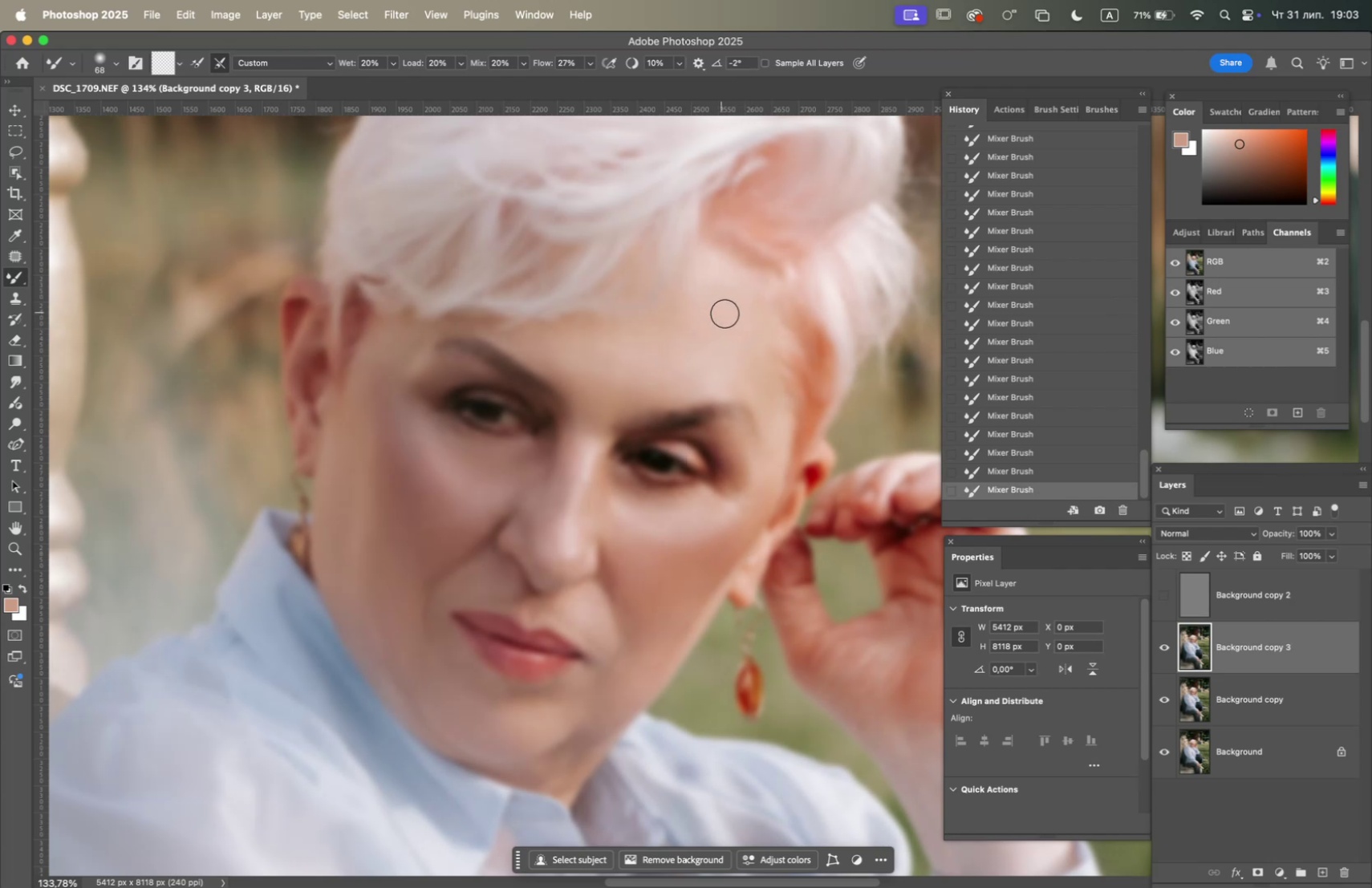 
left_click_drag(start_coordinate=[720, 321], to_coordinate=[670, 313])
 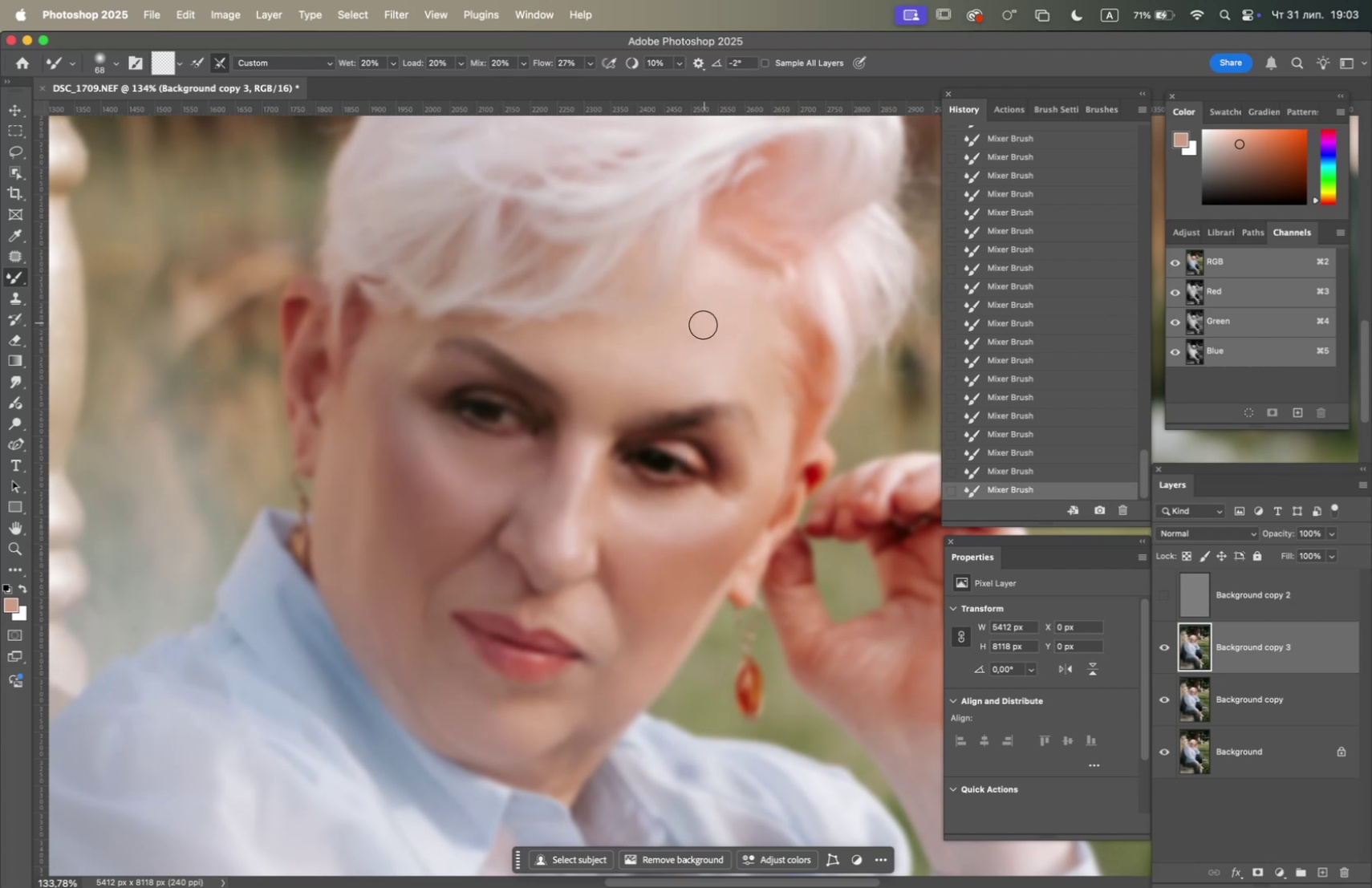 
left_click_drag(start_coordinate=[688, 335], to_coordinate=[681, 362])
 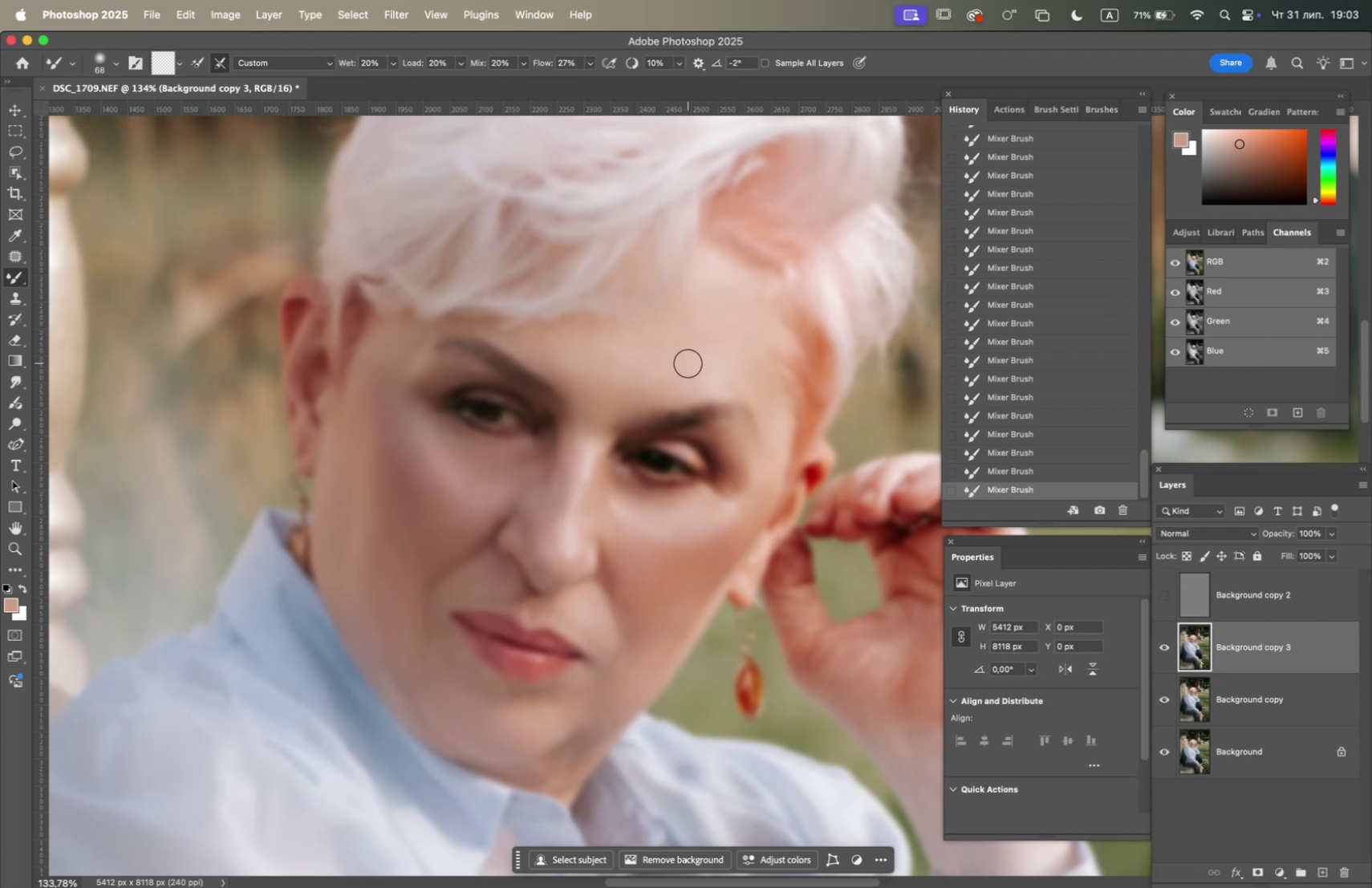 
left_click_drag(start_coordinate=[684, 369], to_coordinate=[692, 372])
 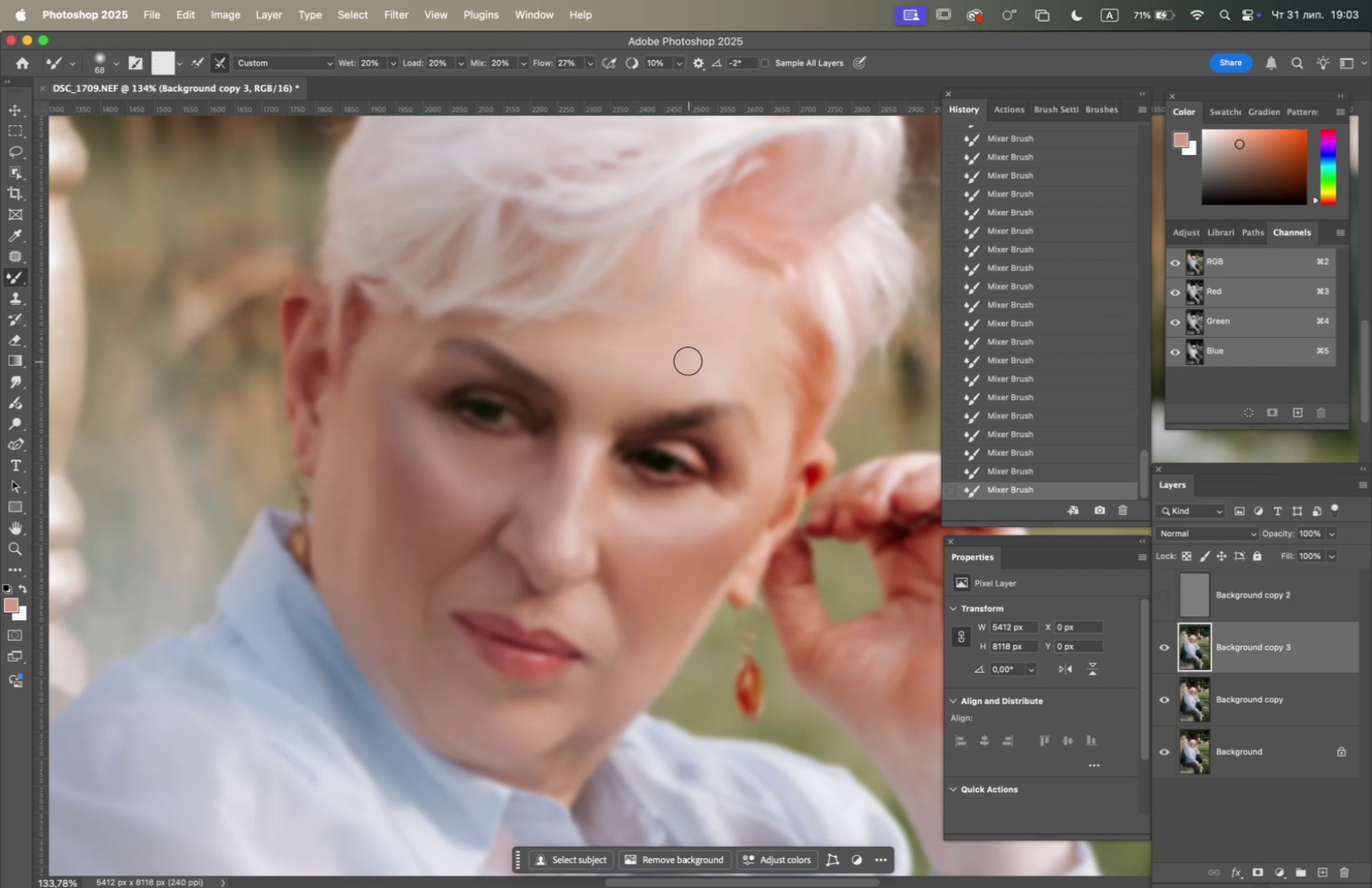 
left_click_drag(start_coordinate=[672, 360], to_coordinate=[656, 355])
 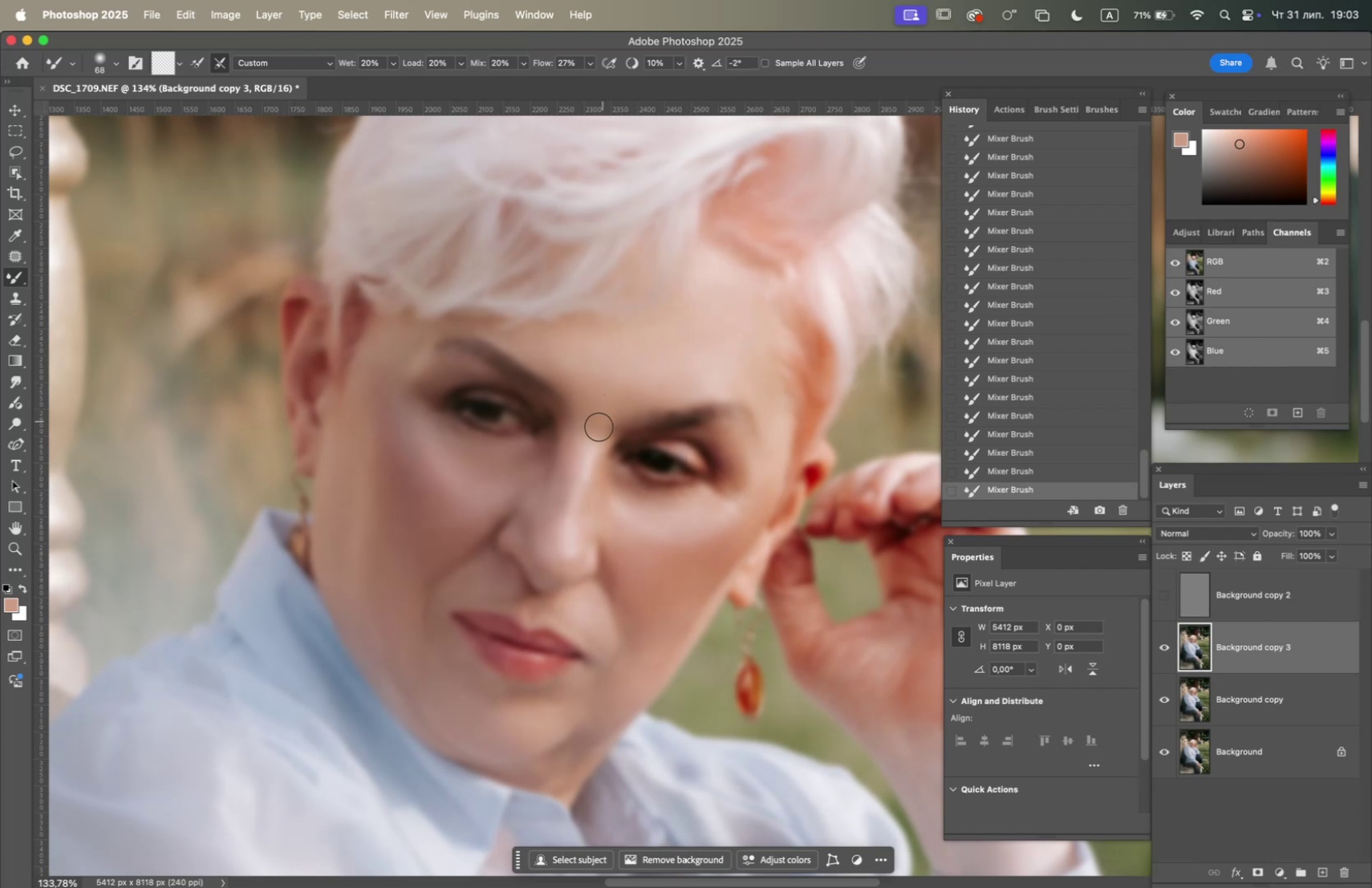 
left_click_drag(start_coordinate=[587, 456], to_coordinate=[591, 400])
 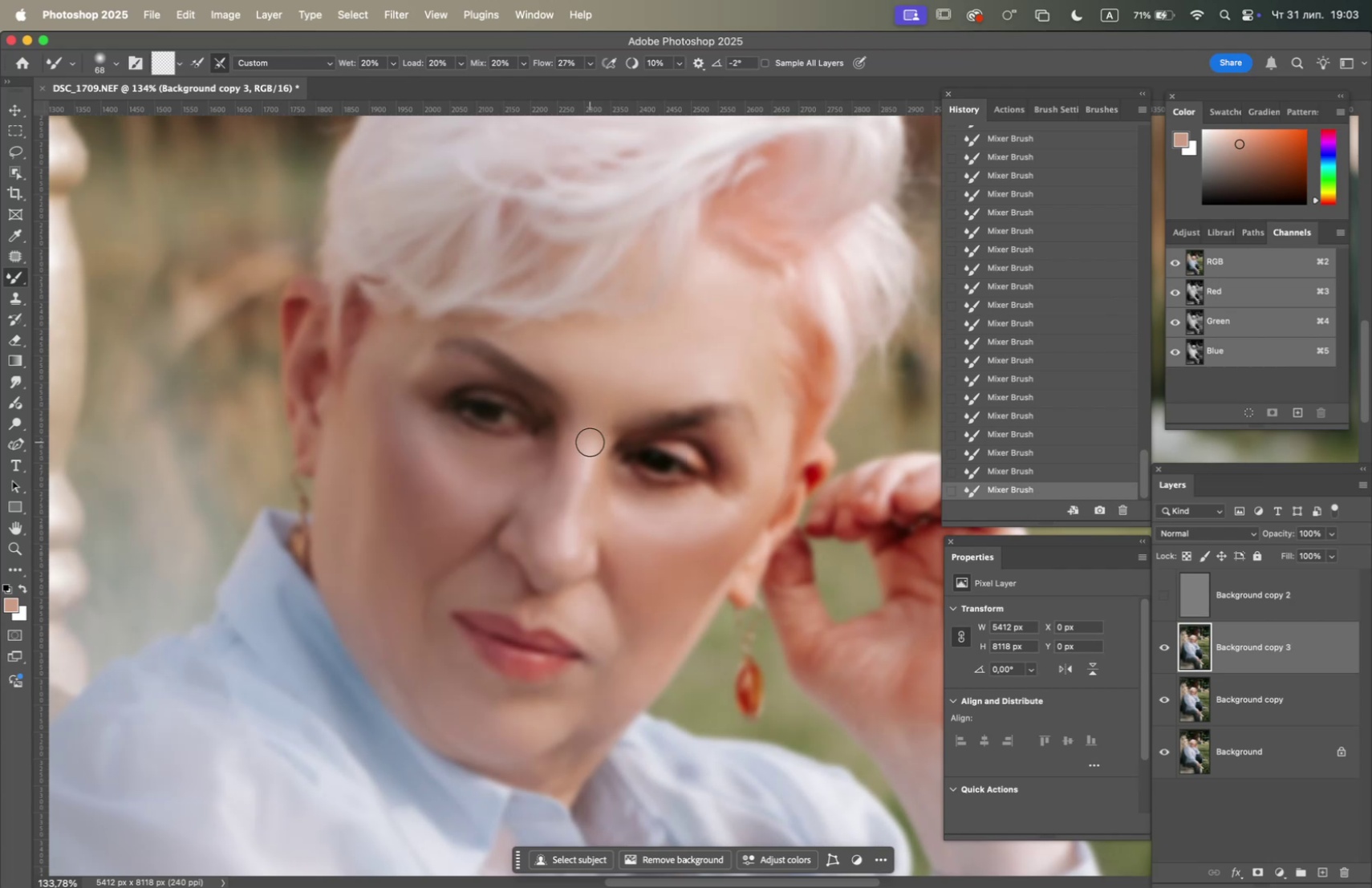 
left_click_drag(start_coordinate=[588, 443], to_coordinate=[586, 412])
 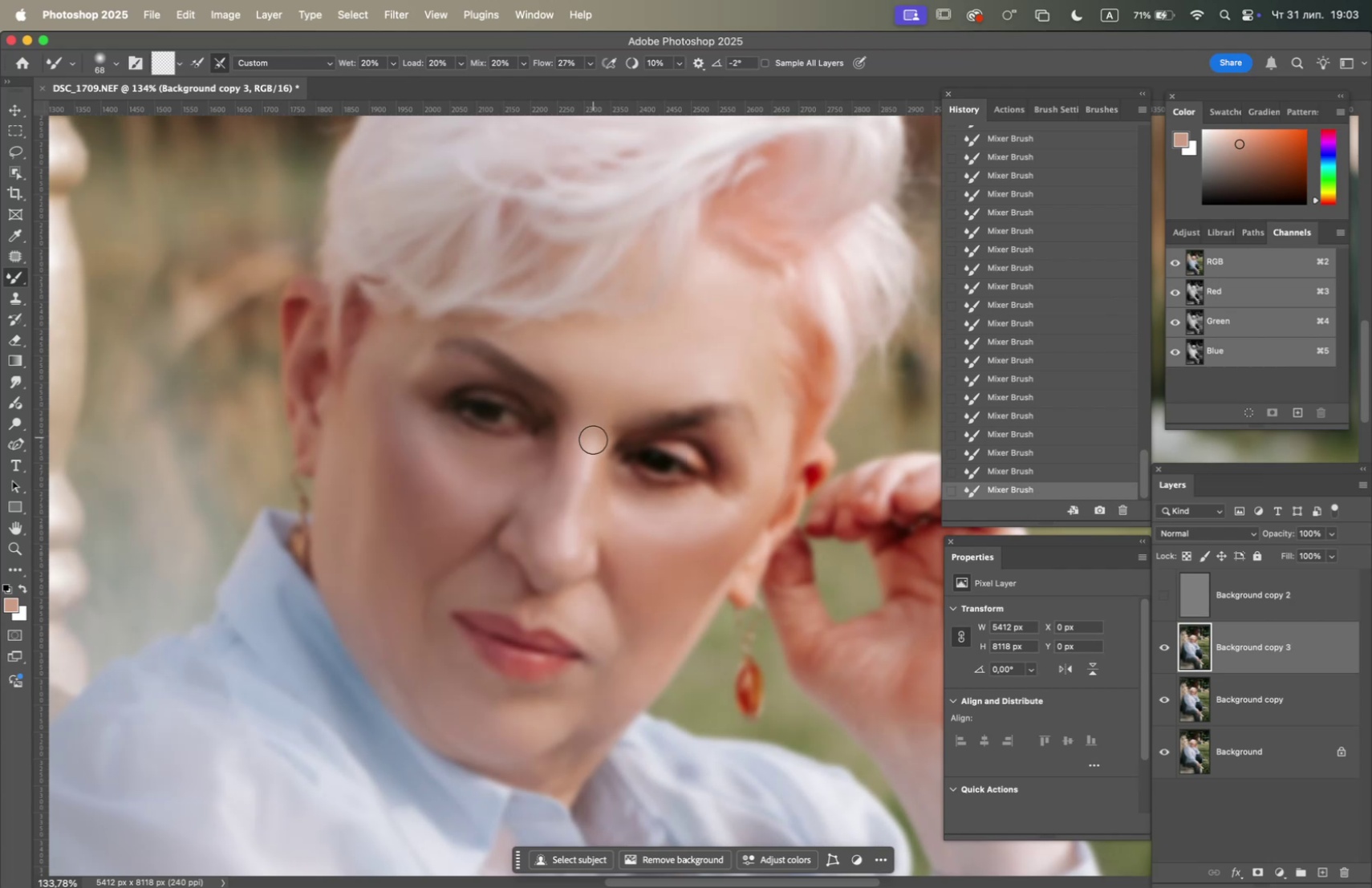 
left_click_drag(start_coordinate=[592, 442], to_coordinate=[611, 413])
 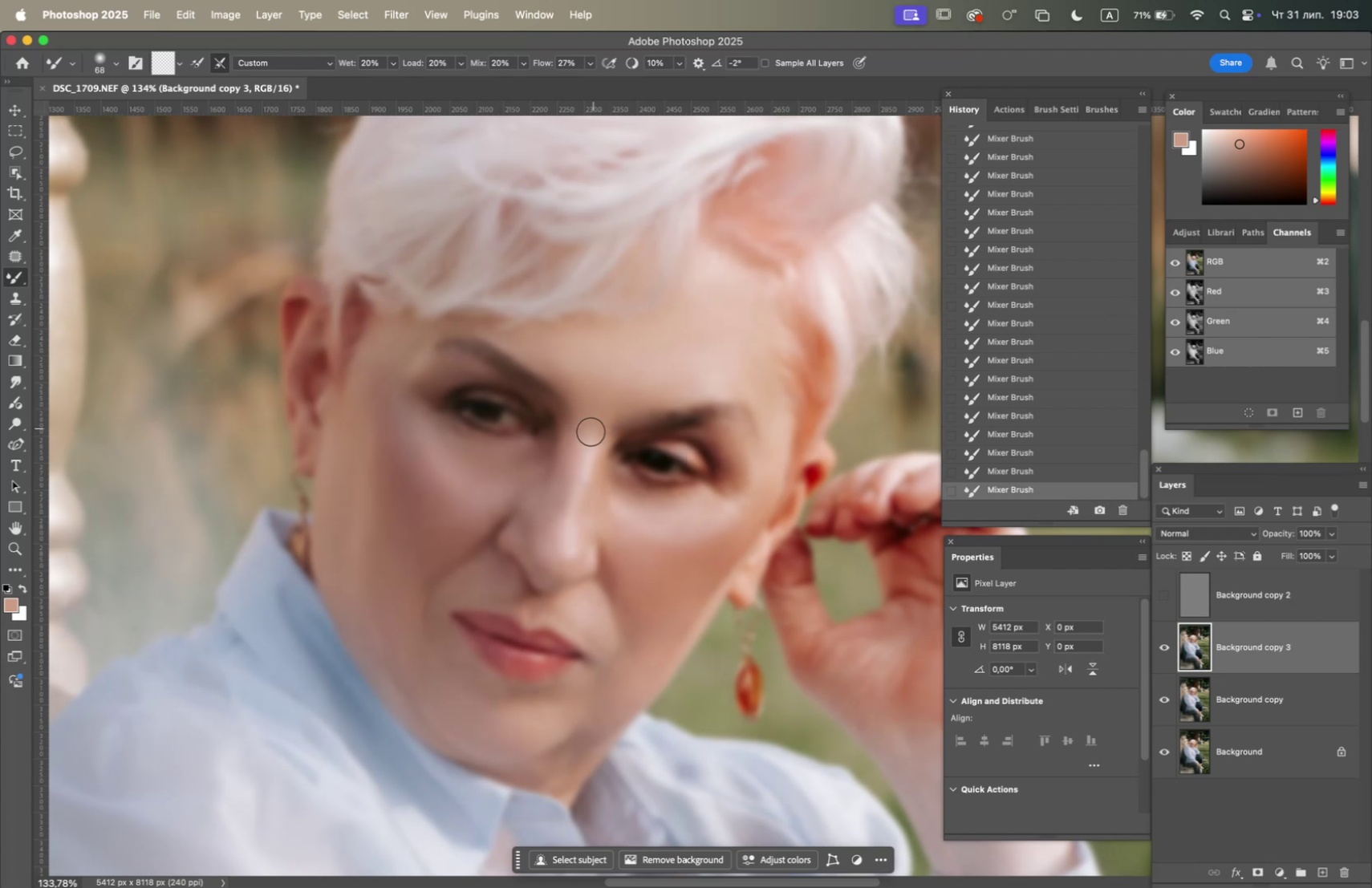 
left_click_drag(start_coordinate=[586, 439], to_coordinate=[573, 489])
 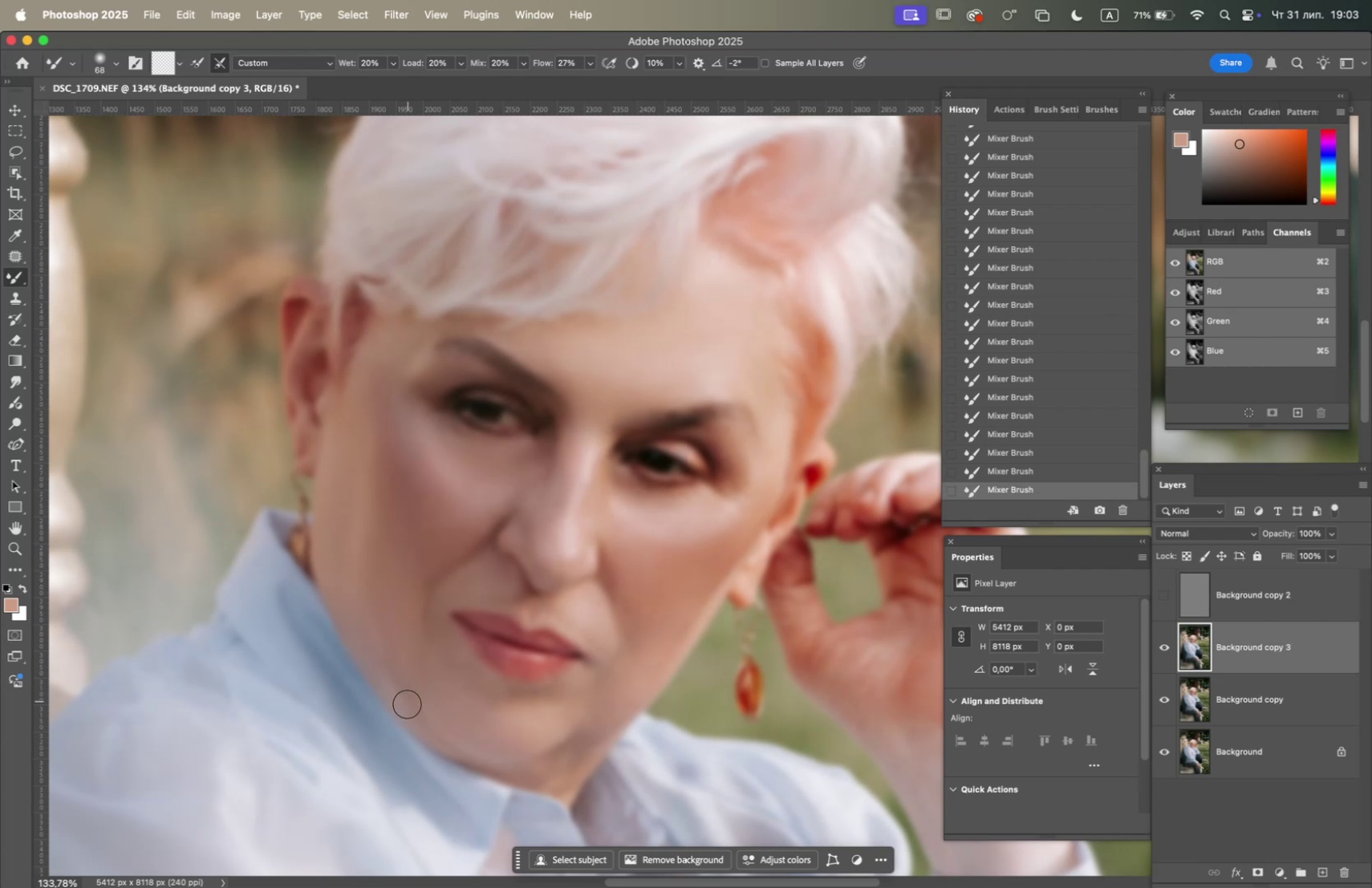 
left_click_drag(start_coordinate=[436, 694], to_coordinate=[409, 639])
 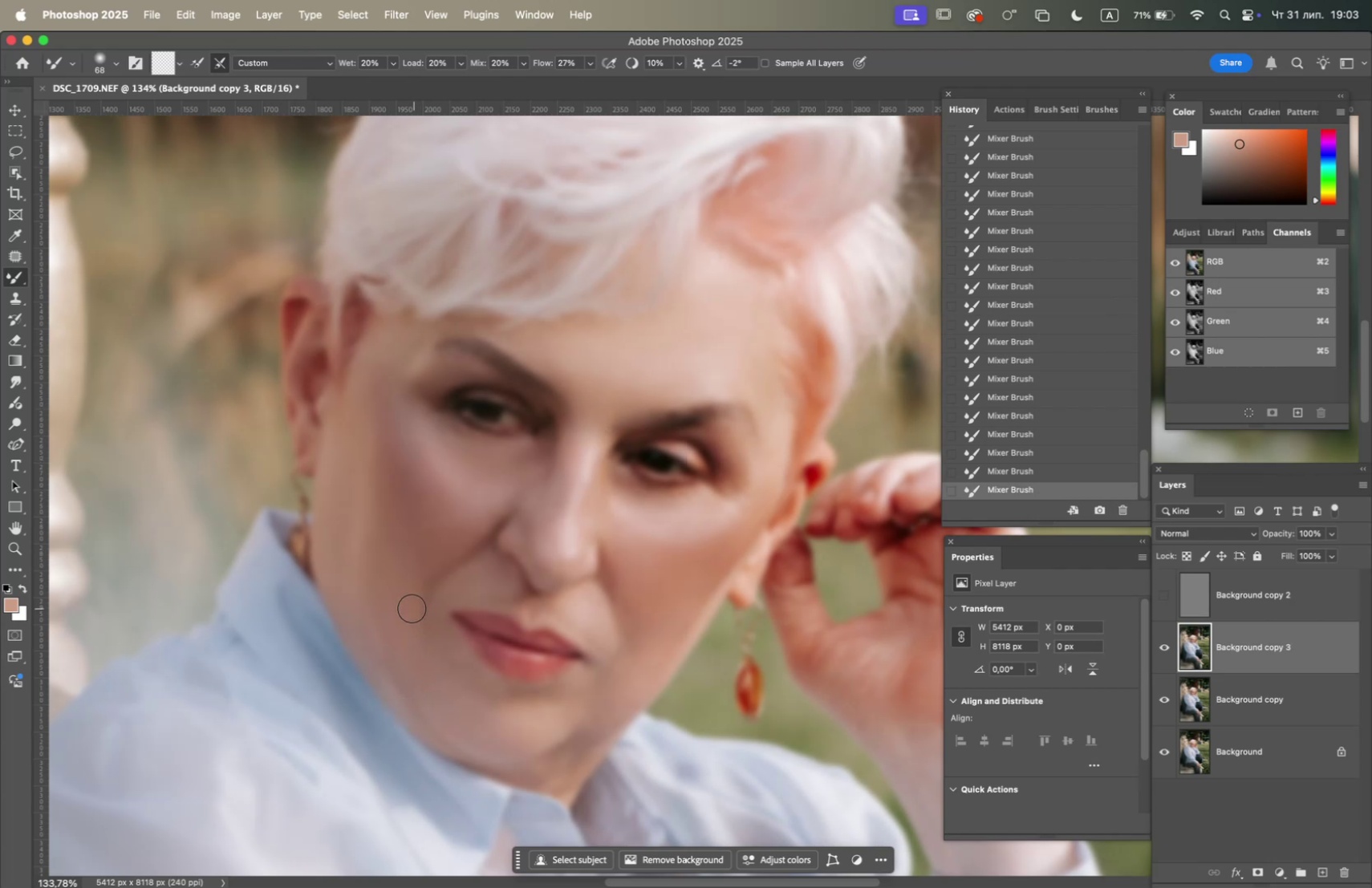 
left_click_drag(start_coordinate=[405, 608], to_coordinate=[420, 679])
 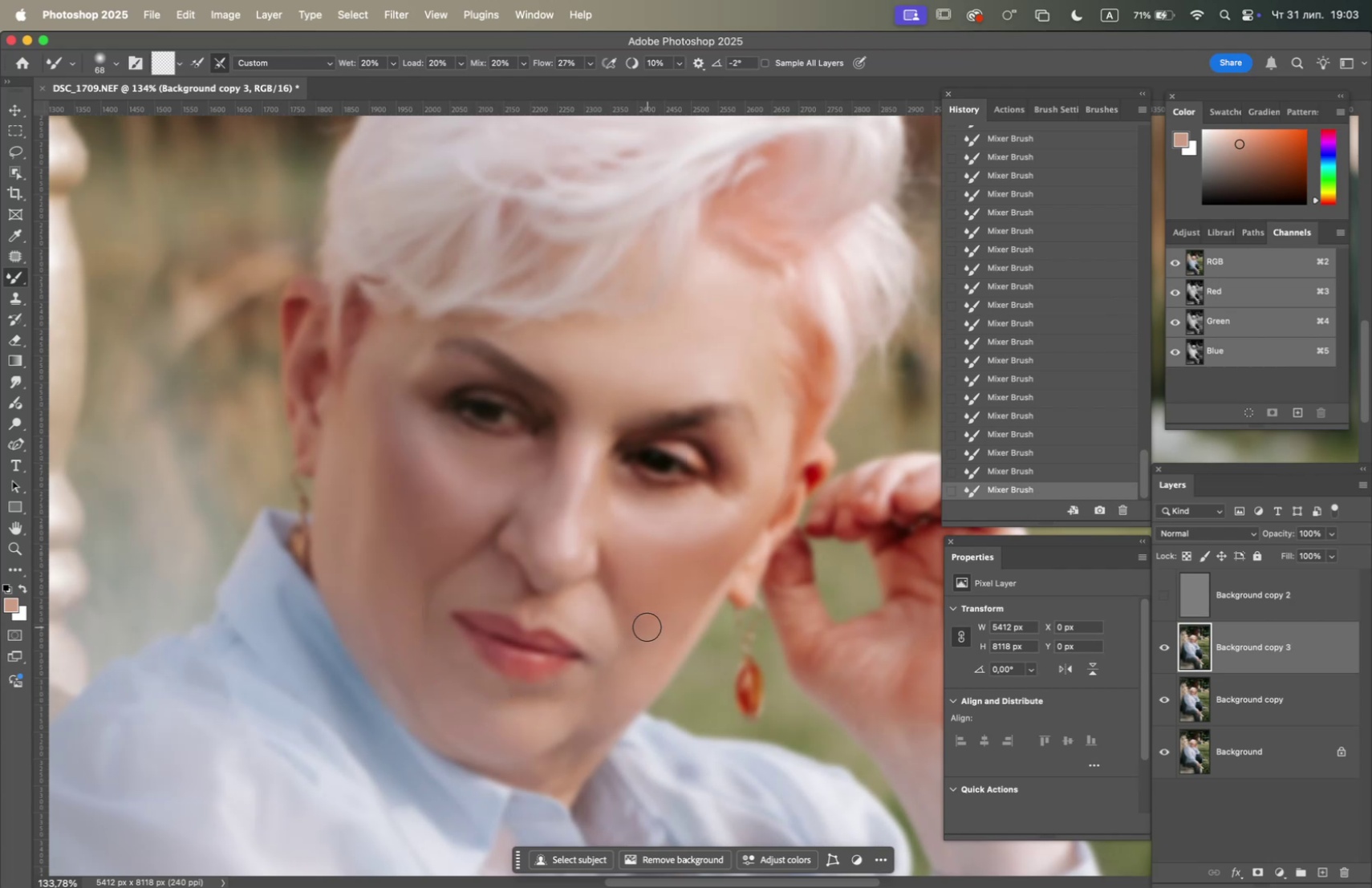 
left_click_drag(start_coordinate=[661, 549], to_coordinate=[674, 548])
 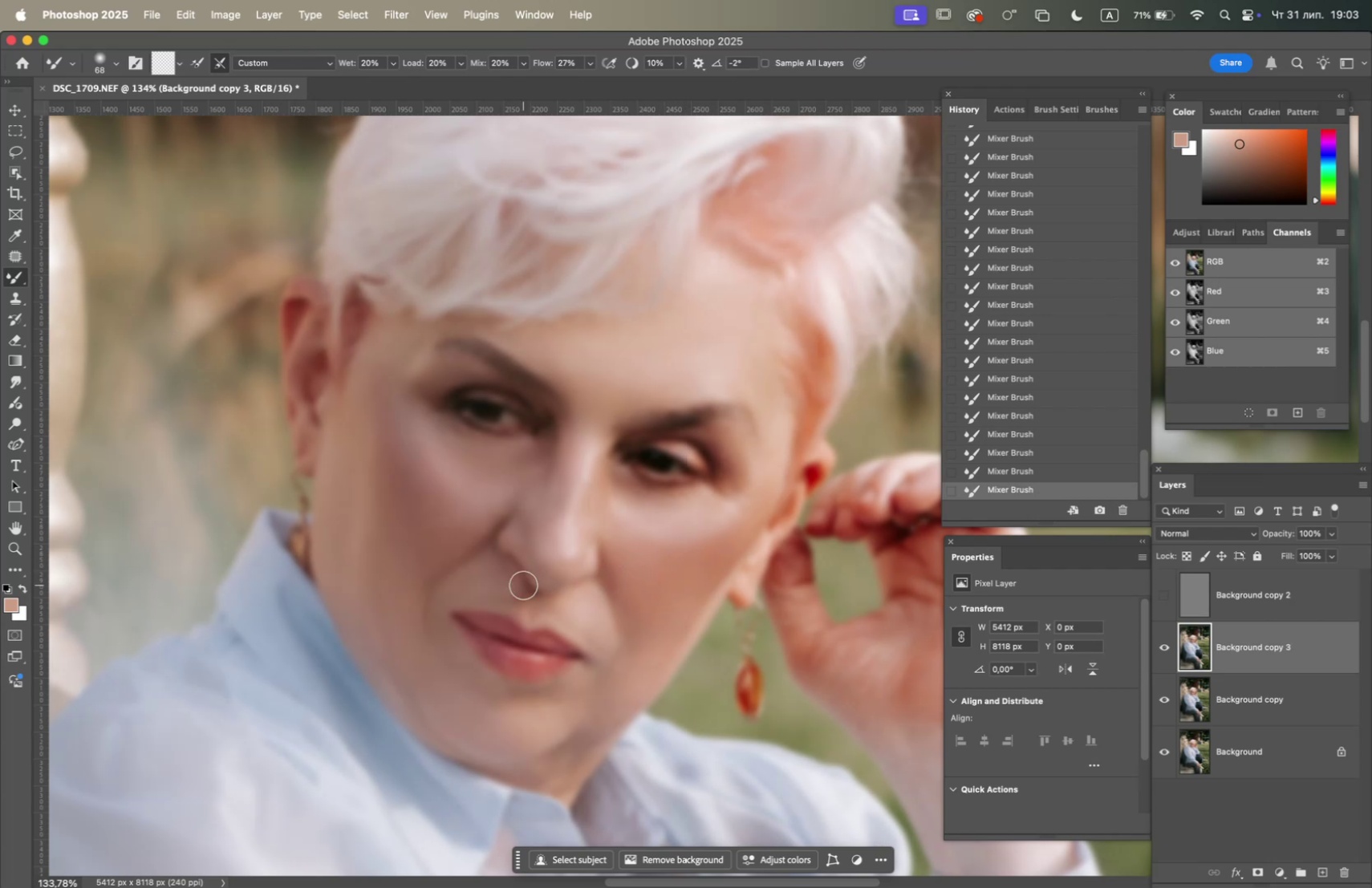 
hold_key(key=ControlLeft, duration=1.04)
scroll: coordinate [531, 578], scroll_direction: down, amount: 7.0
 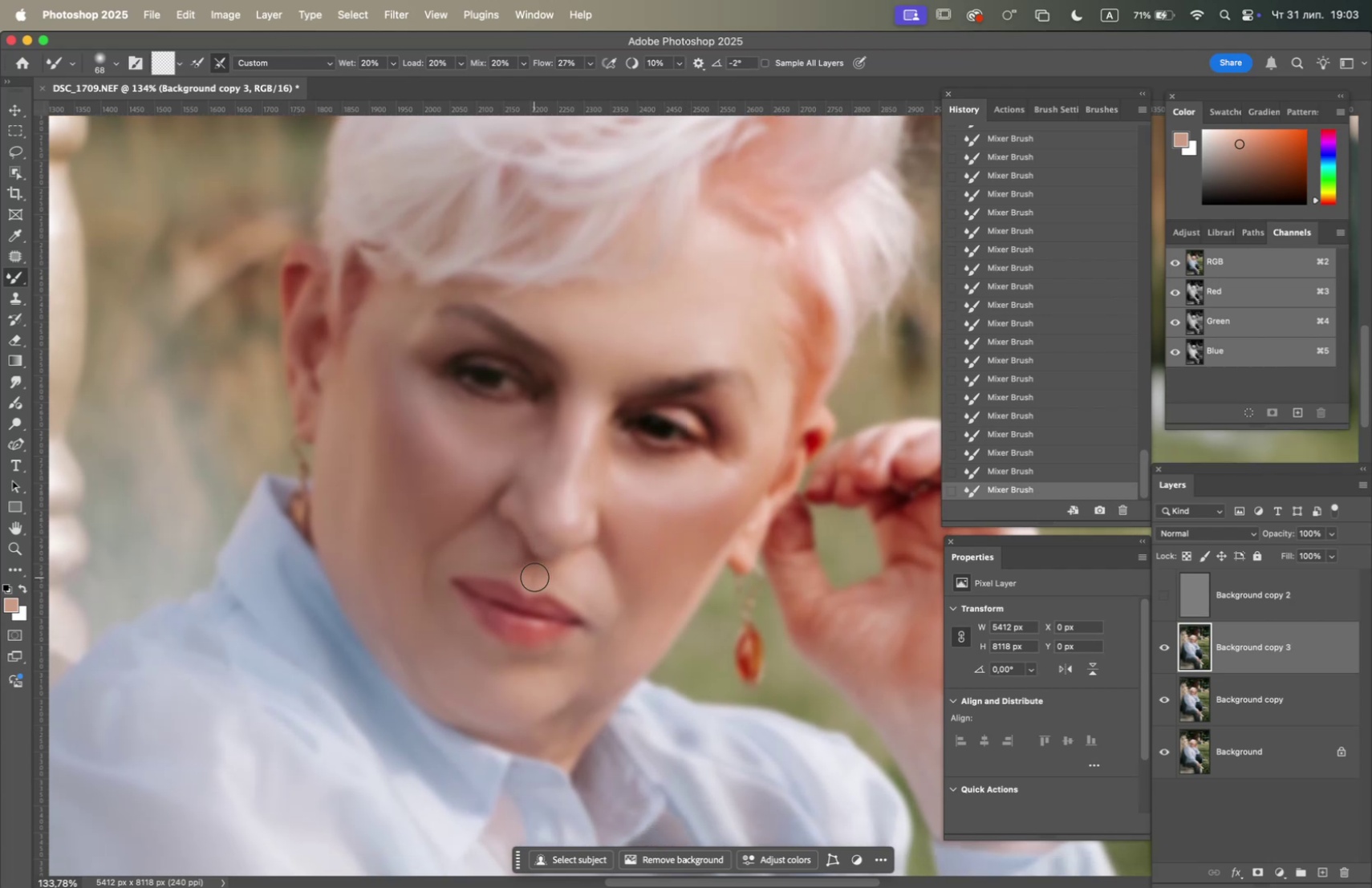 
hold_key(key=OptionLeft, duration=2.49)
scroll: coordinate [535, 575], scroll_direction: down, amount: 6.0
 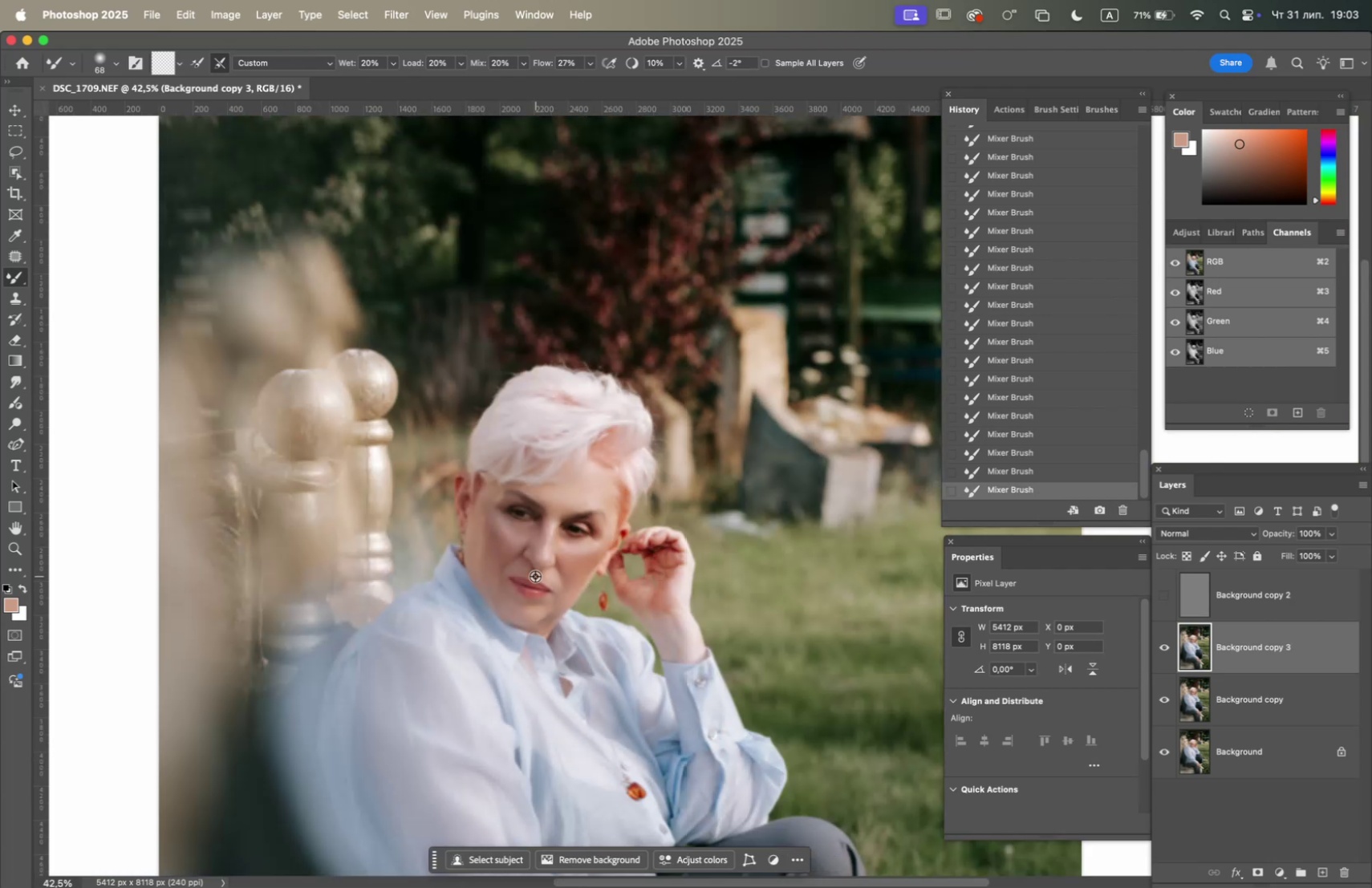 
scroll: coordinate [538, 575], scroll_direction: up, amount: 4.0
 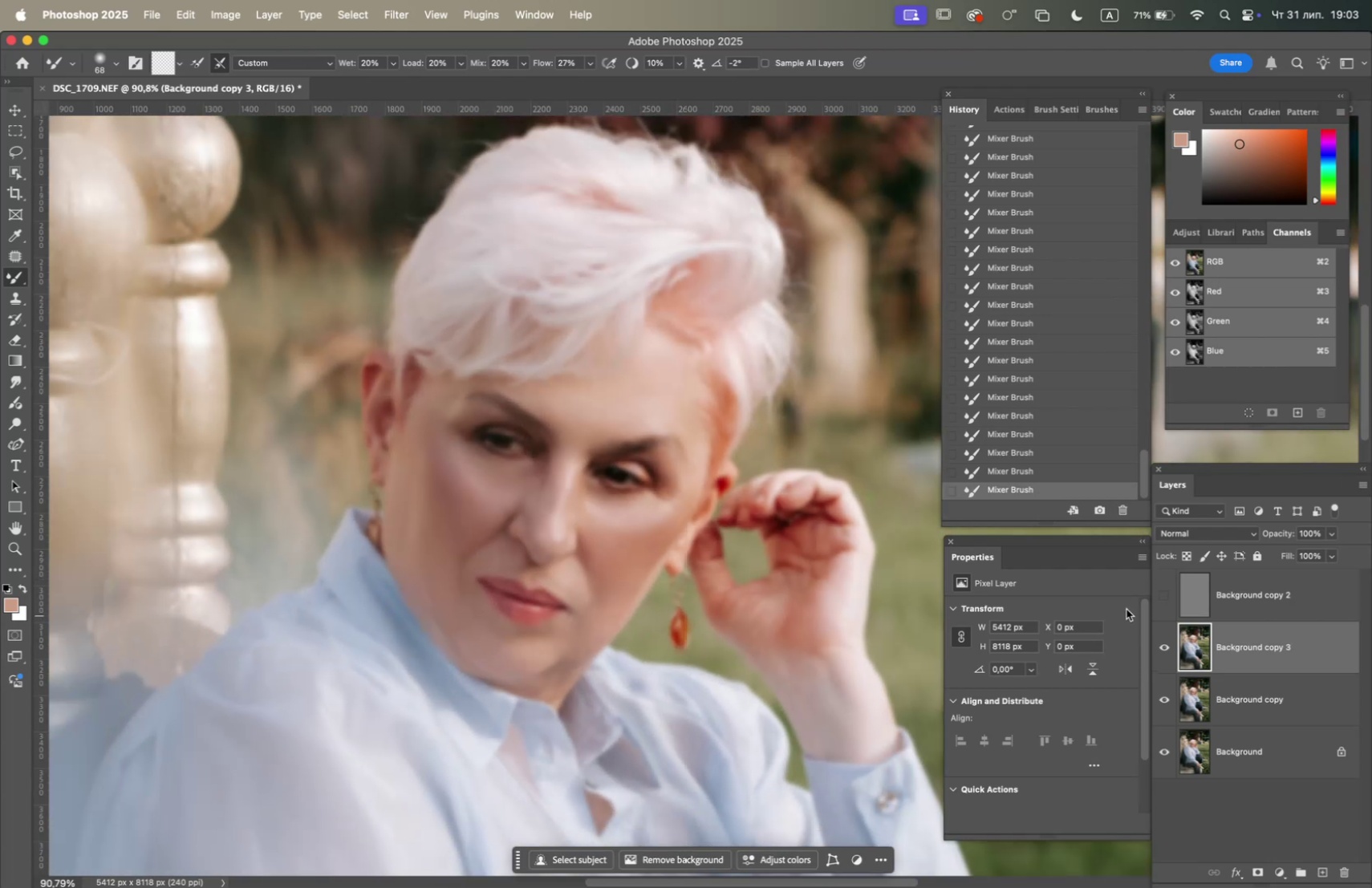 
left_click([1167, 597])
 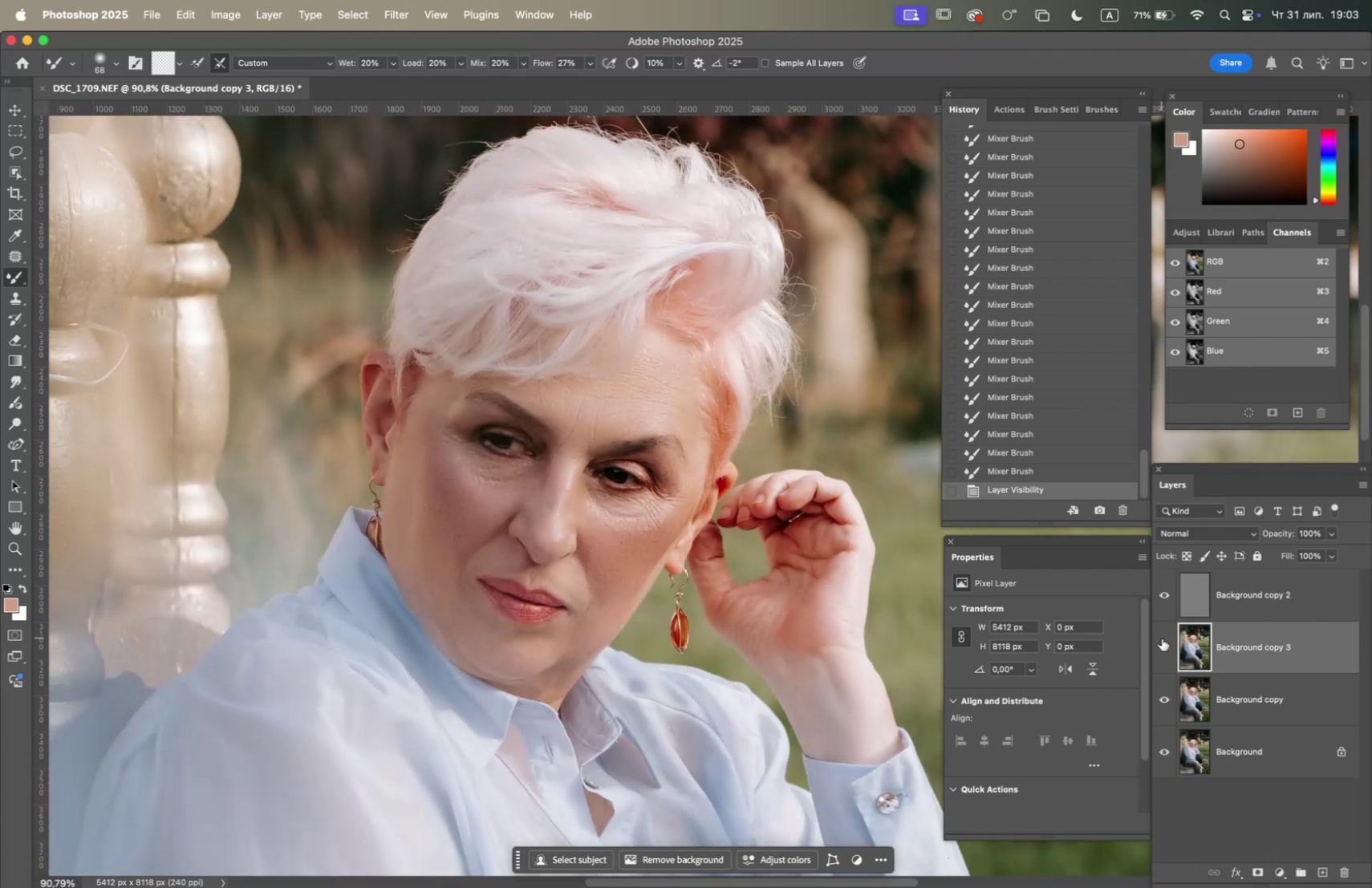 
left_click([1165, 648])
 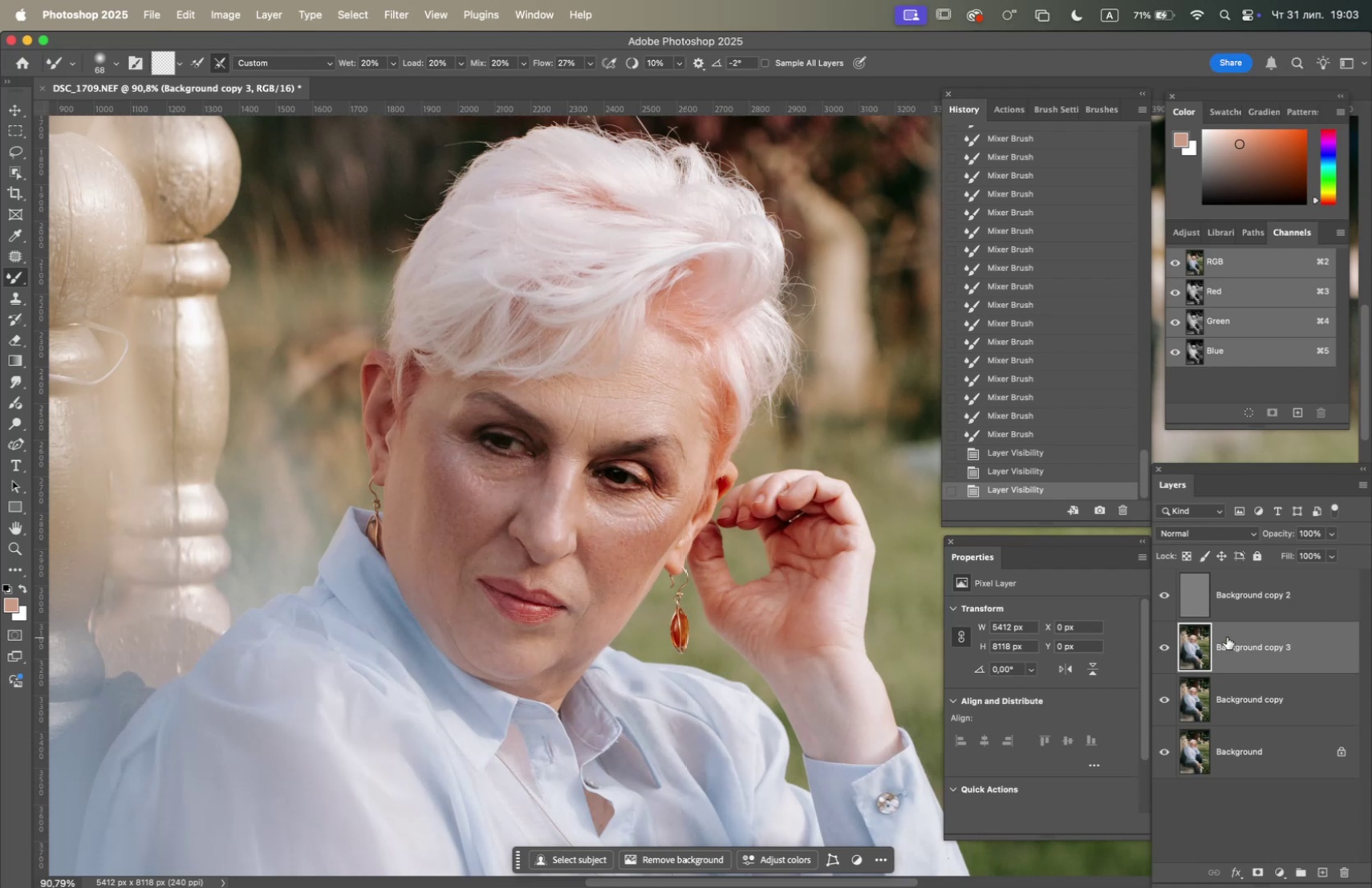 
left_click([1236, 609])
 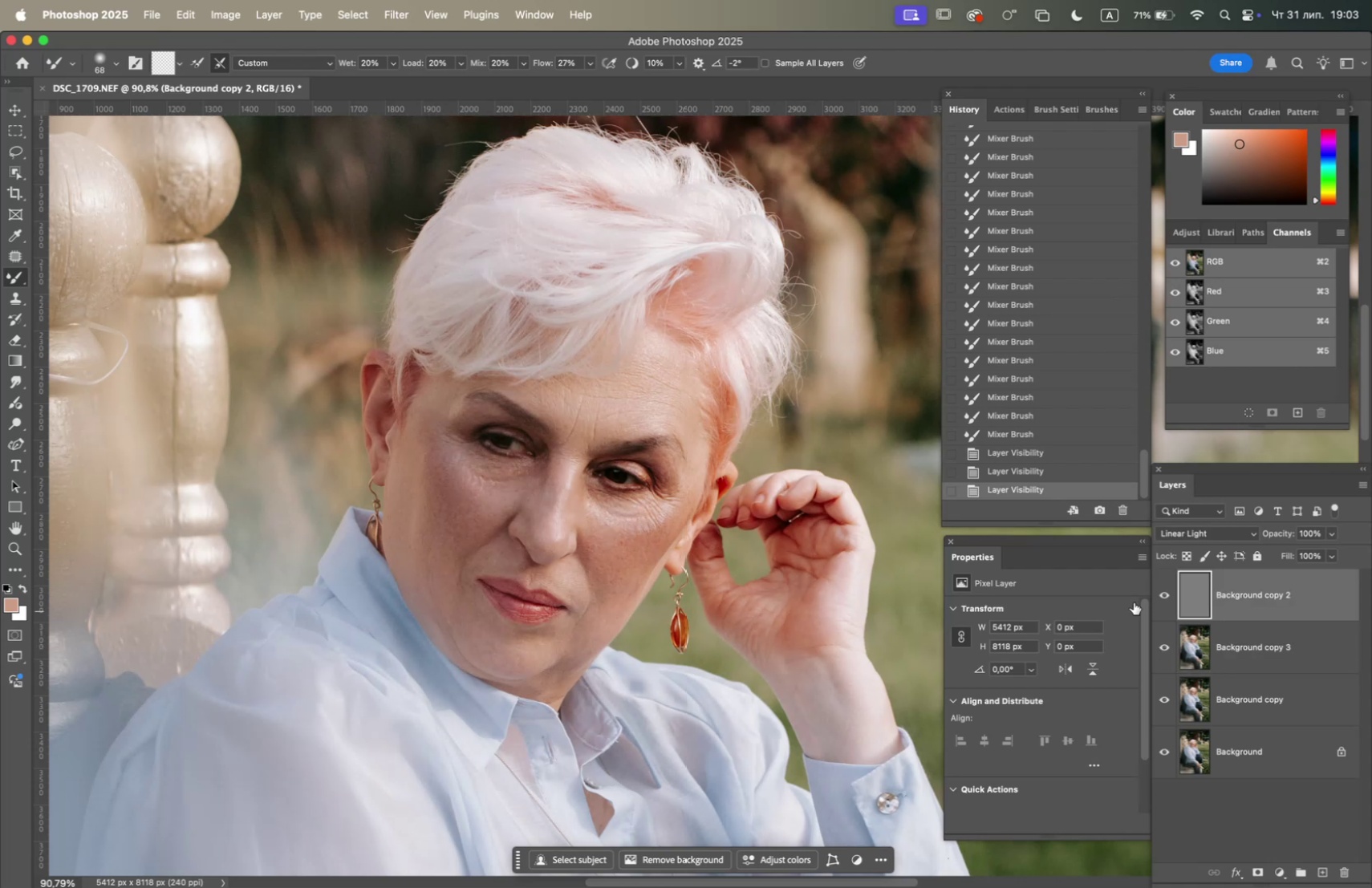 
hold_key(key=OptionLeft, duration=1.42)
scroll: coordinate [383, 572], scroll_direction: up, amount: 2.0
 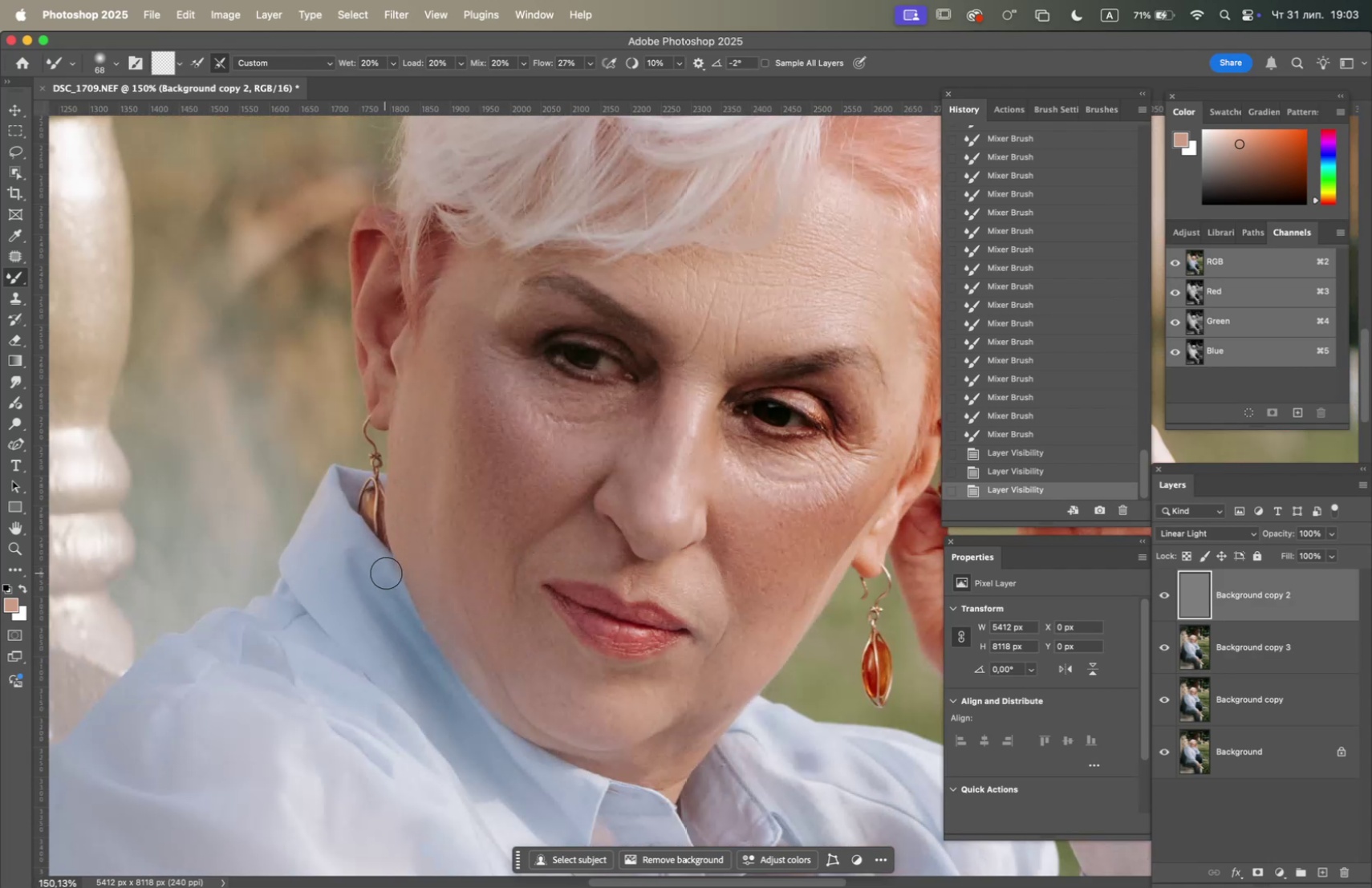 
hold_key(key=Space, duration=0.73)
 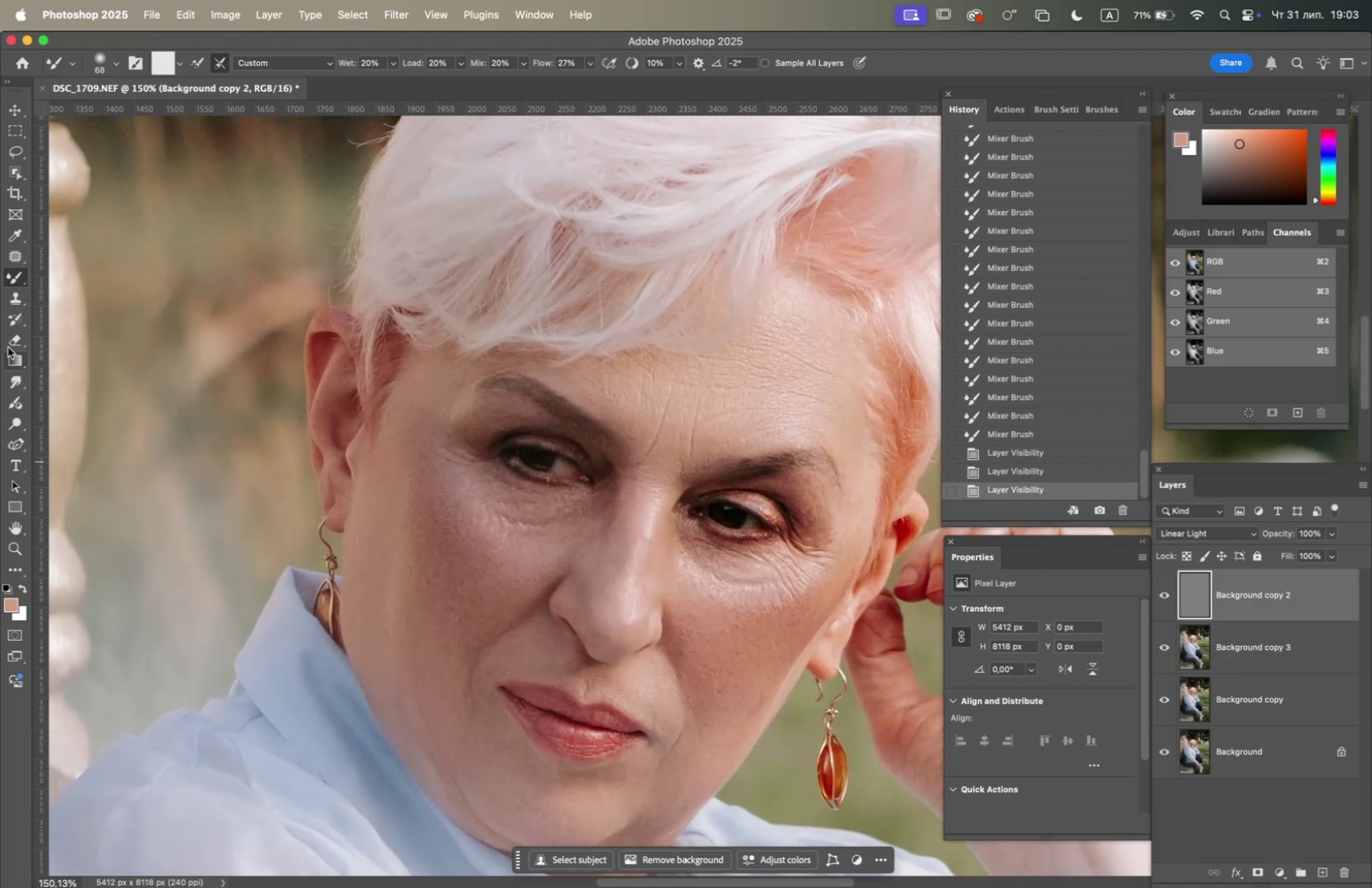 
left_click_drag(start_coordinate=[393, 549], to_coordinate=[349, 651])
 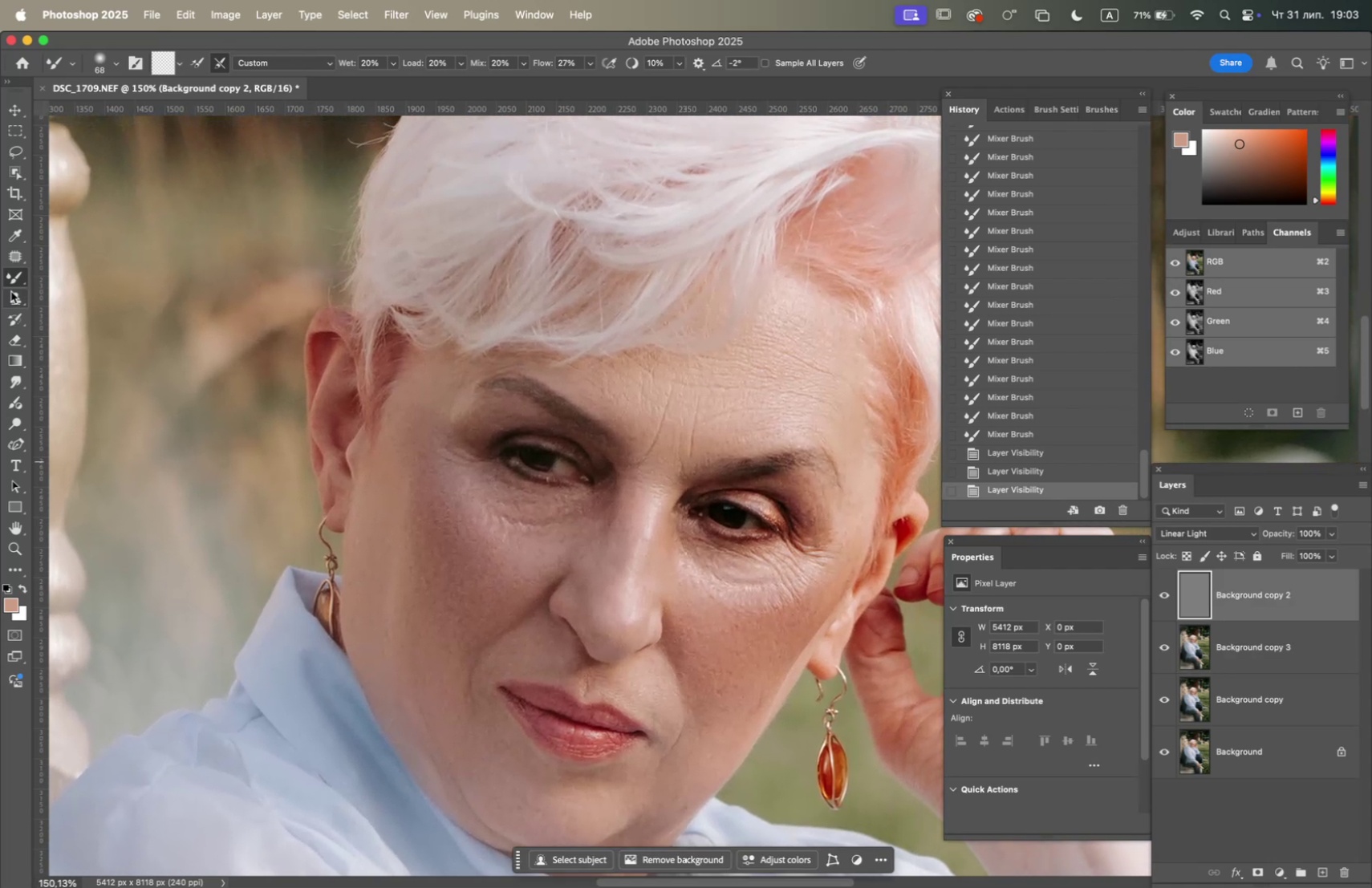 
left_click([18, 302])
 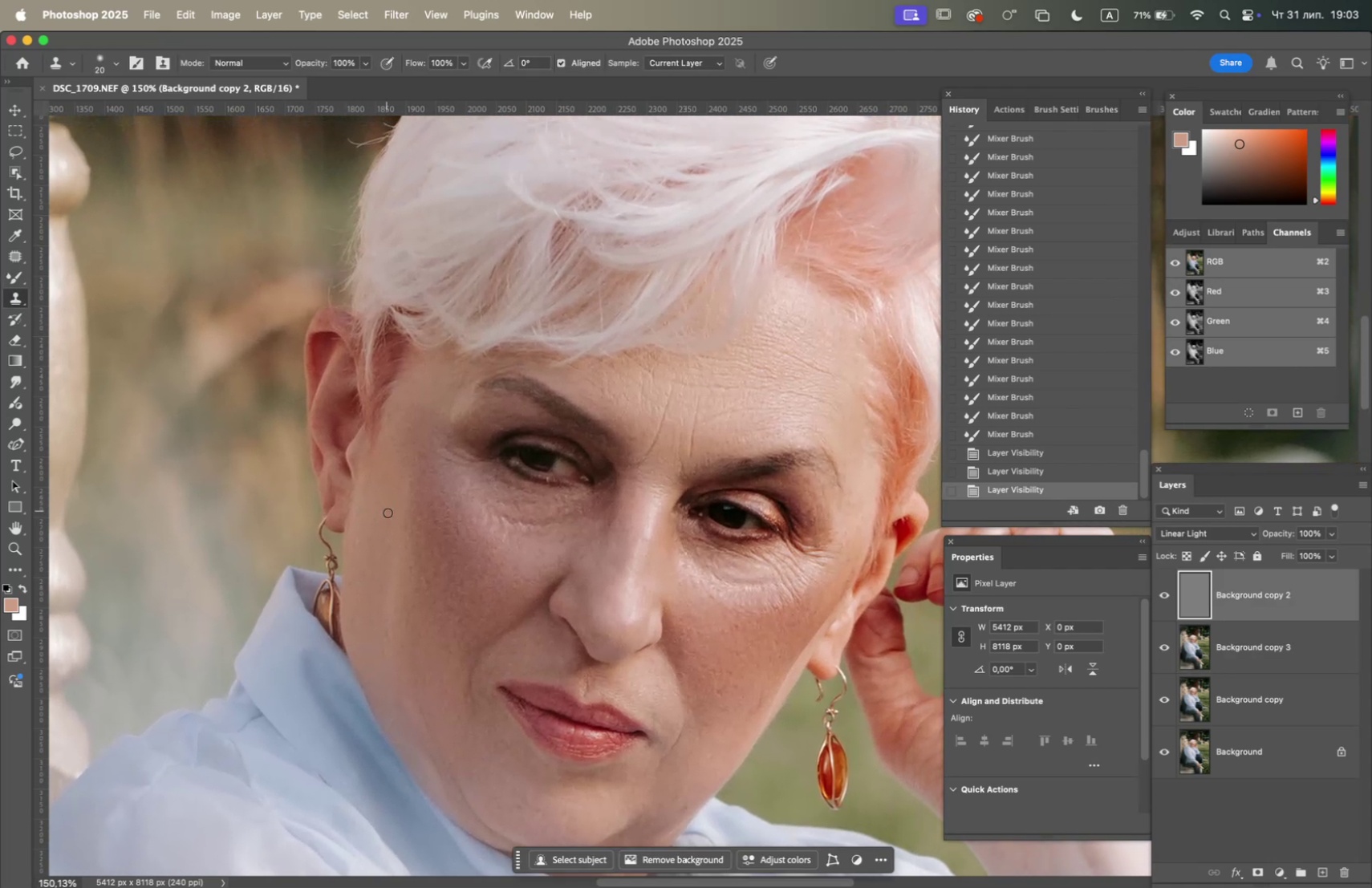 
hold_key(key=OptionLeft, duration=1.28)
scroll: coordinate [461, 559], scroll_direction: up, amount: 4.0
 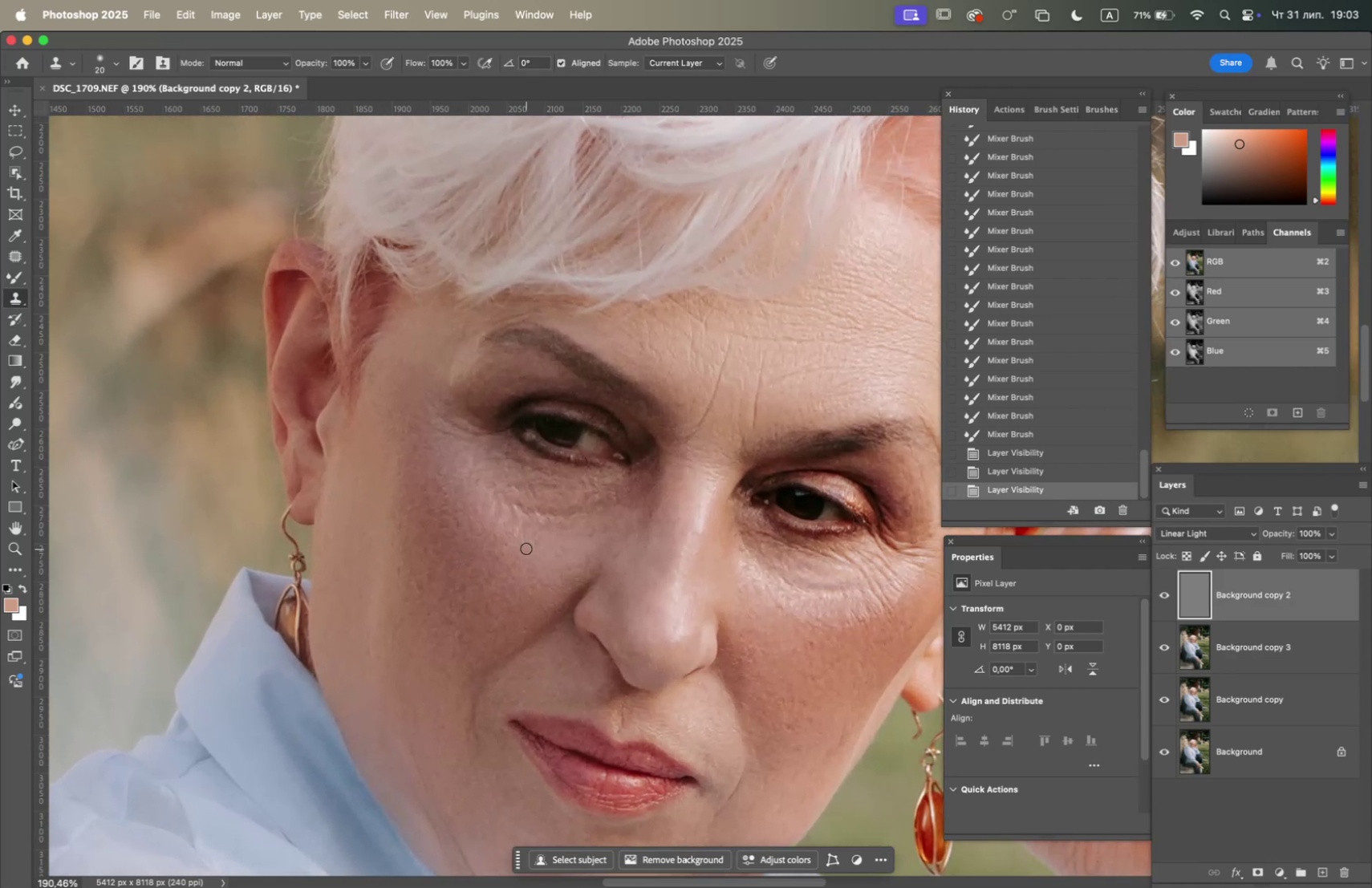 
right_click([524, 548])
 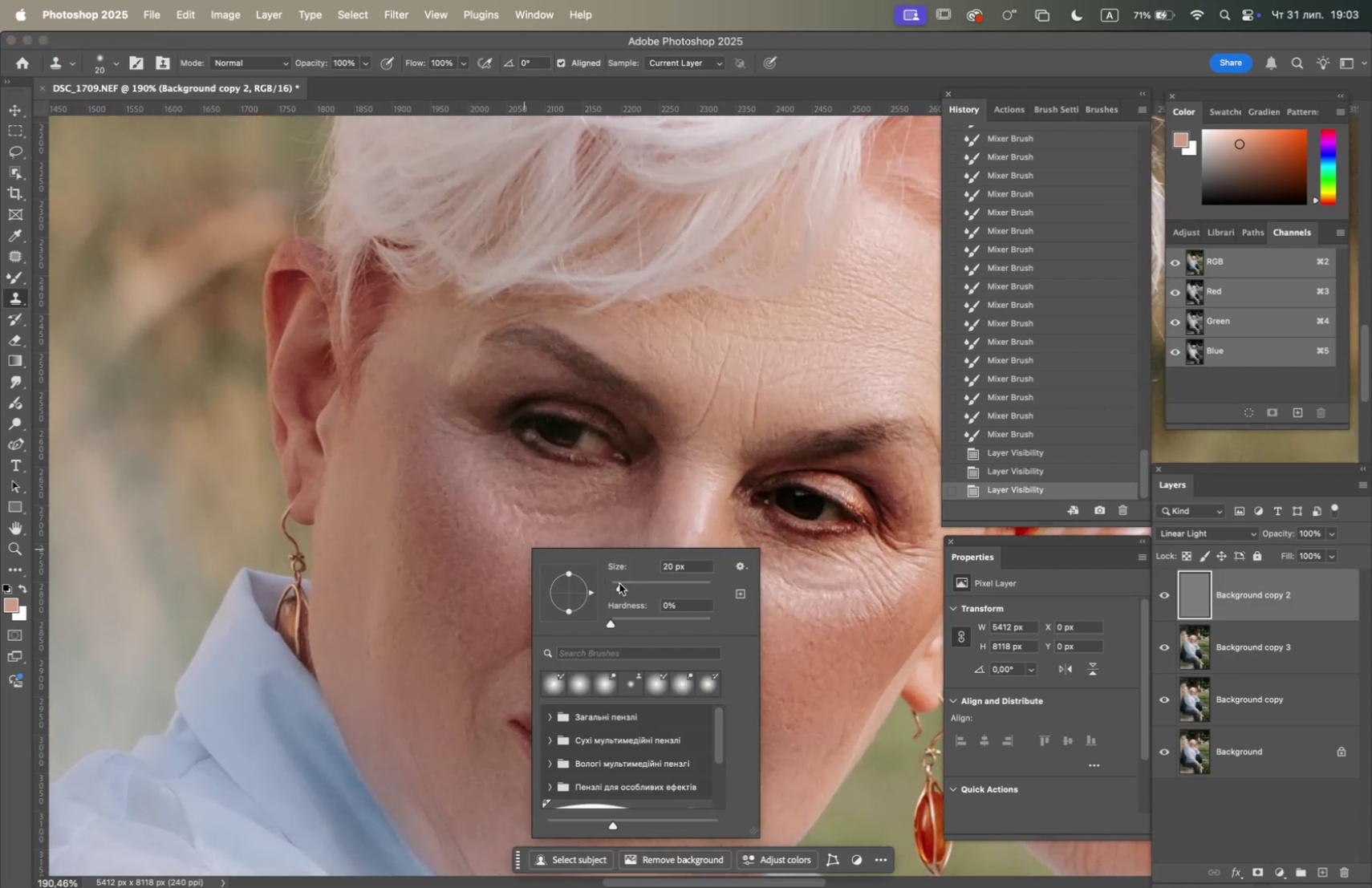 
left_click([624, 586])
 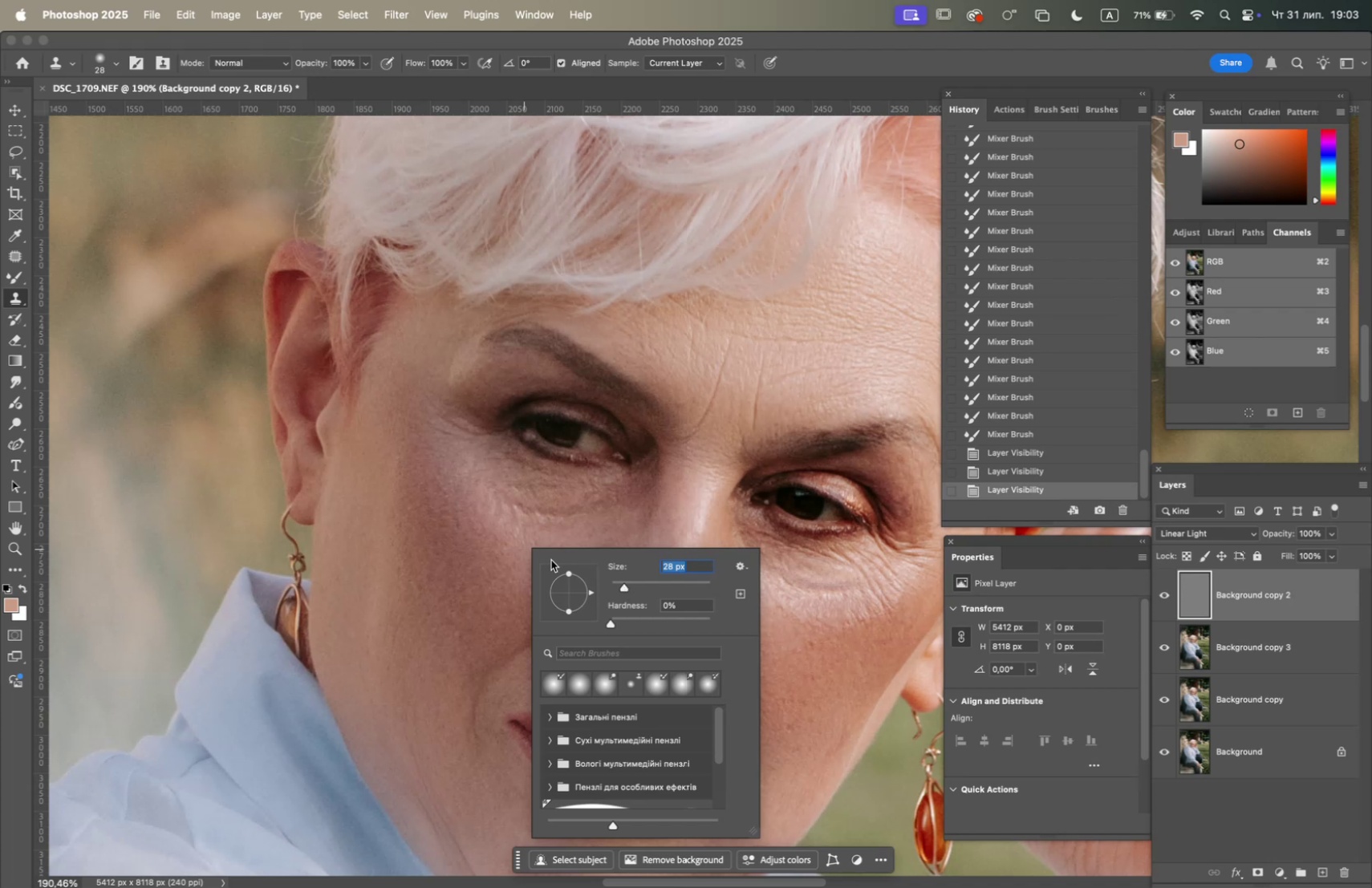 
hold_key(key=OptionLeft, duration=0.88)
left_click([522, 552])
 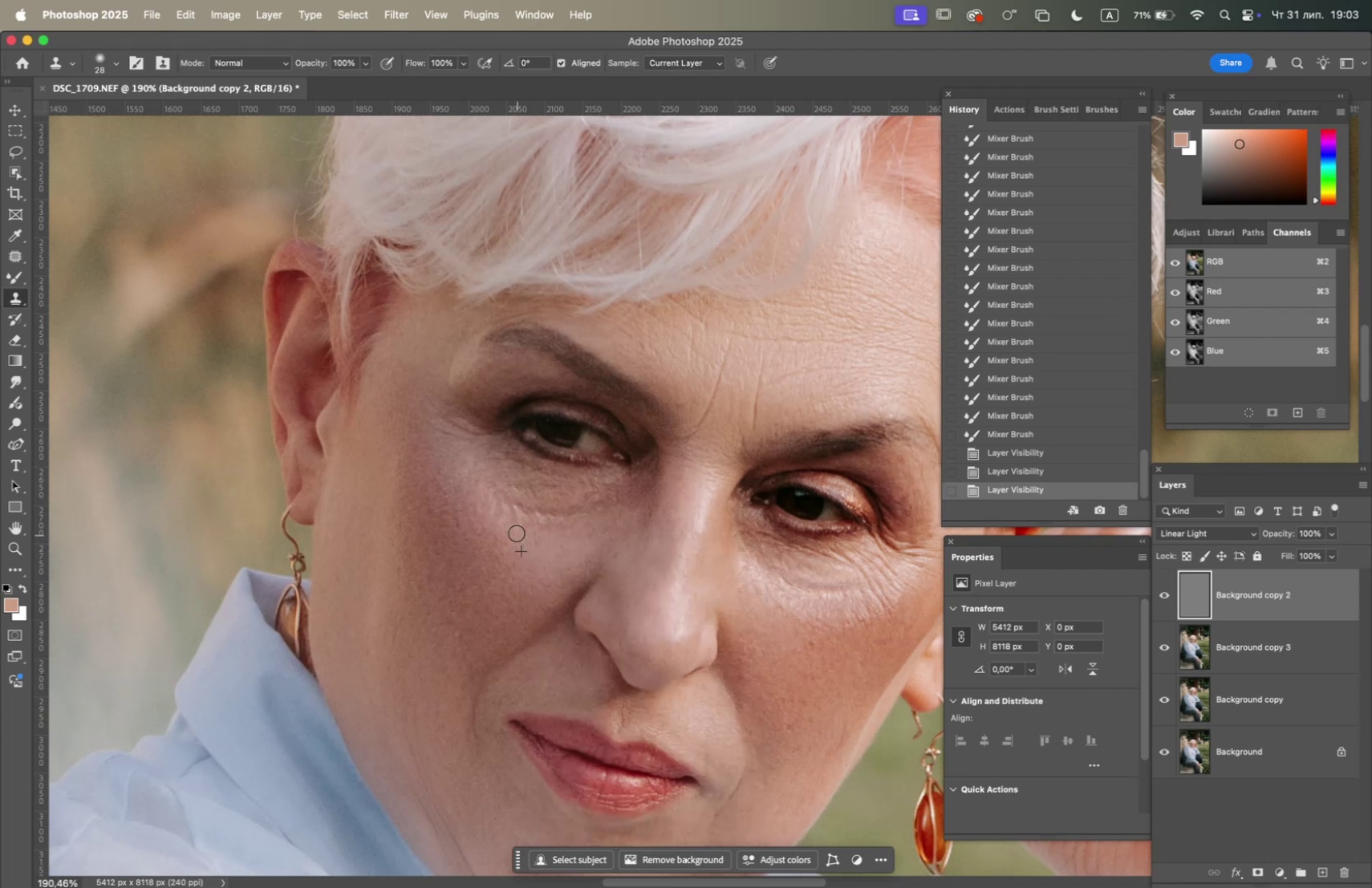 
triple_click([517, 529])
 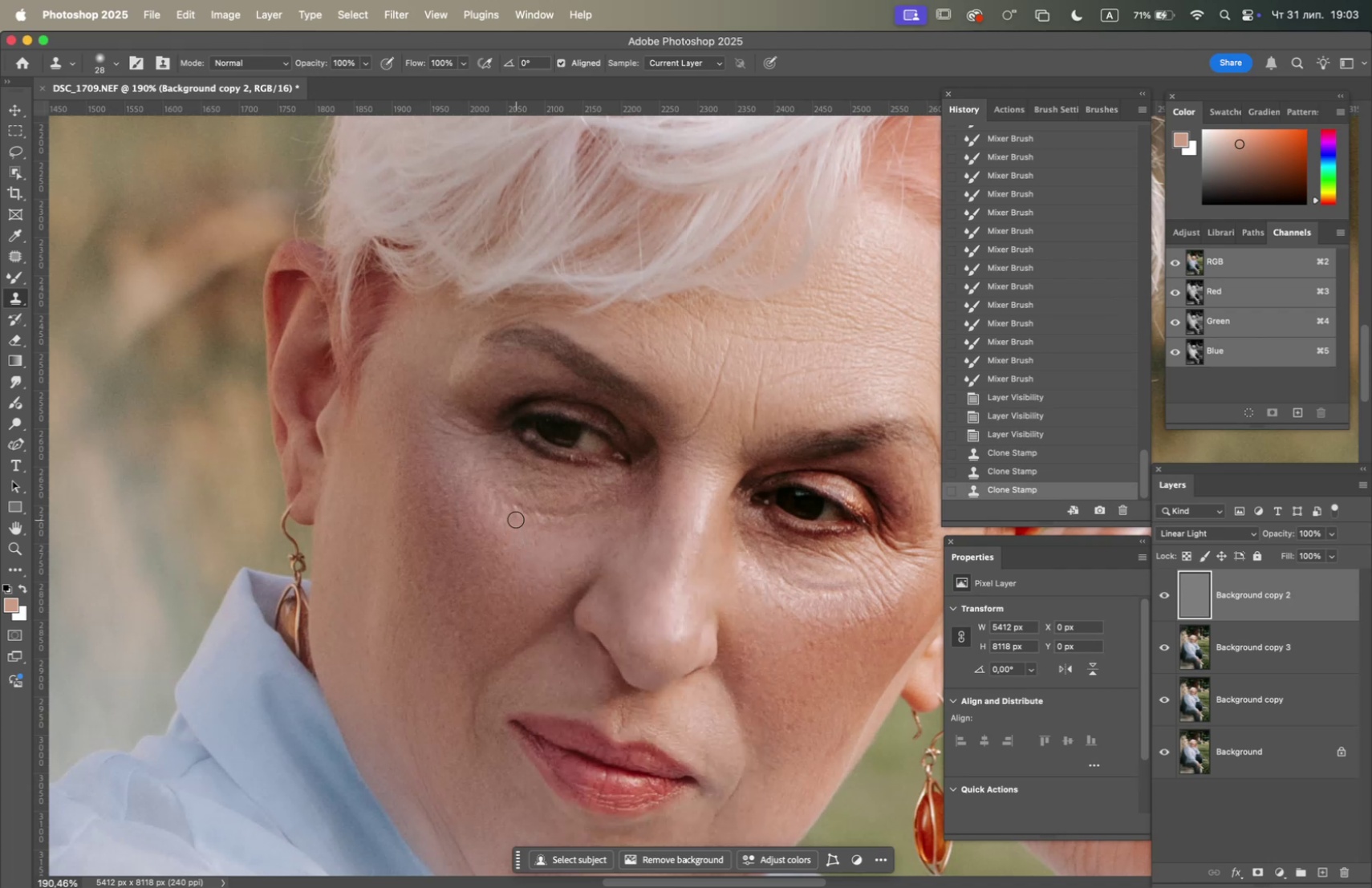 
triple_click([516, 519])
 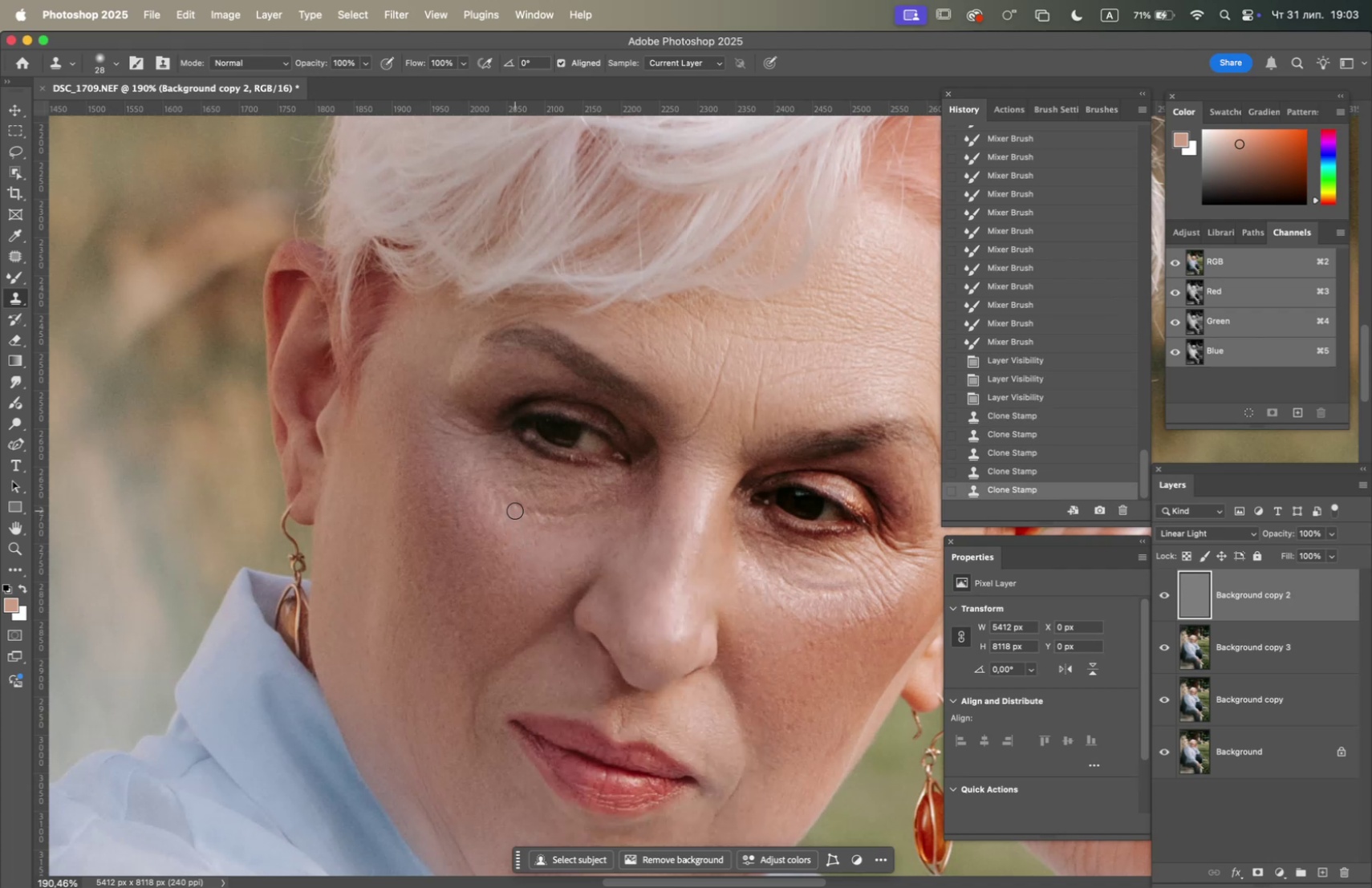 
hold_key(key=OptionLeft, duration=0.49)
 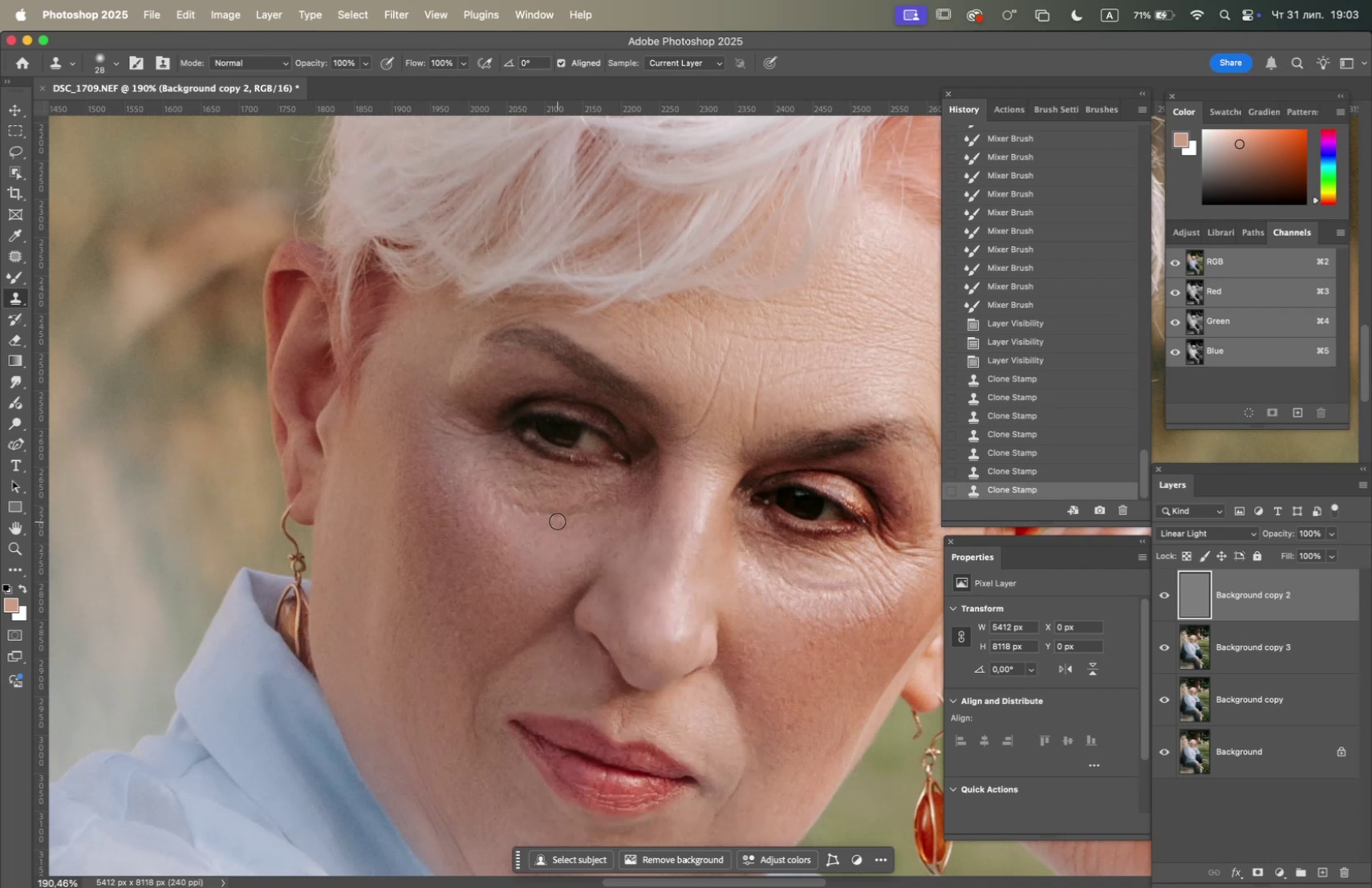 
triple_click([566, 521])
 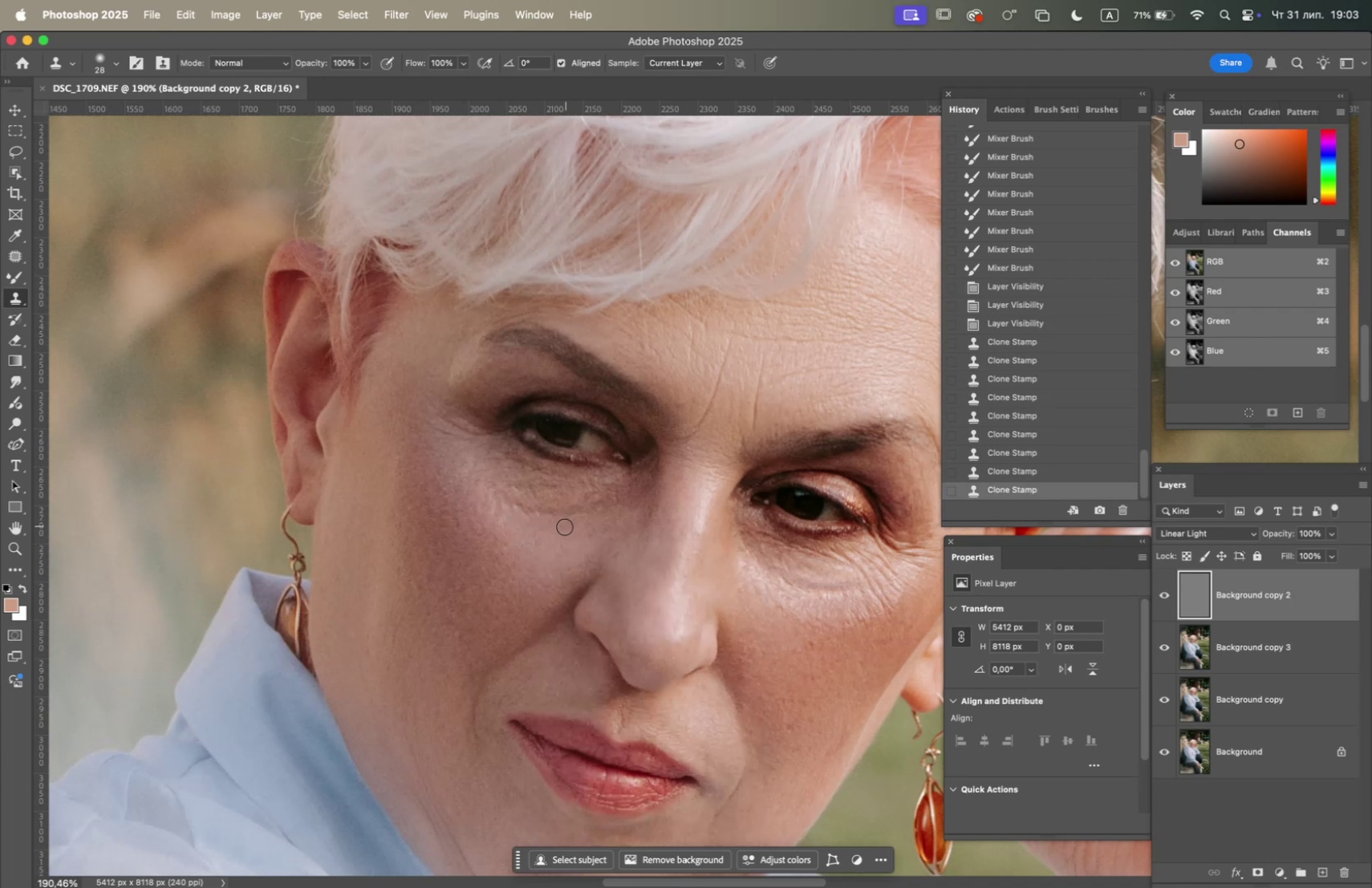 
hold_key(key=OptionLeft, duration=1.19)
left_click([520, 527])
 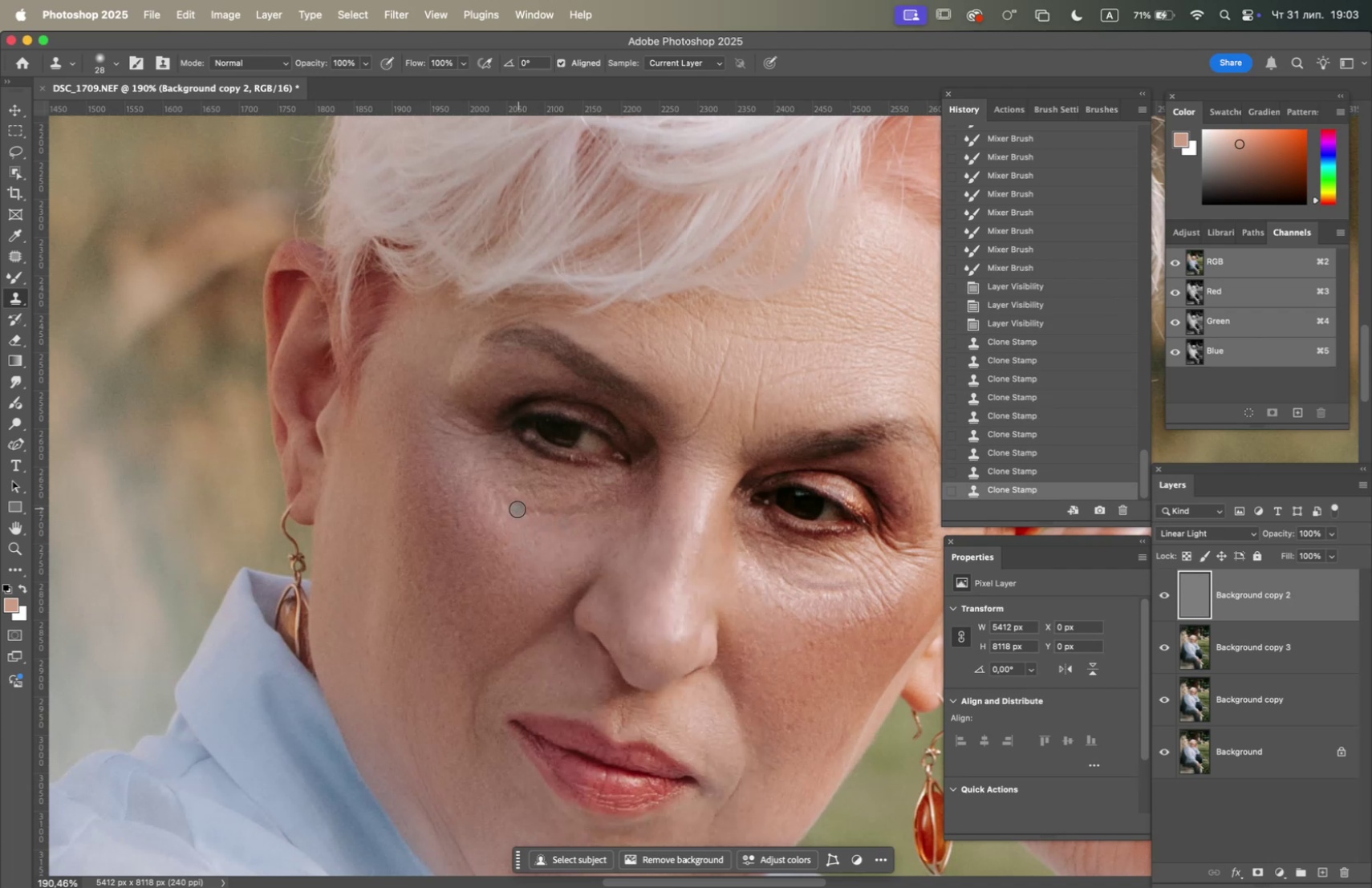 
hold_key(key=OptionLeft, duration=1.89)
left_click([449, 545])
 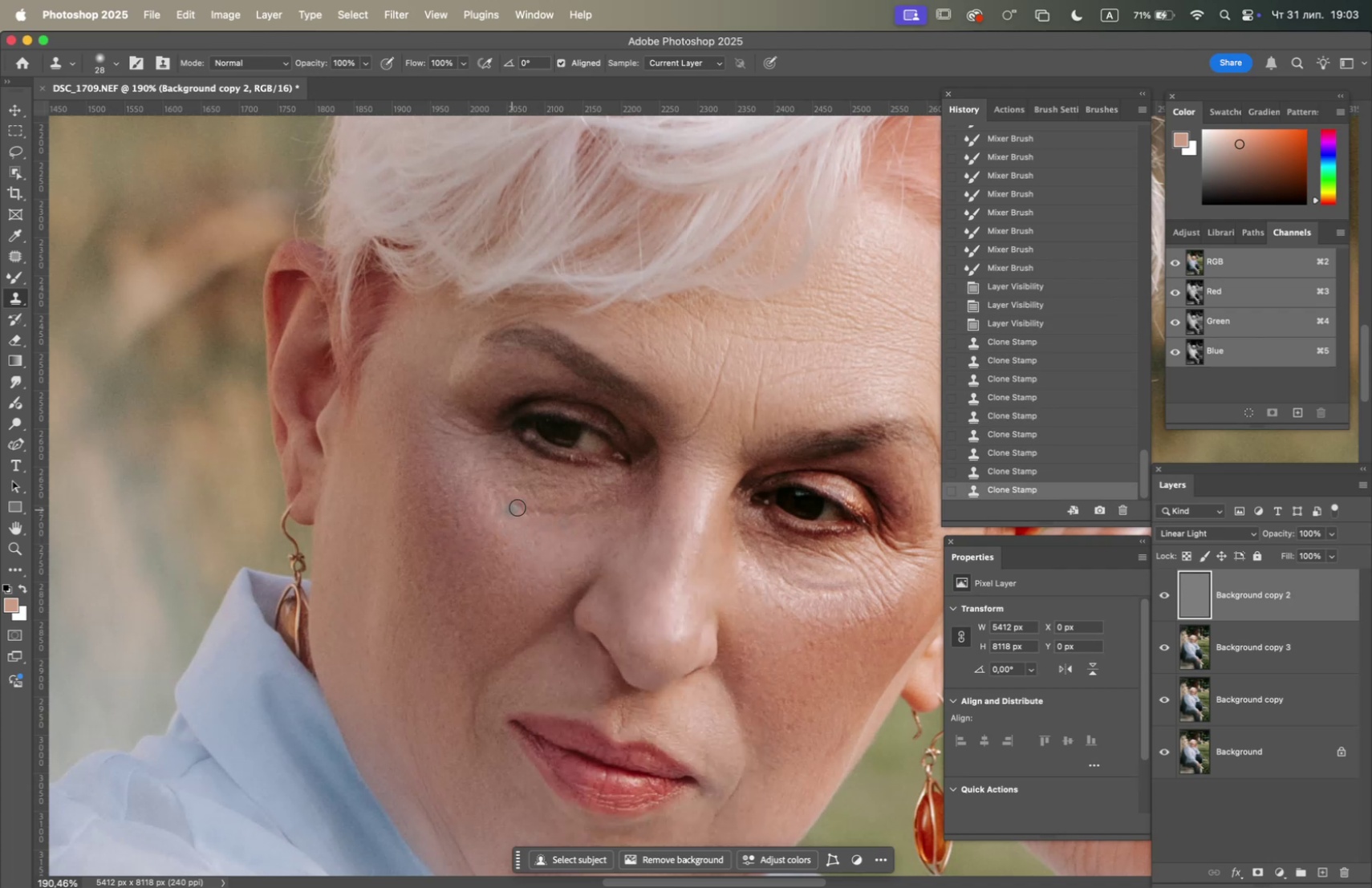 
left_click([523, 506])
 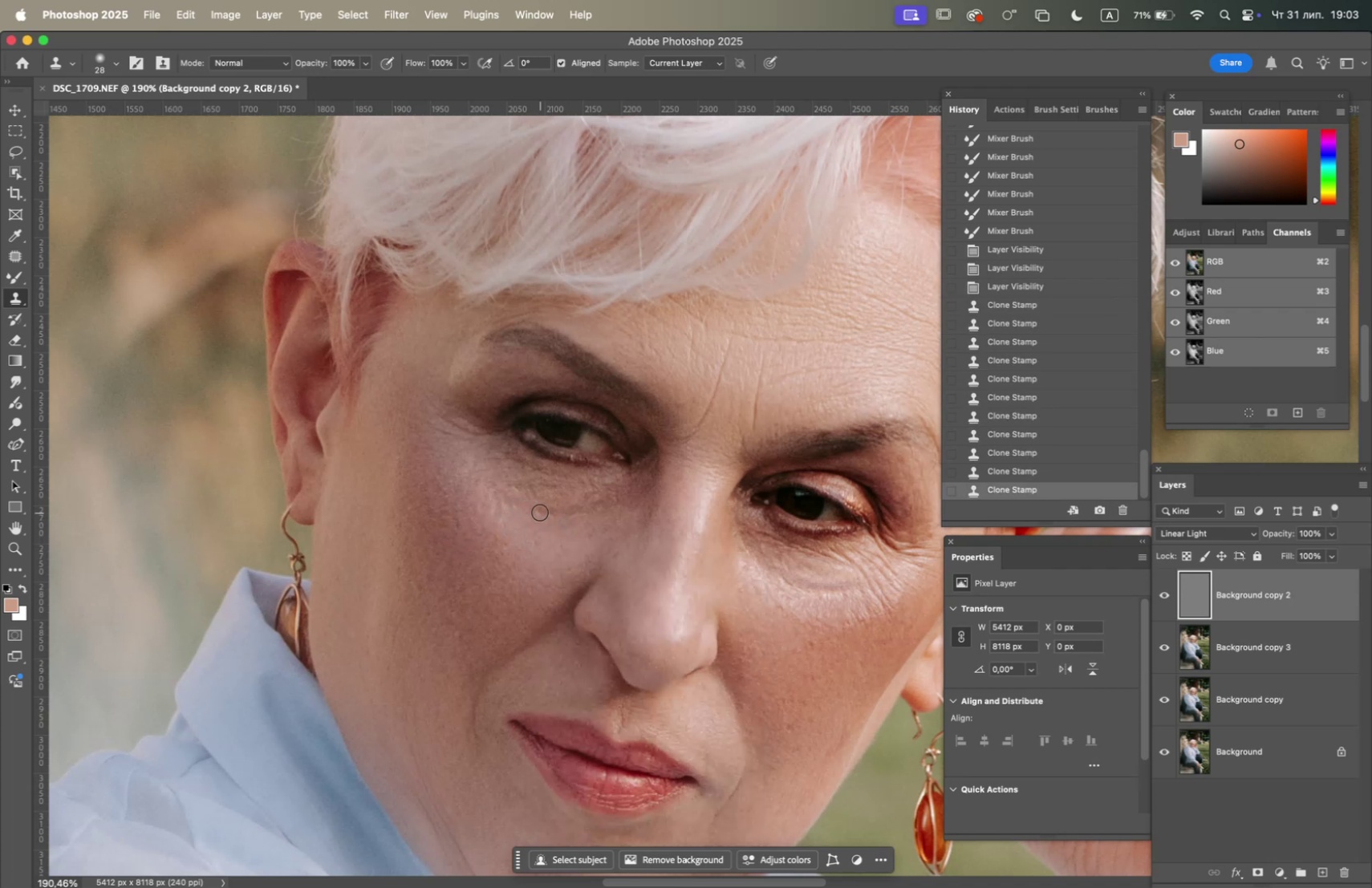 
left_click_drag(start_coordinate=[539, 509], to_coordinate=[535, 509])
 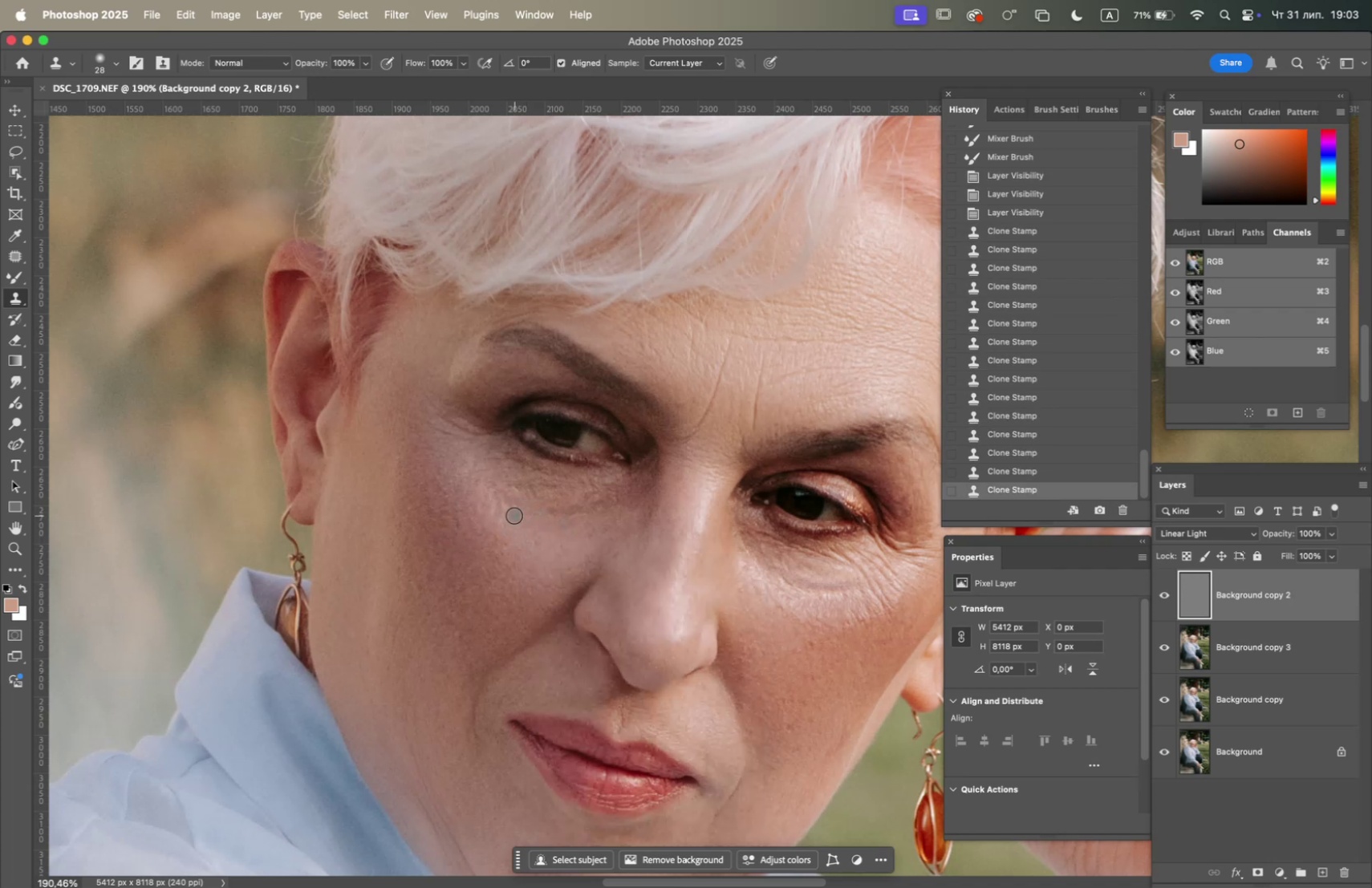 
triple_click([506, 512])
 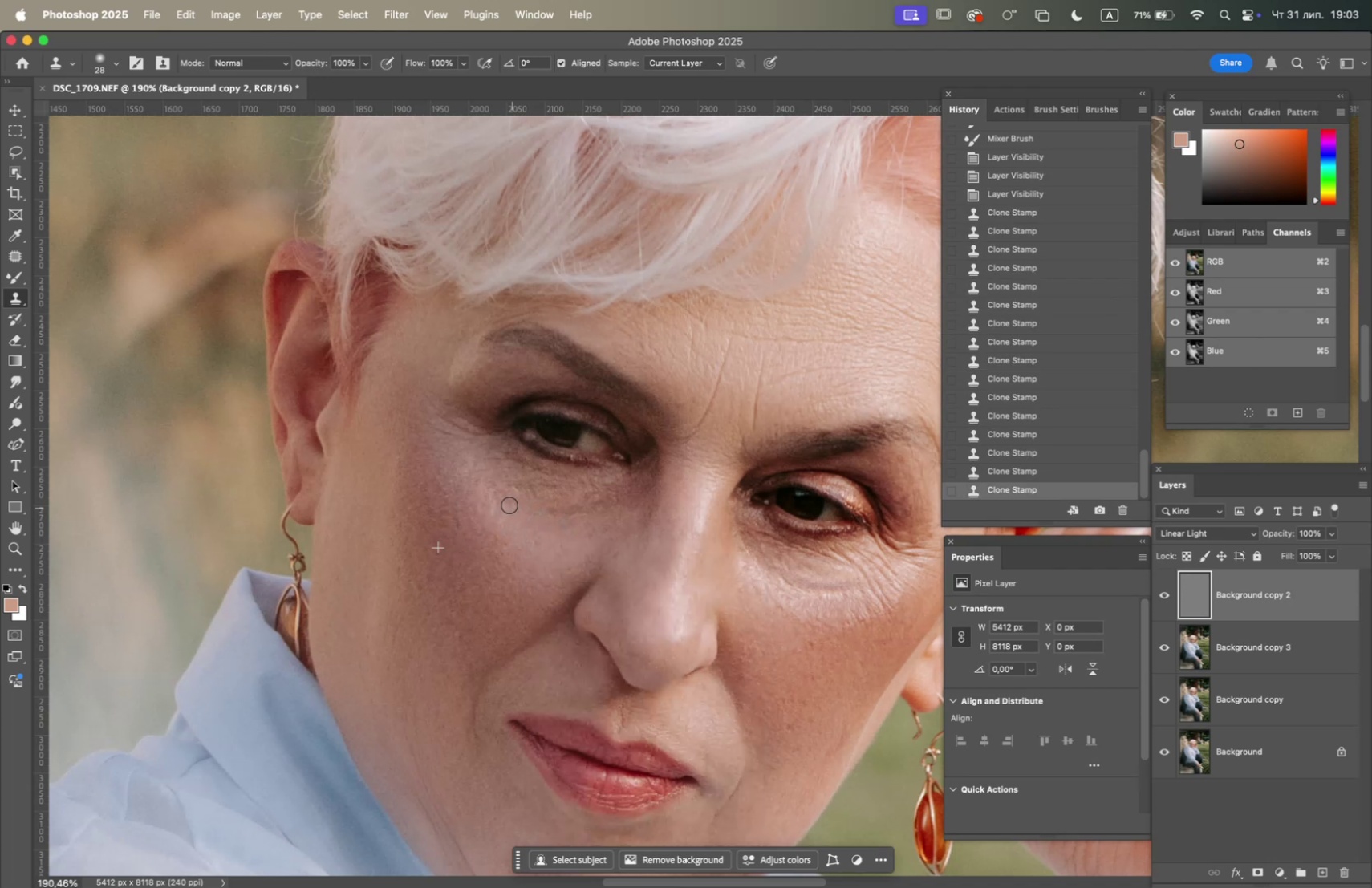 
left_click_drag(start_coordinate=[505, 506], to_coordinate=[503, 511])
 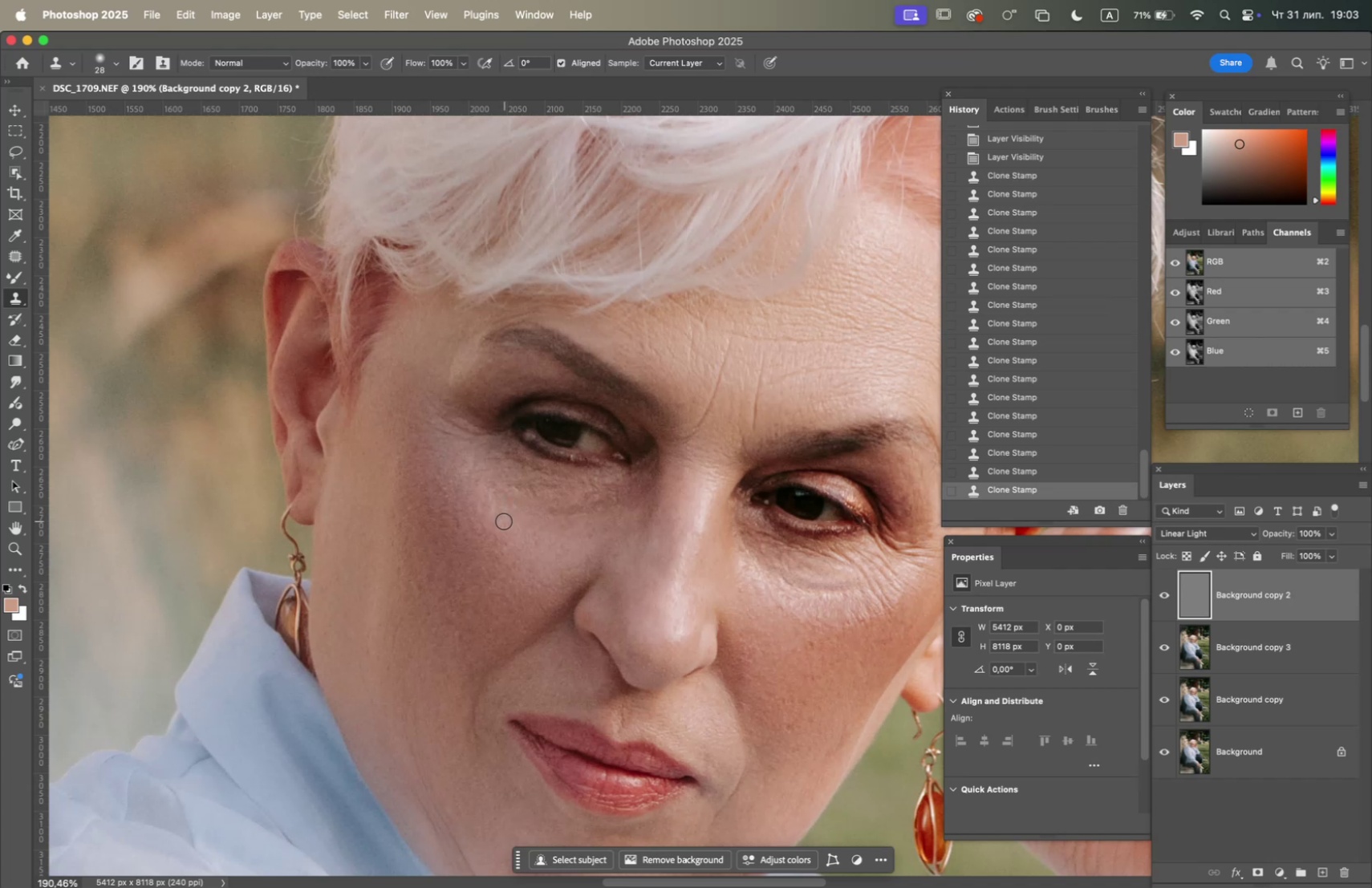 
triple_click([504, 521])
 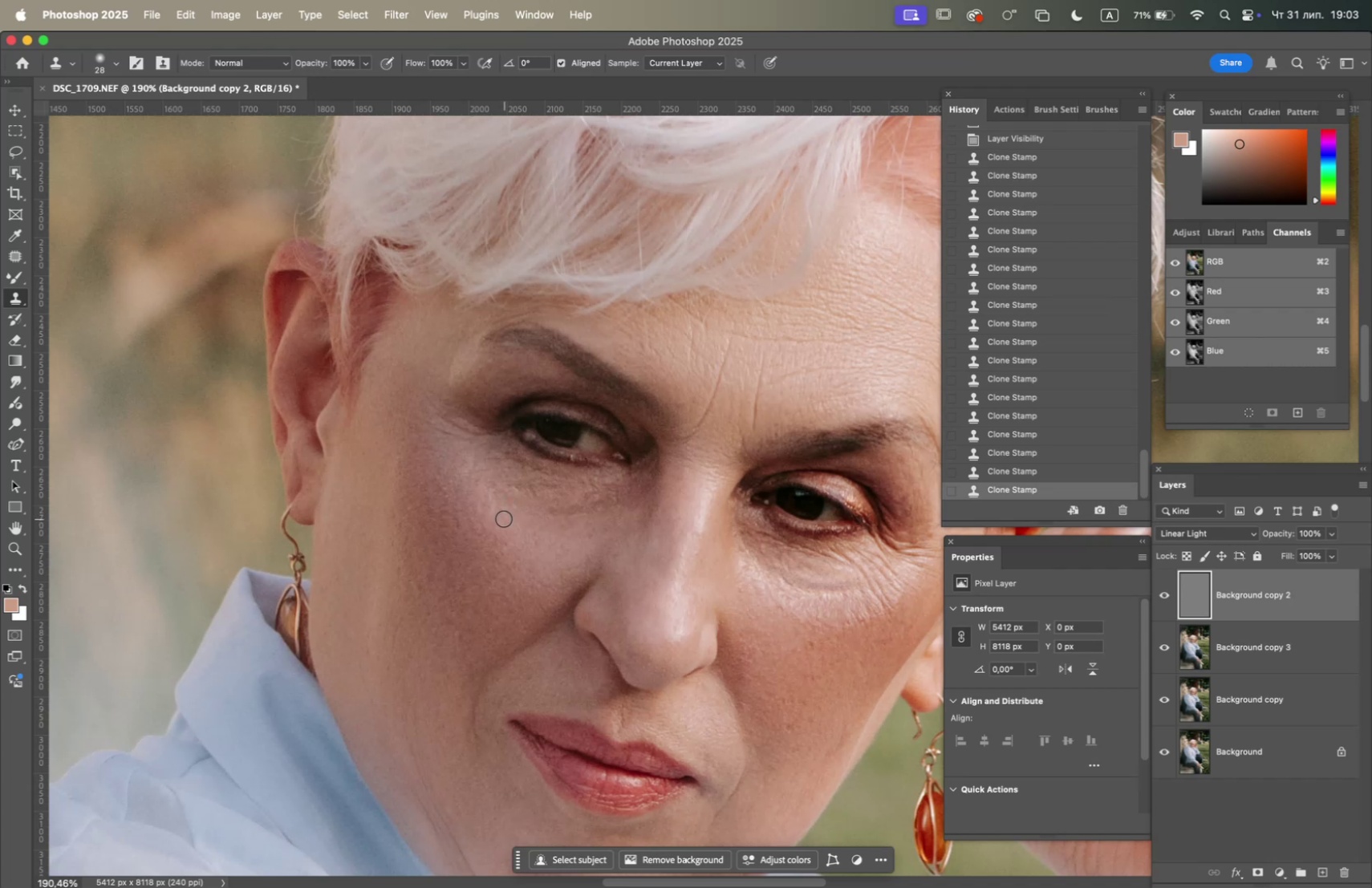 
triple_click([504, 518])
 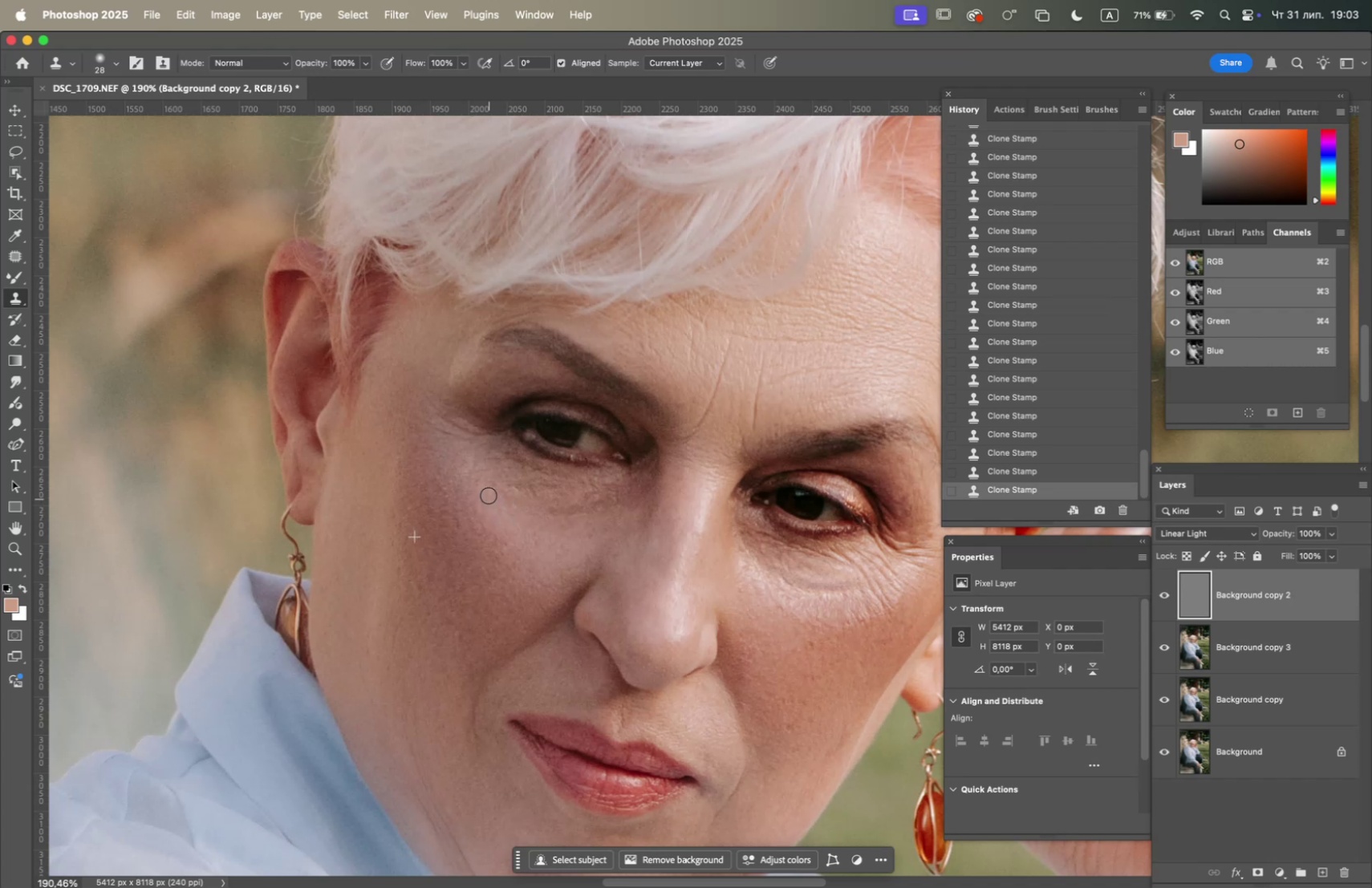 
hold_key(key=OptionLeft, duration=0.57)
left_click([519, 533])
 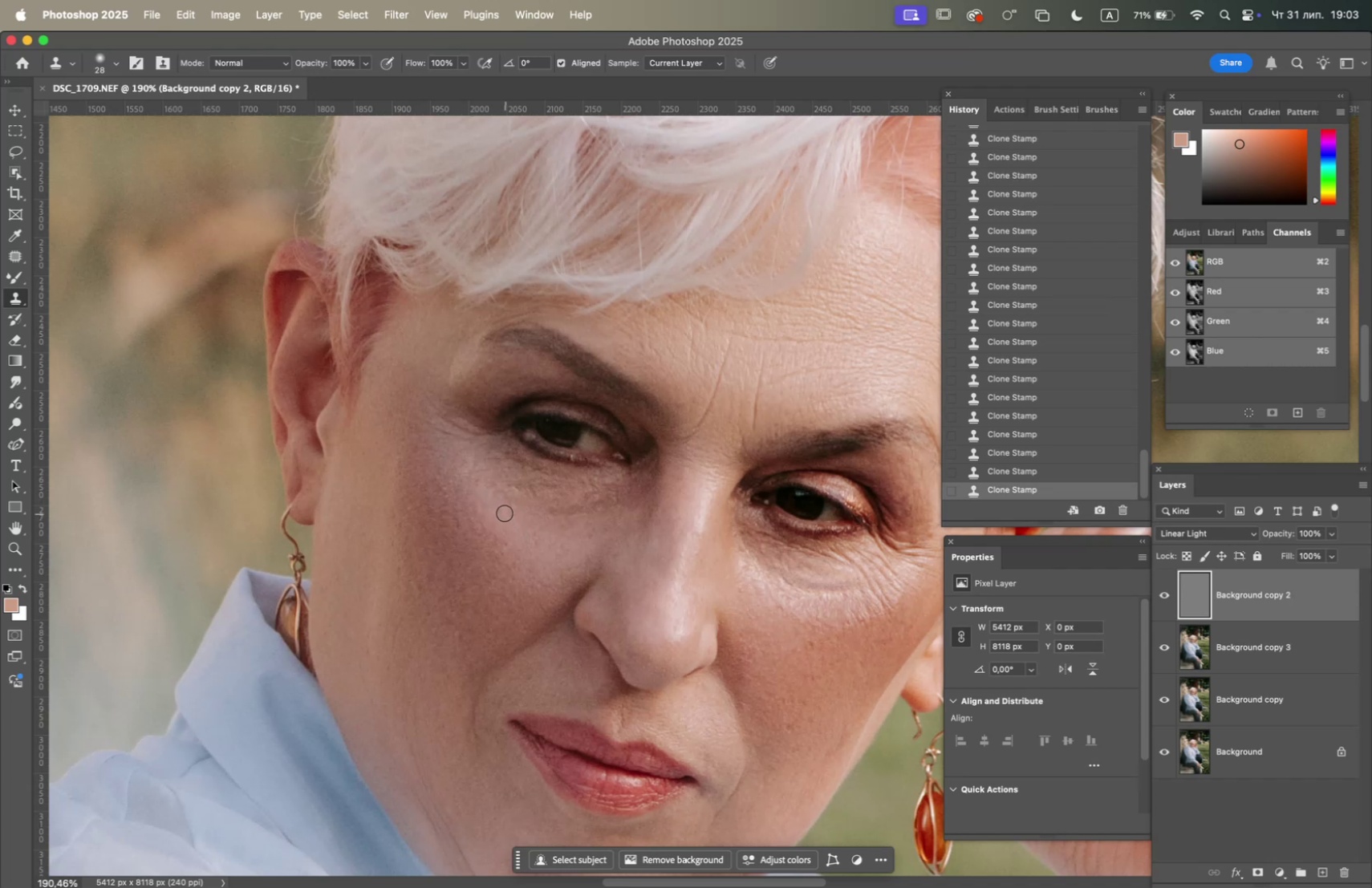 
double_click([505, 513])
 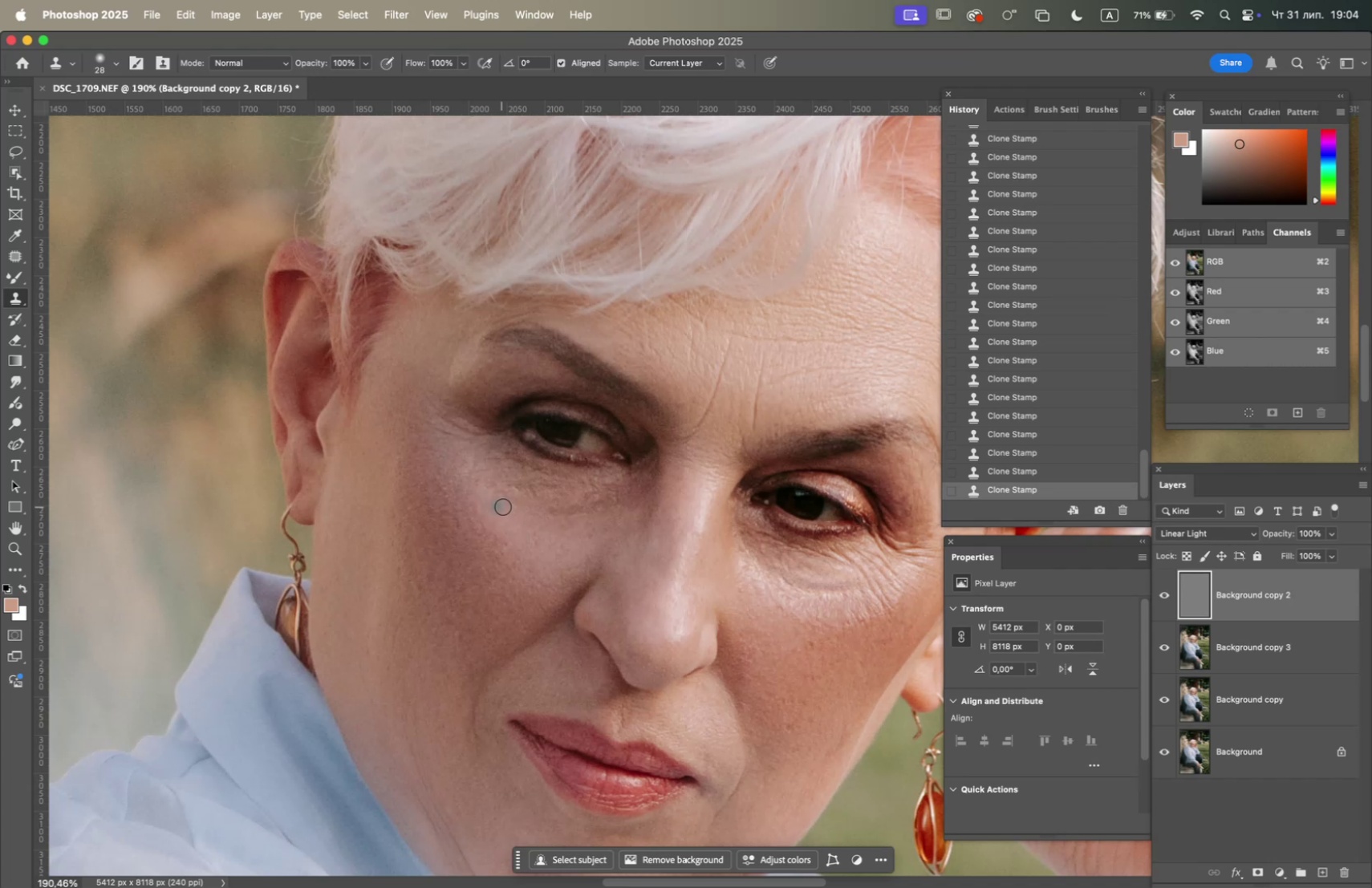 
hold_key(key=OptionLeft, duration=1.09)
left_click([558, 529])
 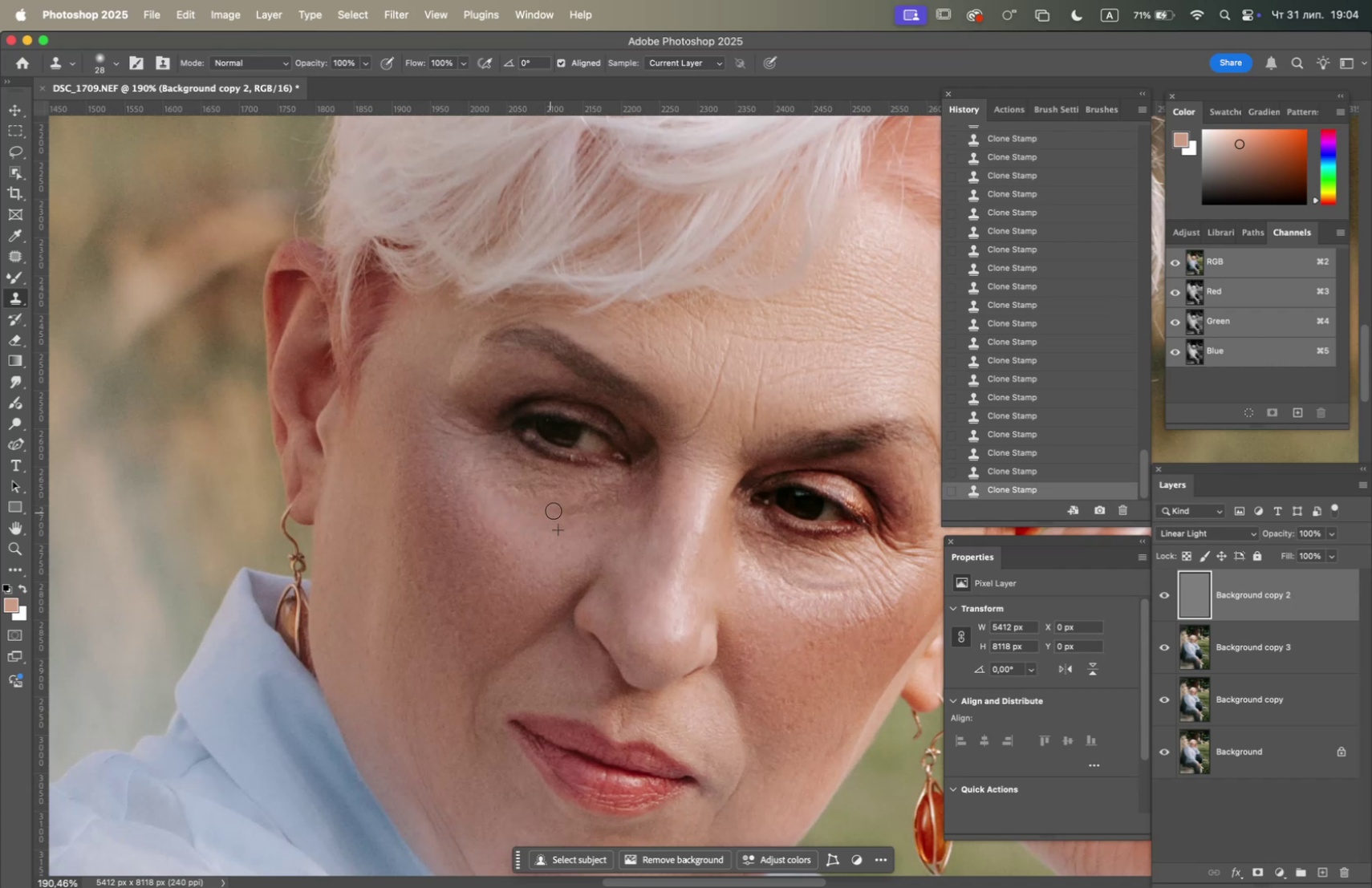 
triple_click([554, 510])
 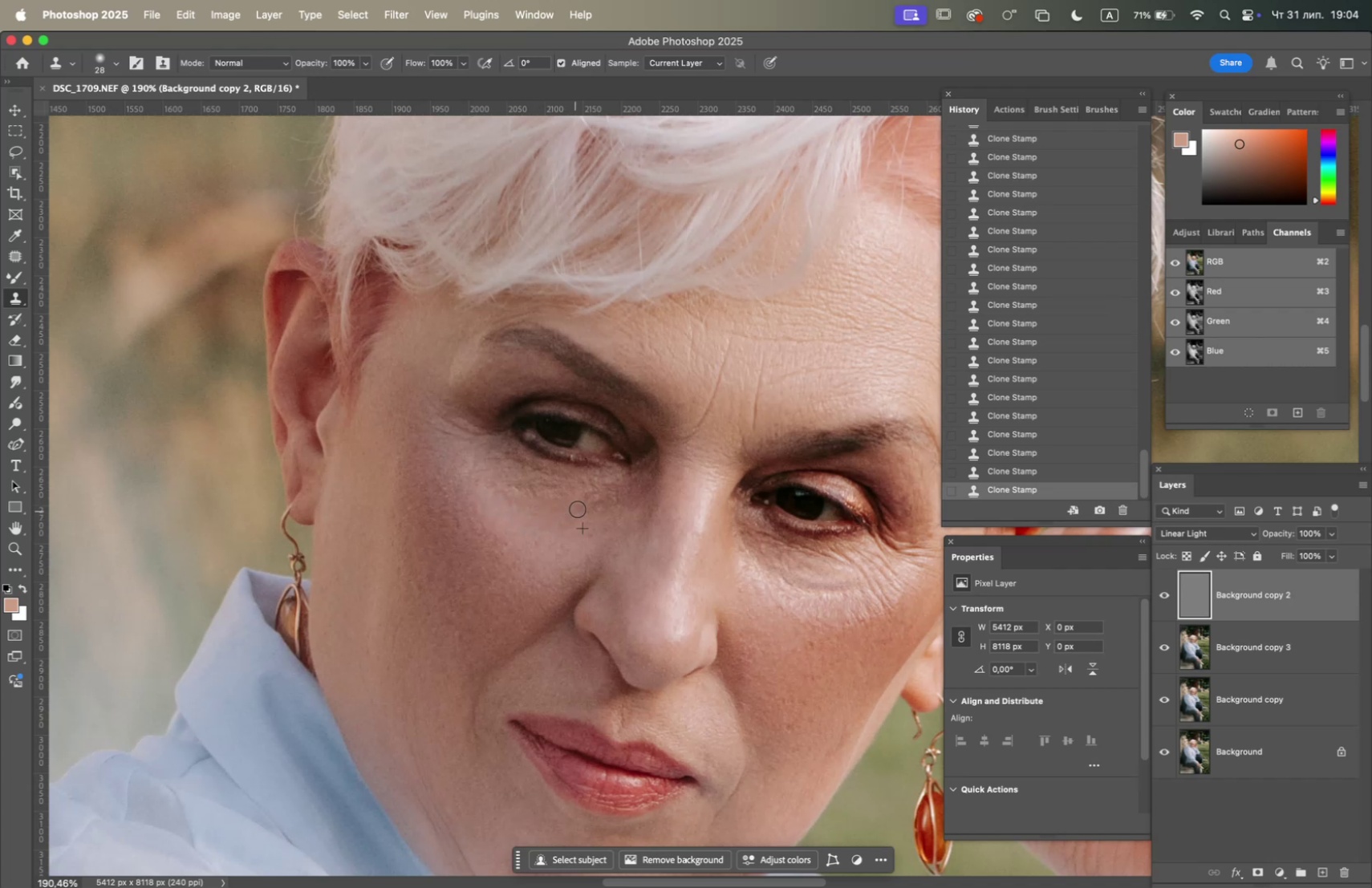 
triple_click([582, 509])
 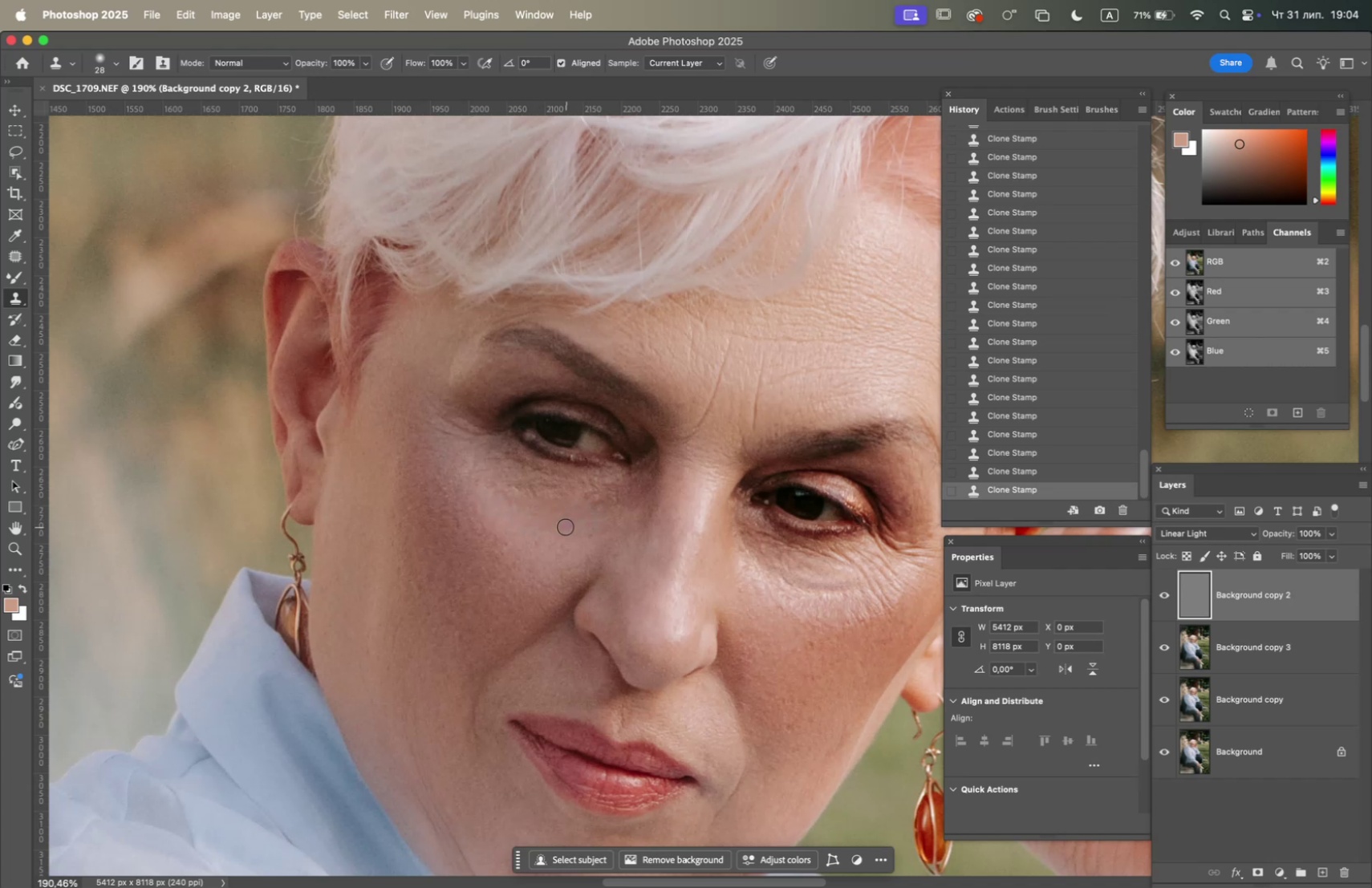 
hold_key(key=OptionLeft, duration=0.59)
 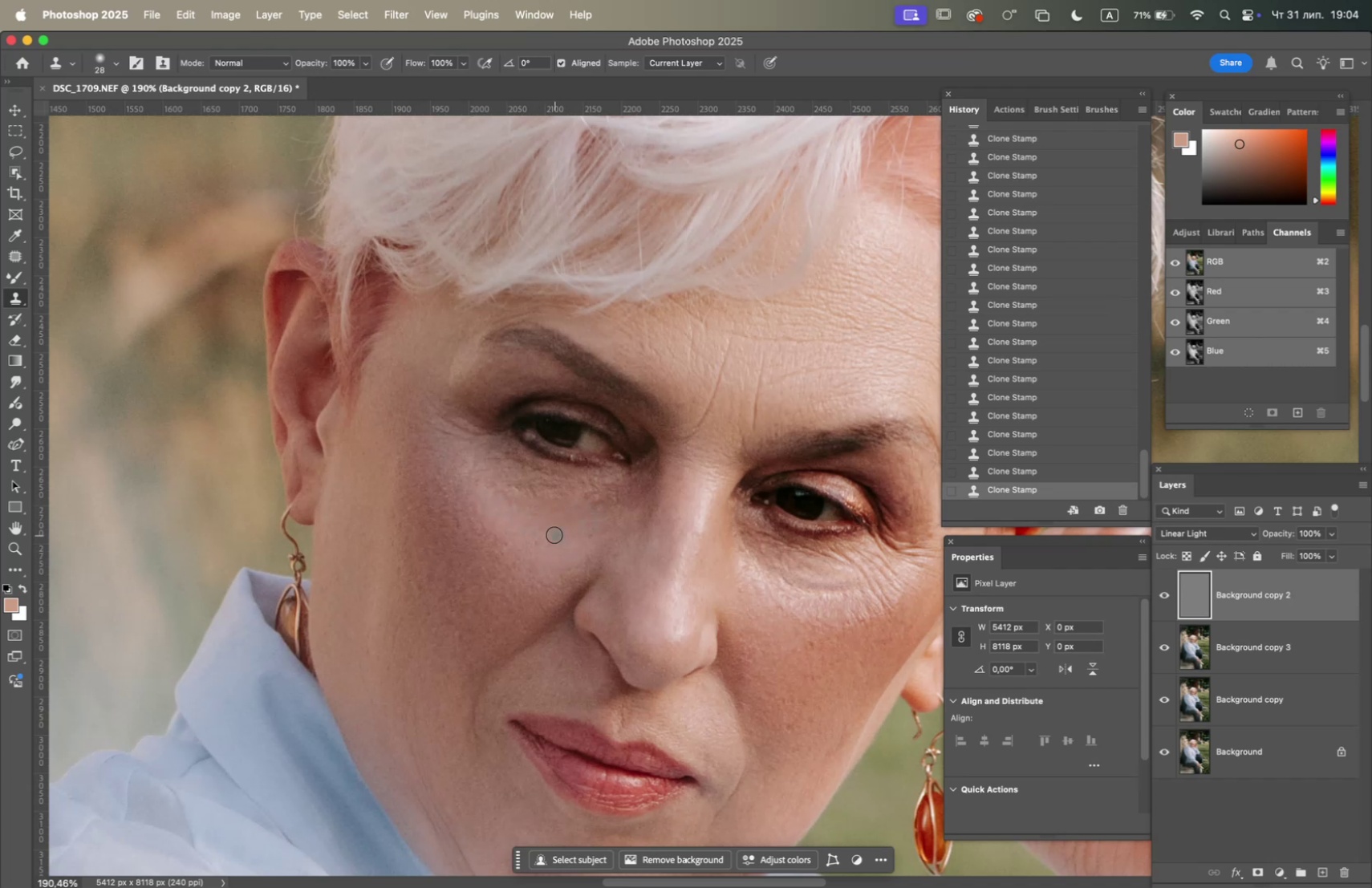 
left_click_drag(start_coordinate=[554, 531], to_coordinate=[570, 537])
 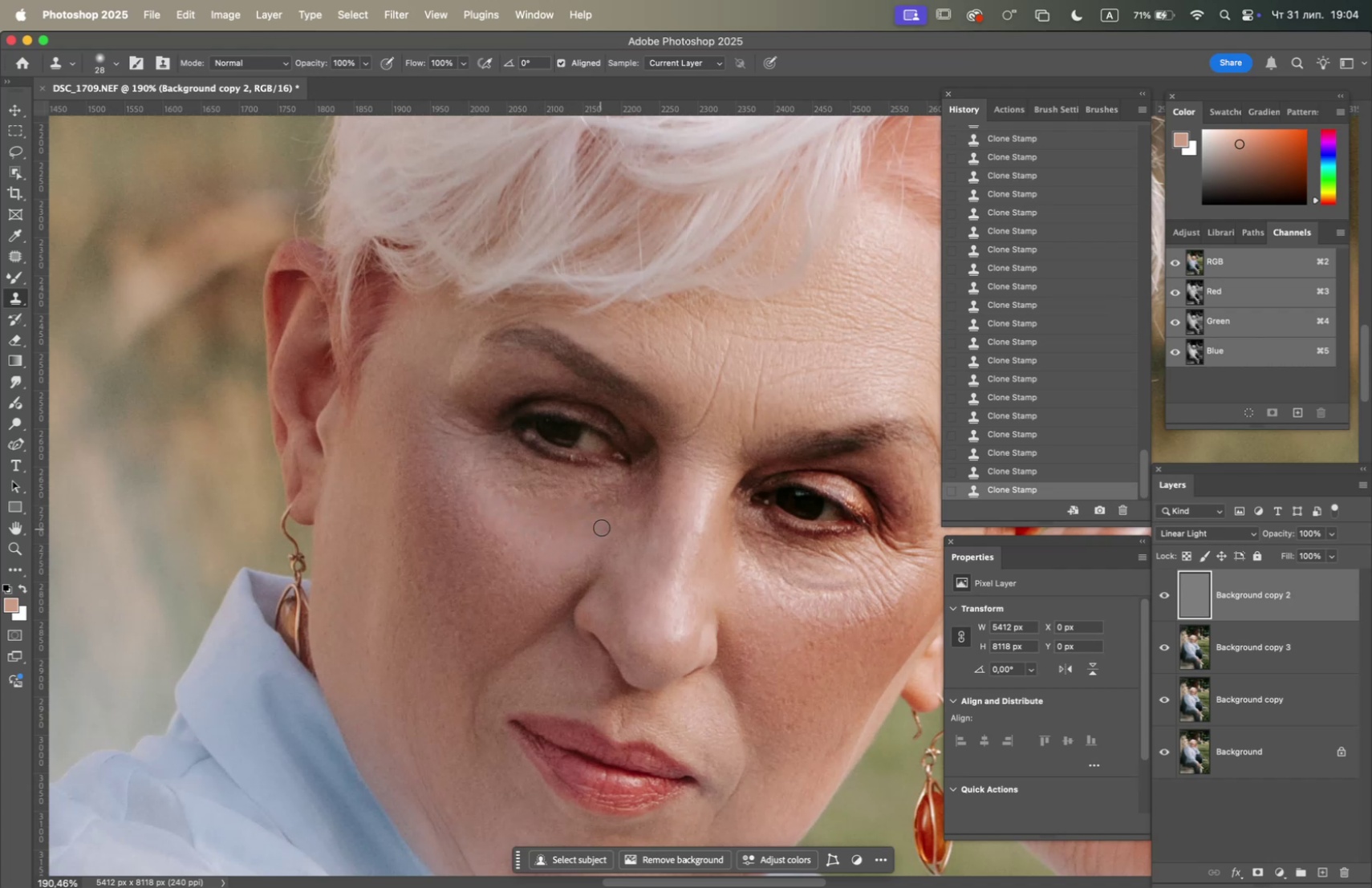 
hold_key(key=OptionLeft, duration=0.48)
 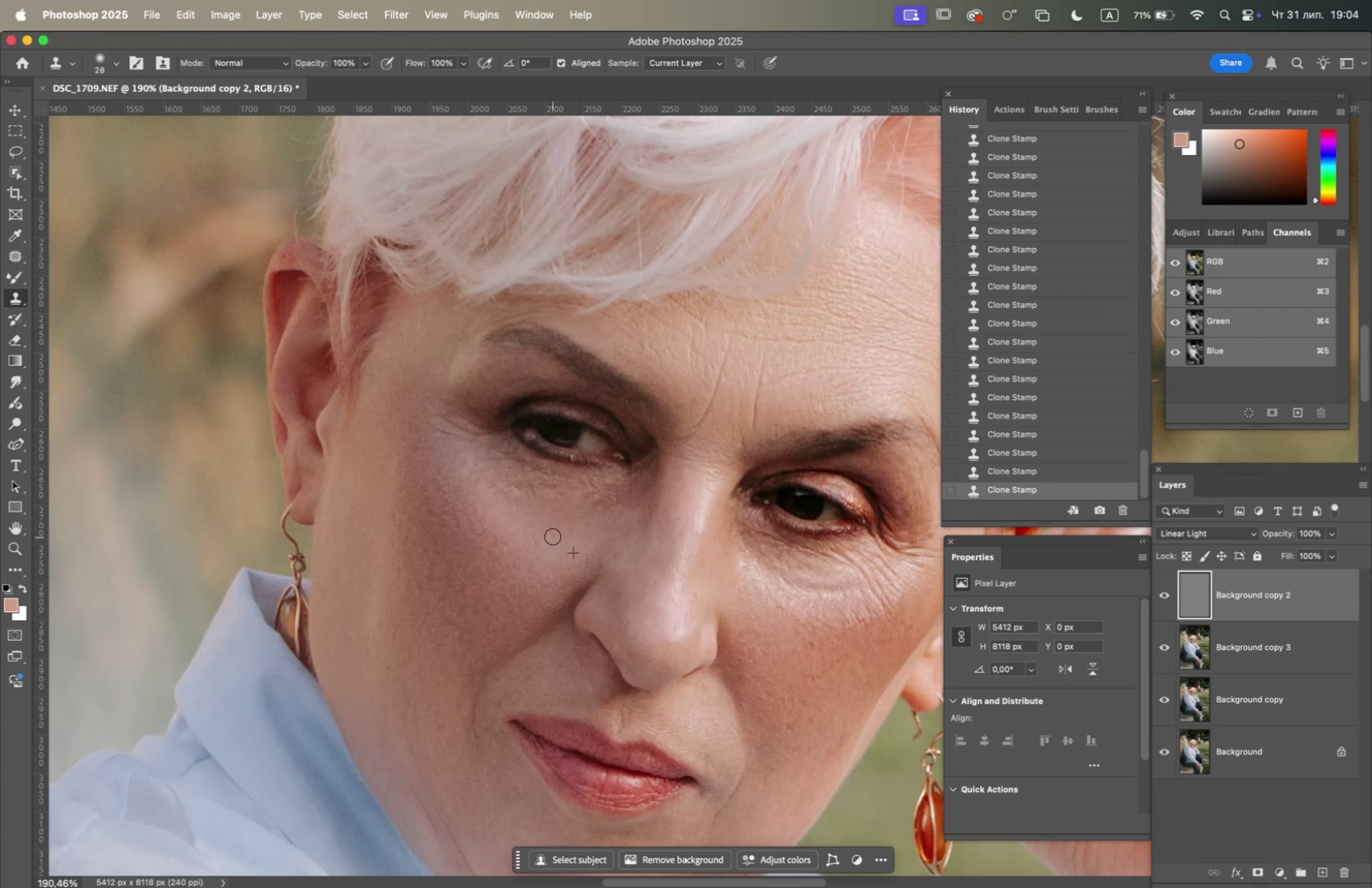 
triple_click([552, 533])
 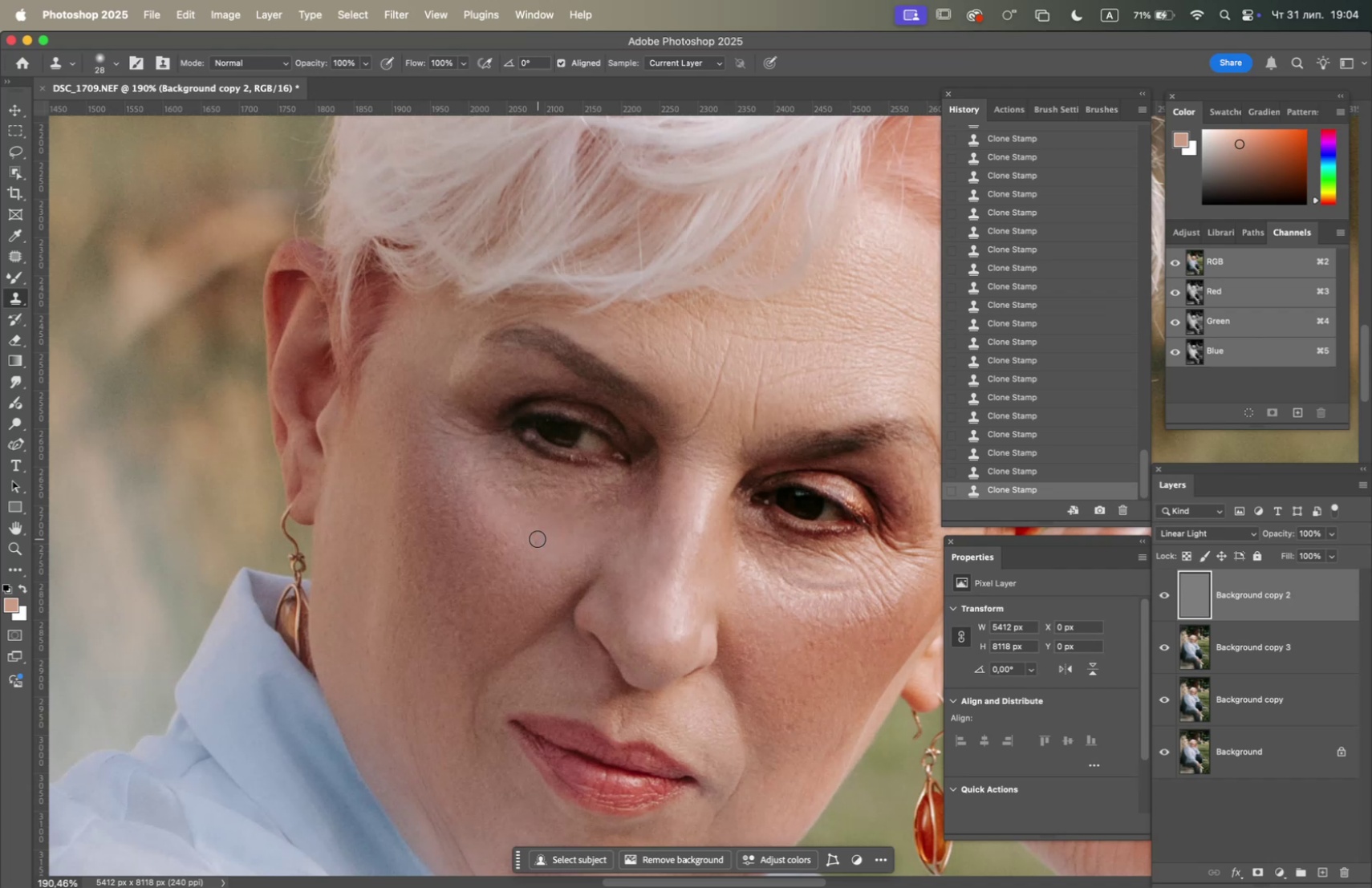 
triple_click([537, 539])
 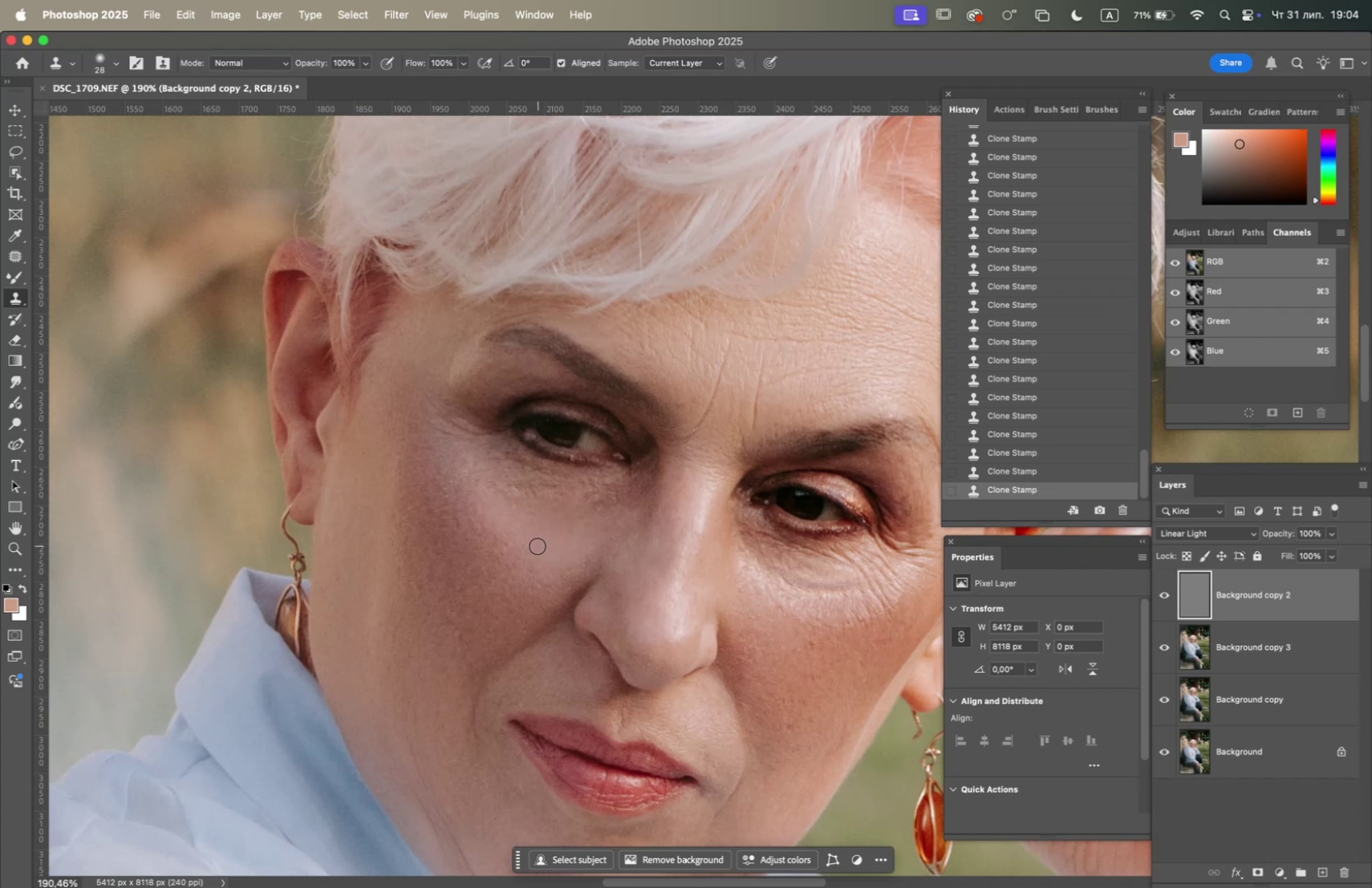 
hold_key(key=OptionLeft, duration=1.0)
 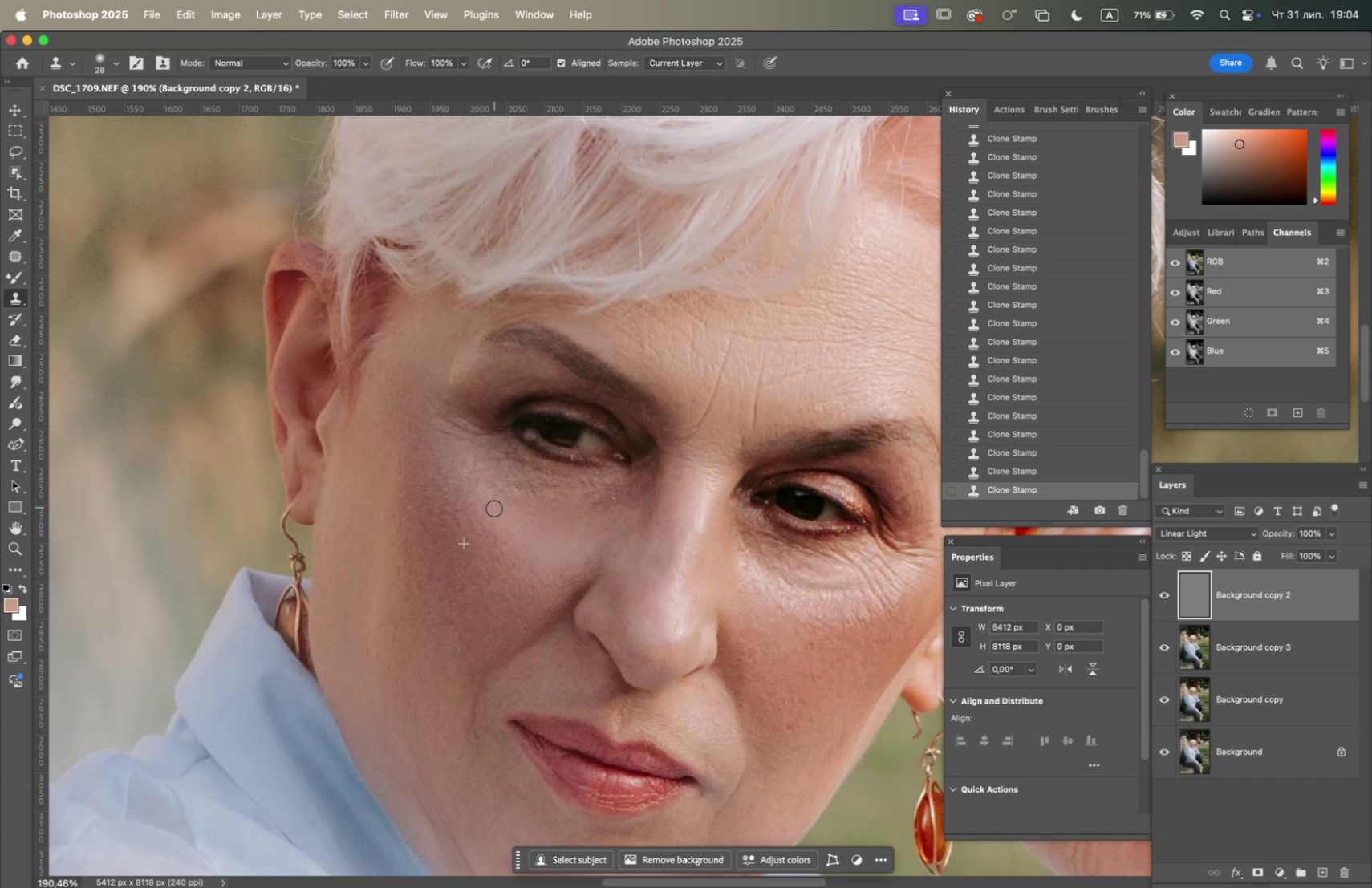 
triple_click([493, 521])
 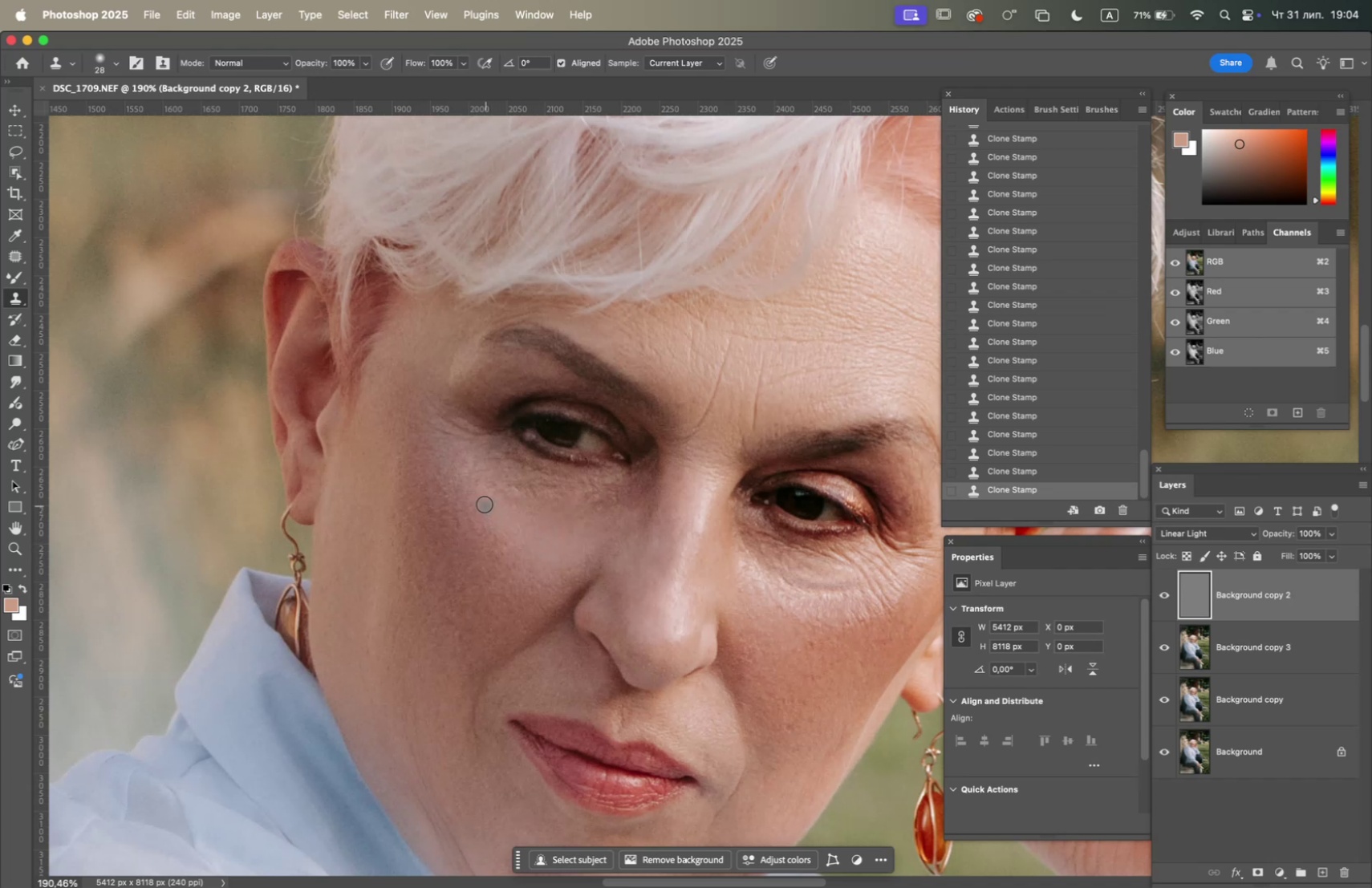 
triple_click([485, 504])
 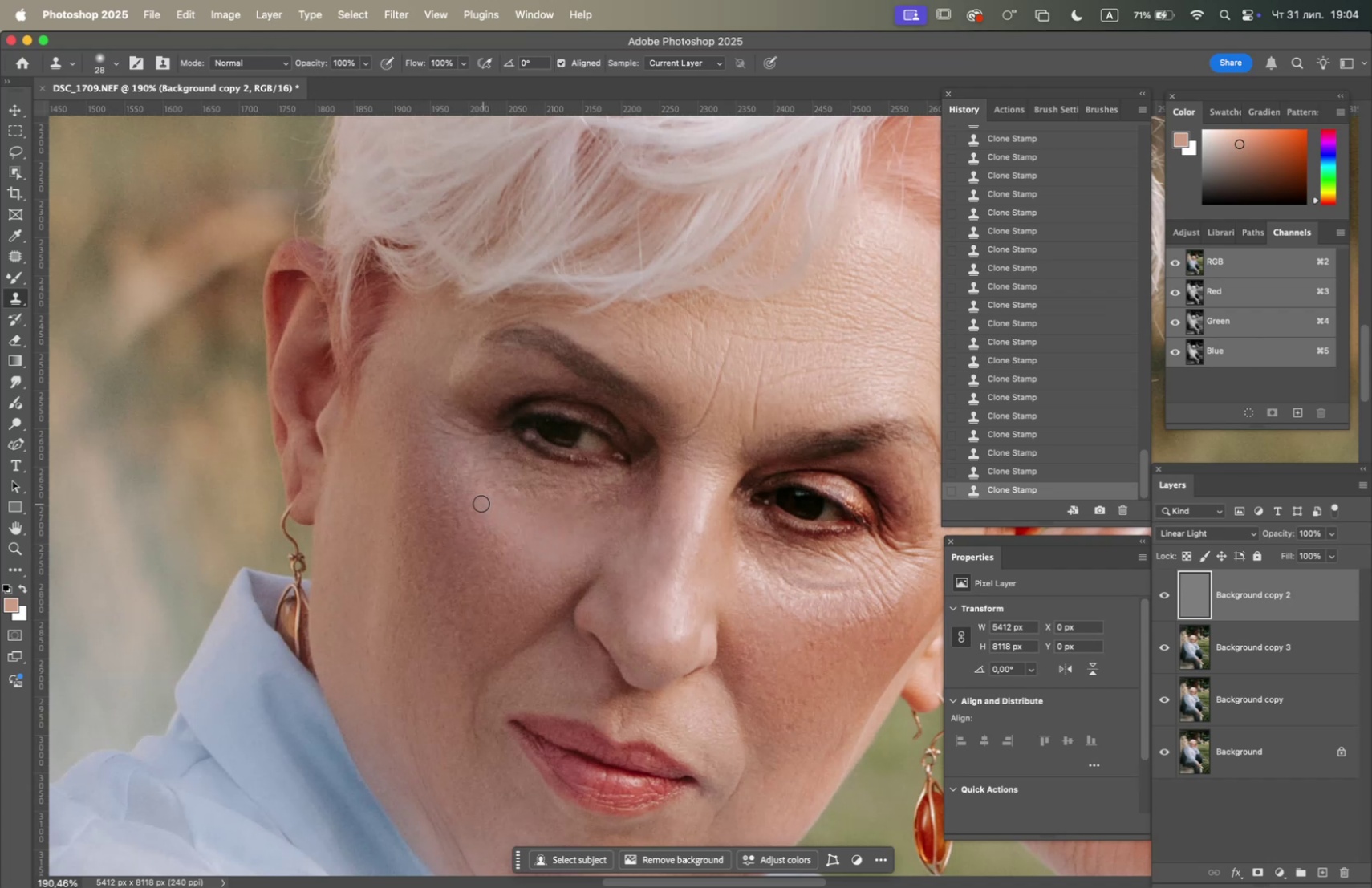 
left_click_drag(start_coordinate=[480, 504], to_coordinate=[481, 508])
 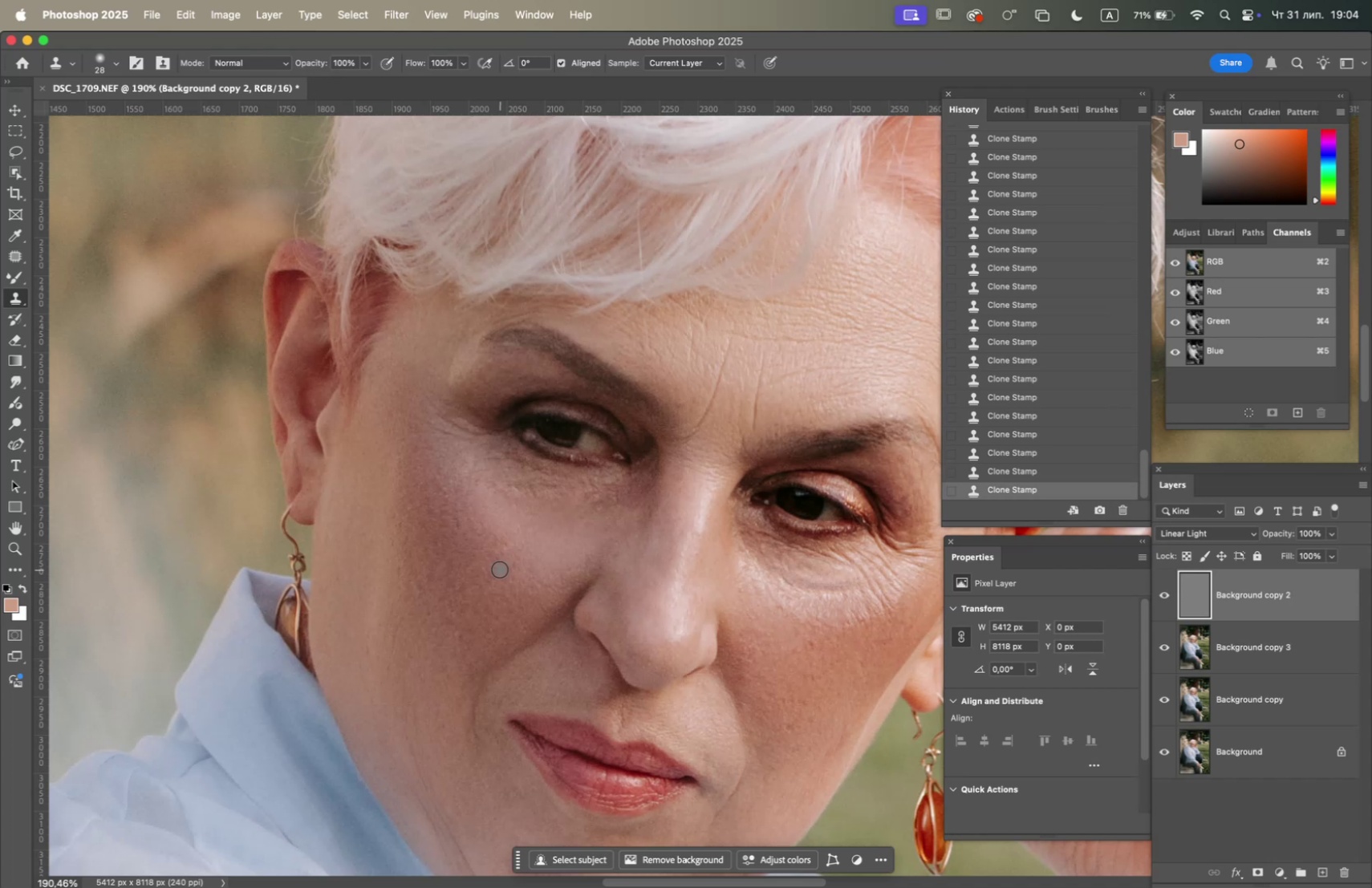 
wait(15.42)
 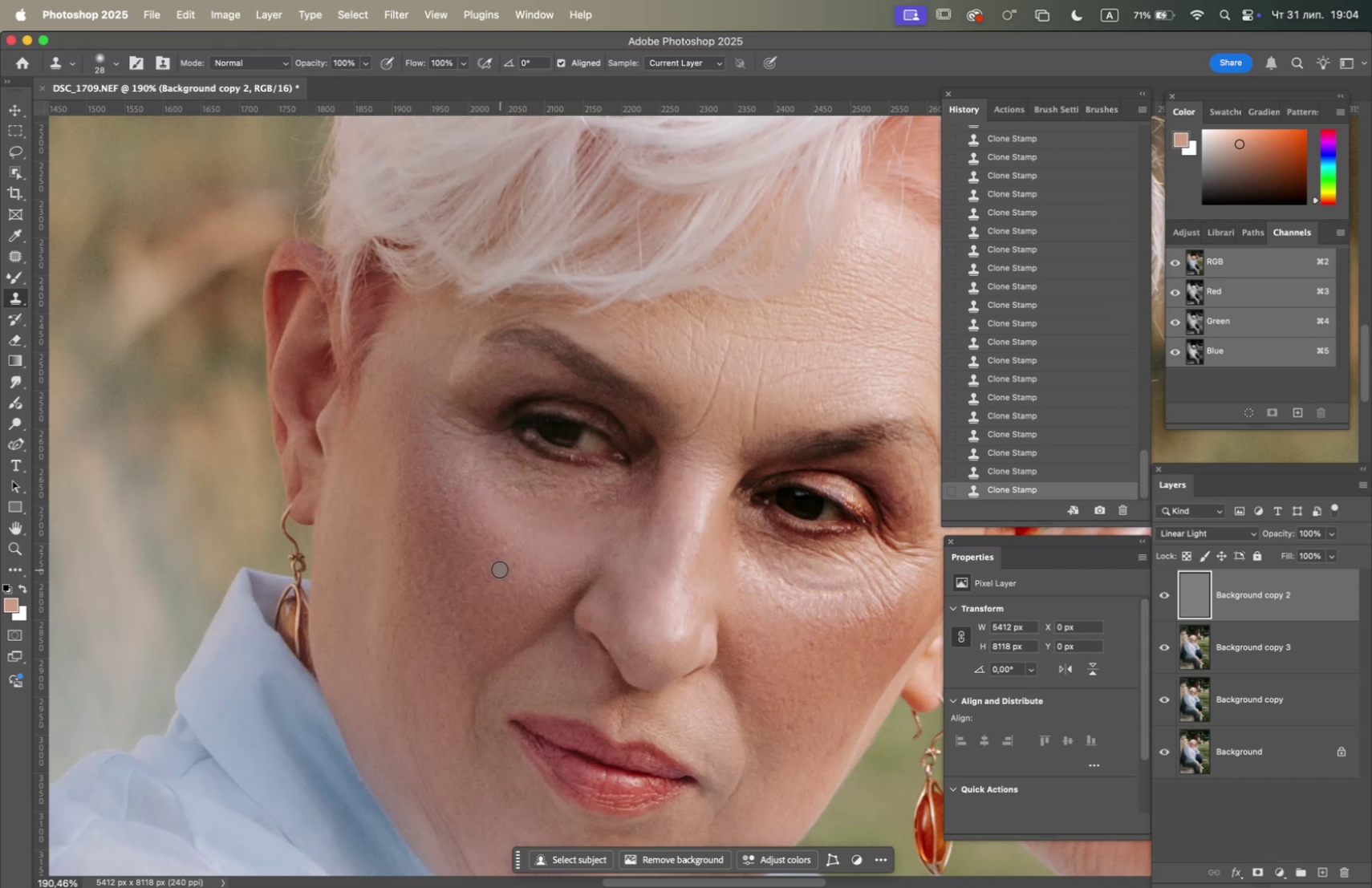 
hold_key(key=OptionLeft, duration=1.05)
left_click([485, 468])
 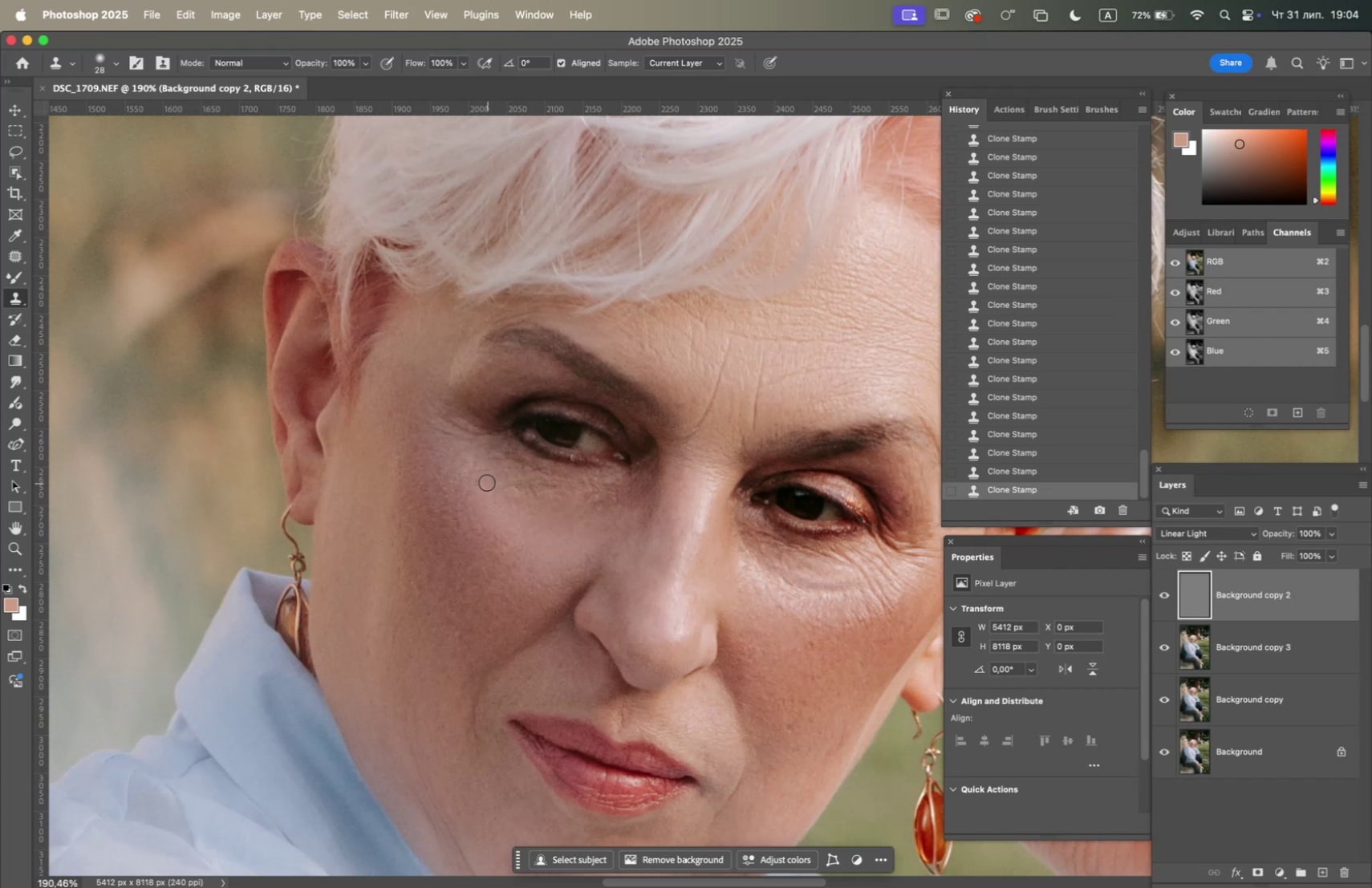 
left_click_drag(start_coordinate=[493, 490], to_coordinate=[503, 494])
 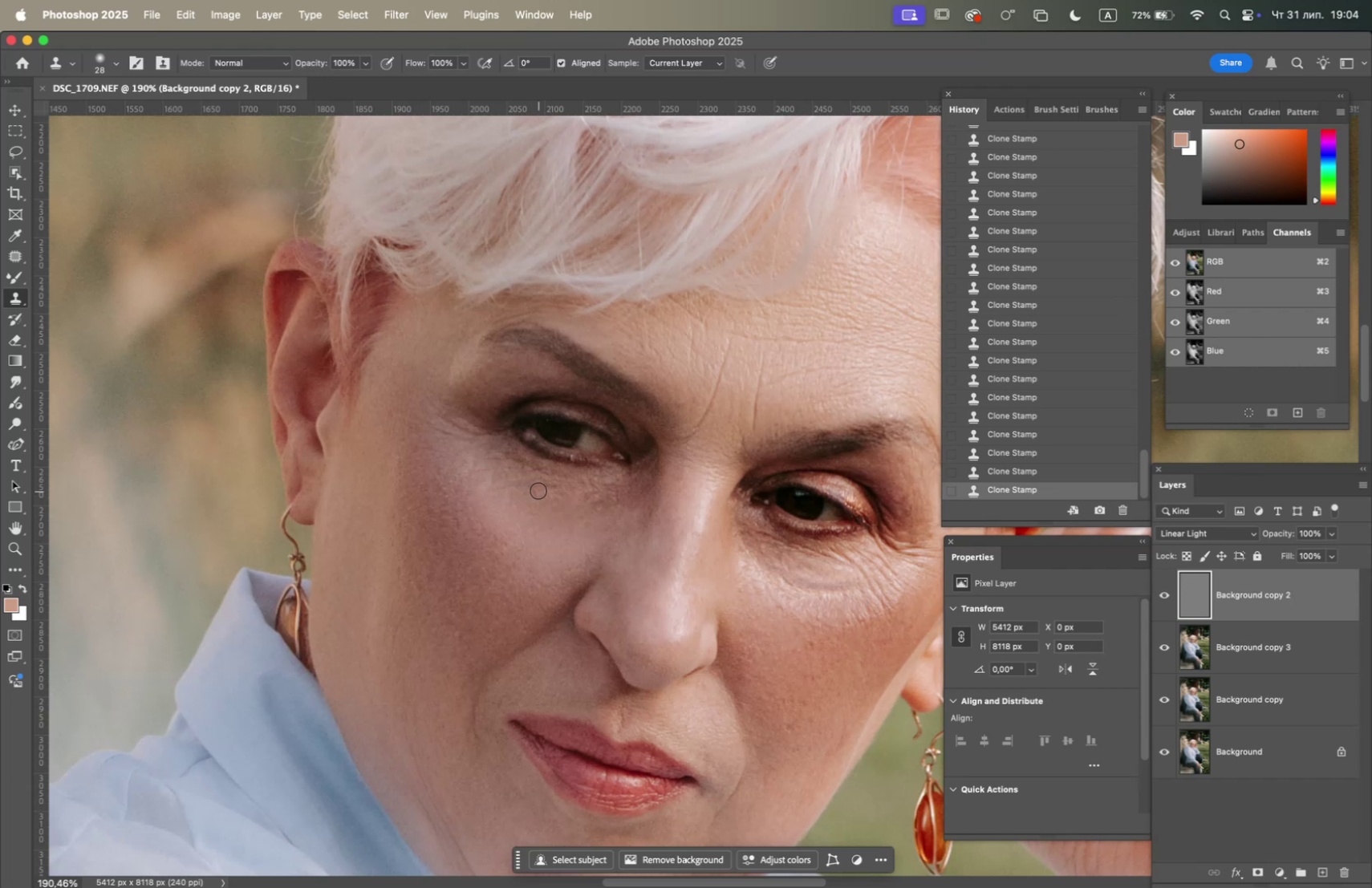 
triple_click([540, 490])
 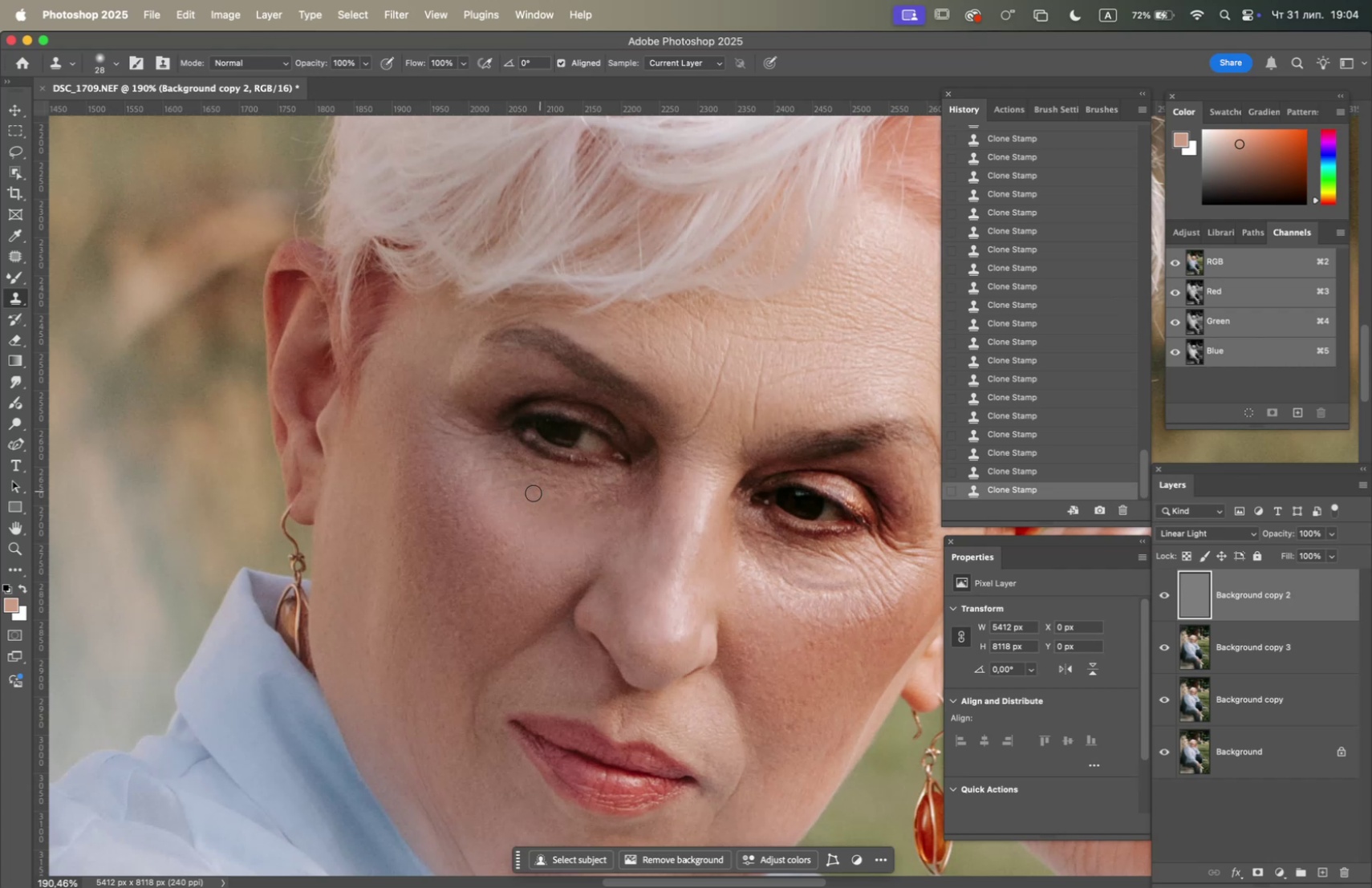 
hold_key(key=OptionLeft, duration=1.59)
left_click([478, 506])
 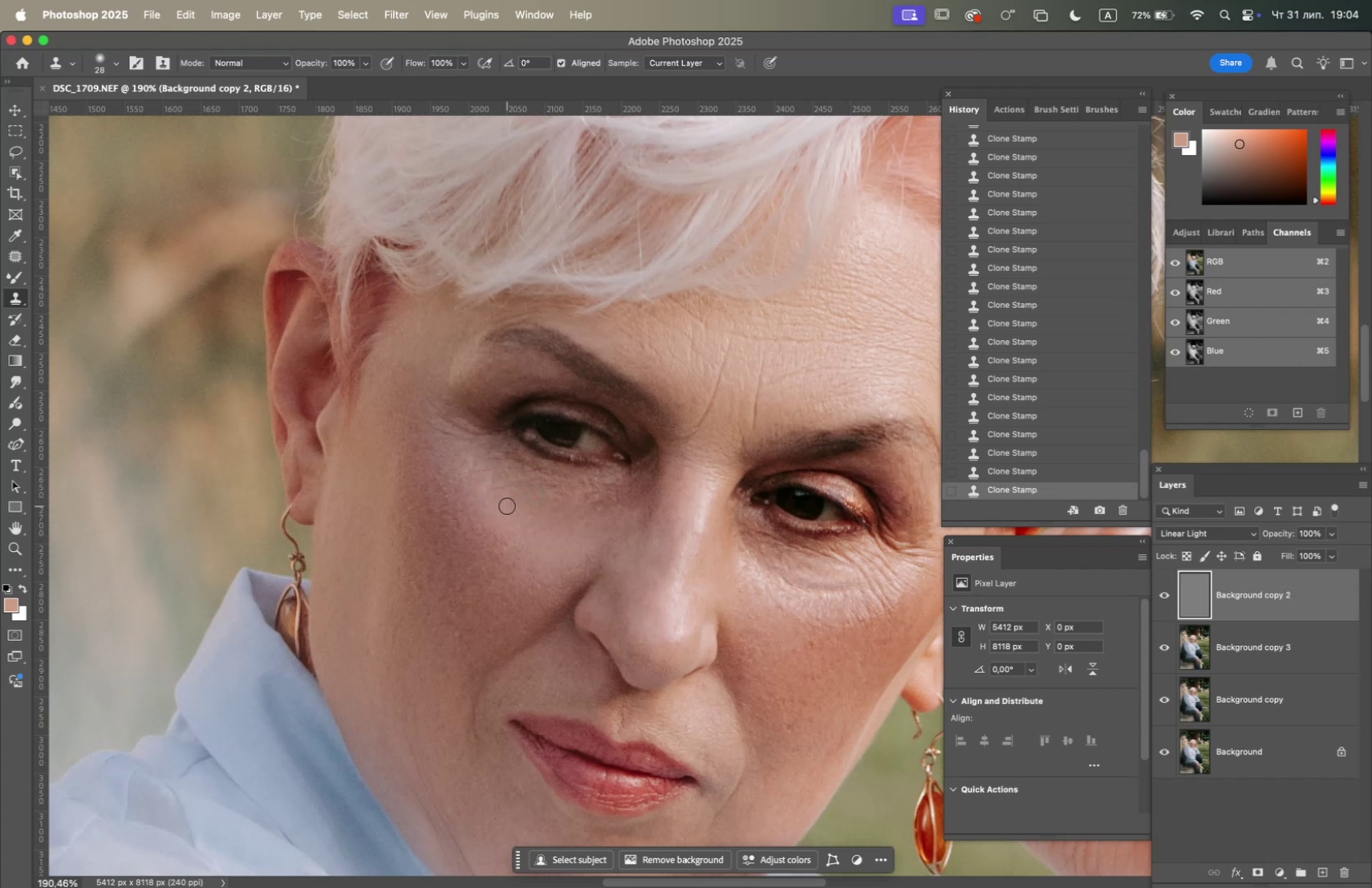 
double_click([507, 505])
 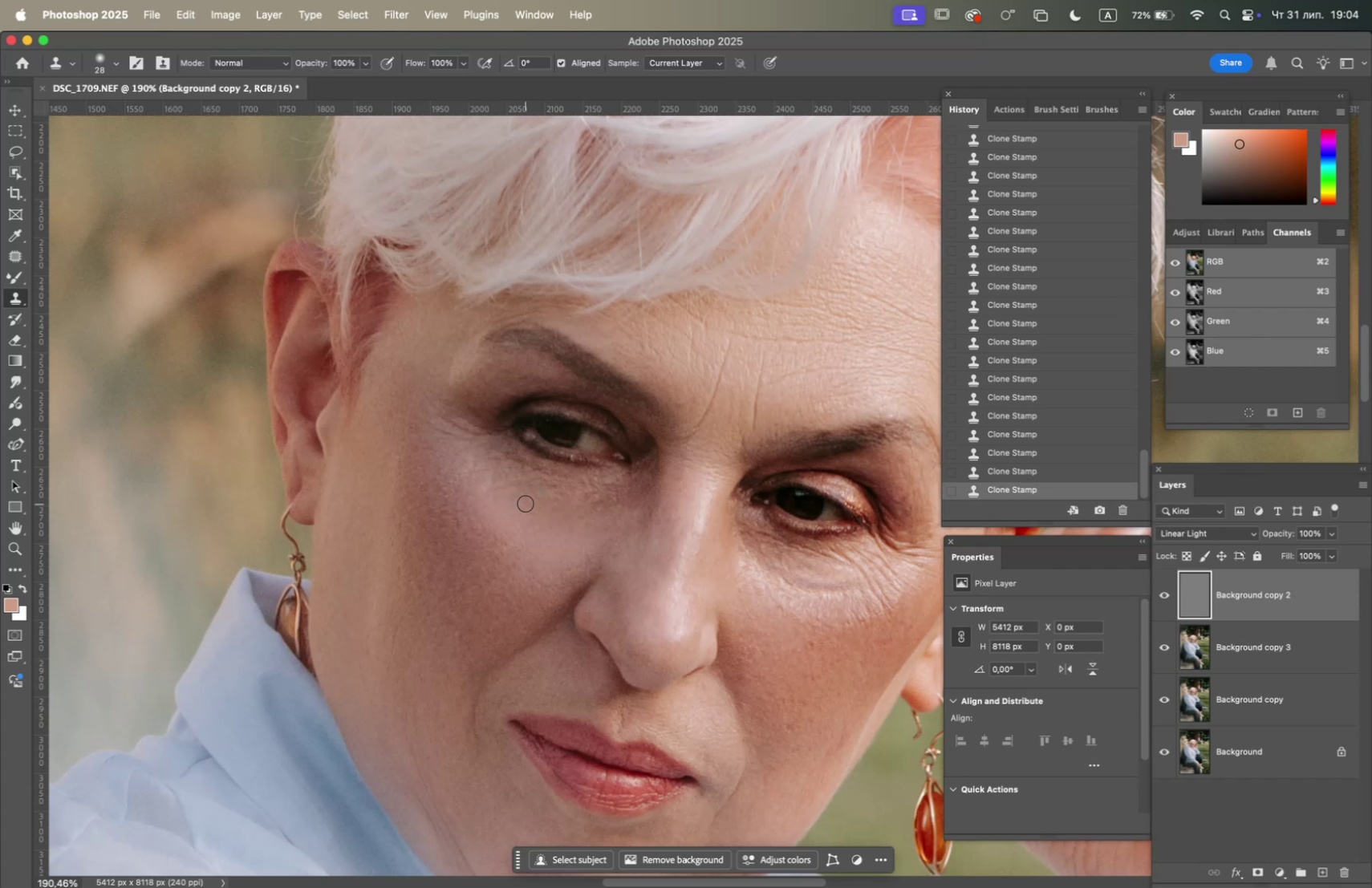 
hold_key(key=OptionLeft, duration=1.89)
left_click([635, 497])
 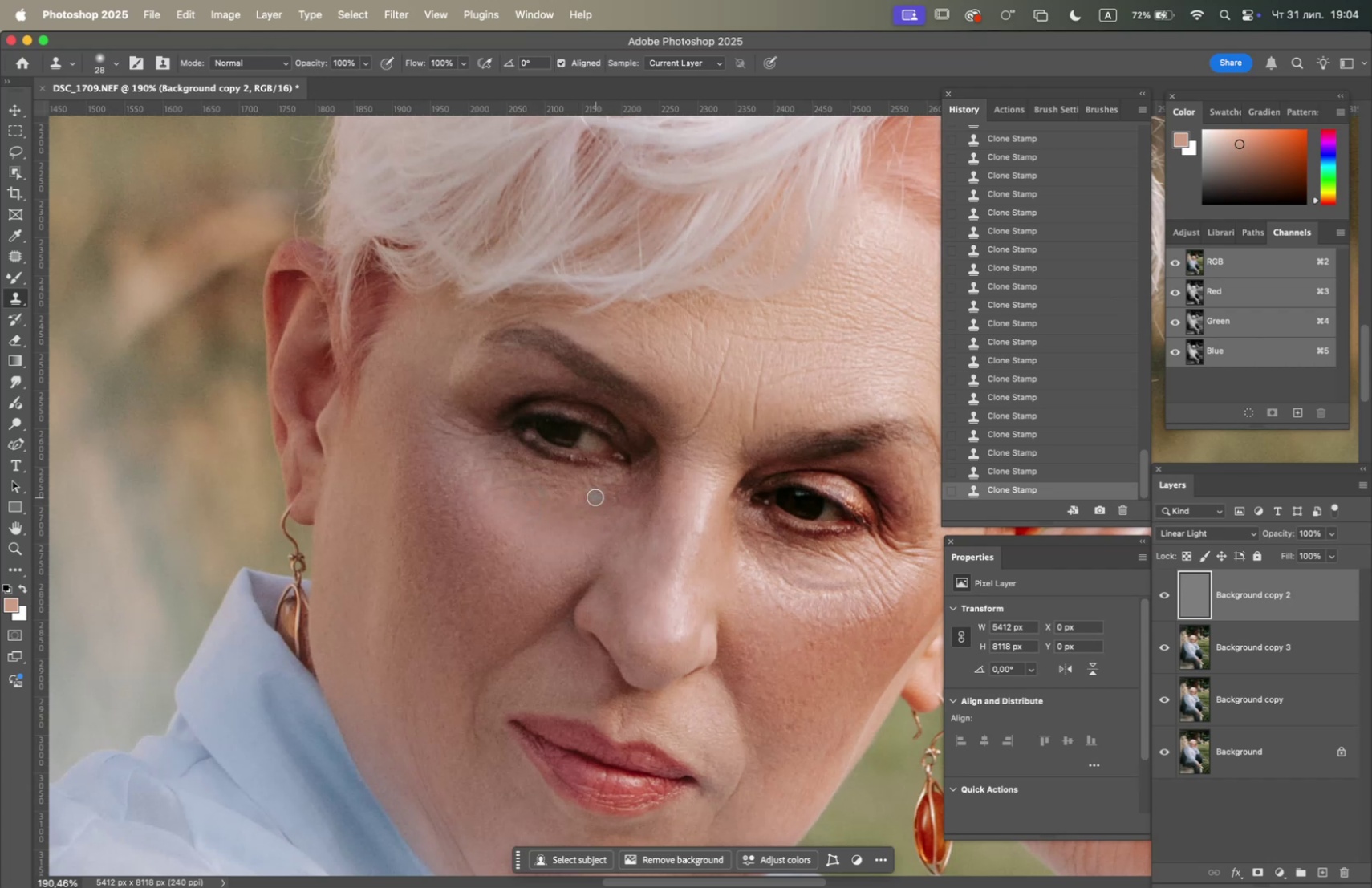 
hold_key(key=OptionLeft, duration=2.98)
left_click([461, 556])
 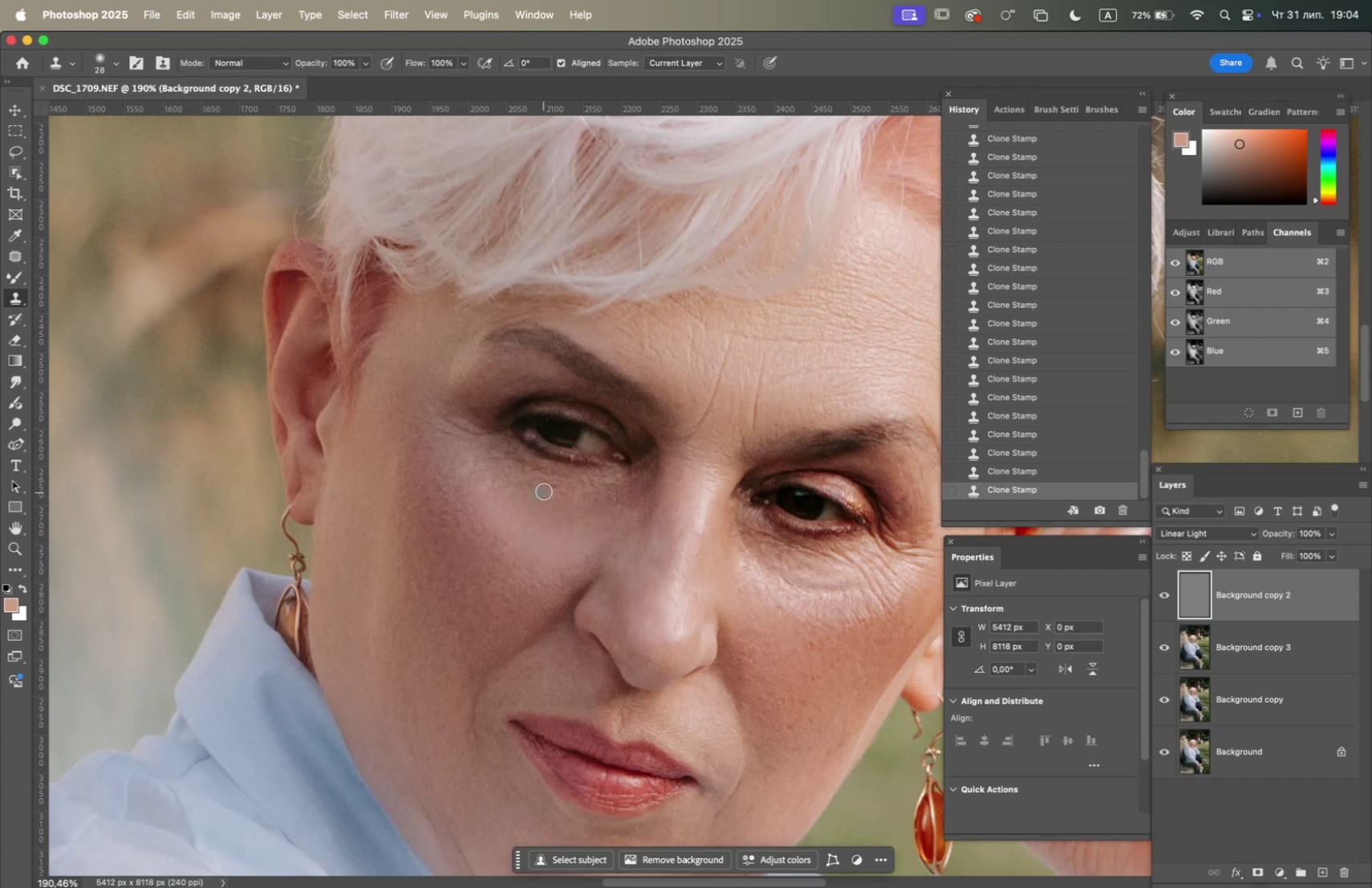 
left_click([546, 490])
 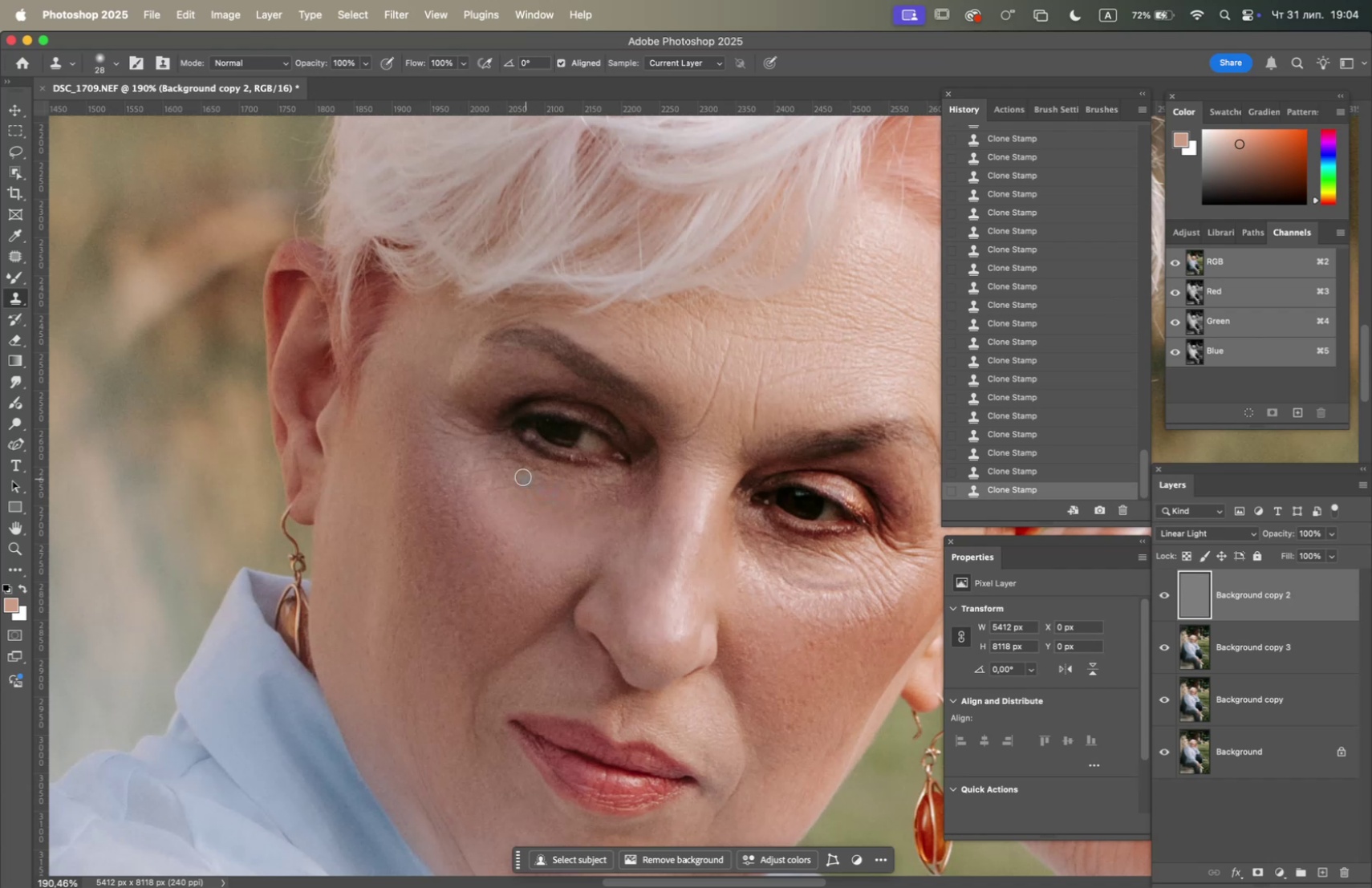 
left_click_drag(start_coordinate=[509, 481], to_coordinate=[505, 482])
 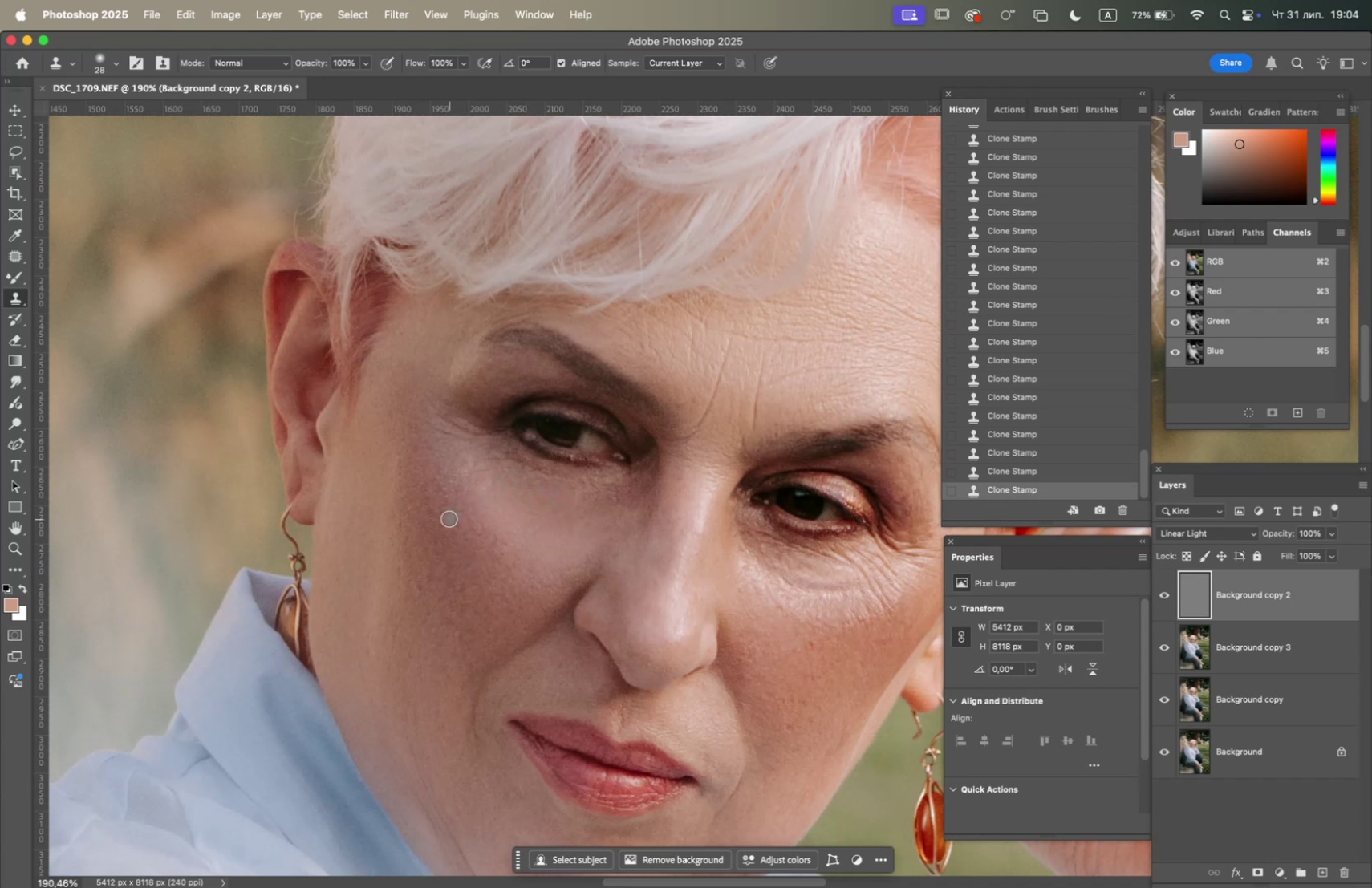 
hold_key(key=OptionLeft, duration=1.1)
left_click([460, 490])
 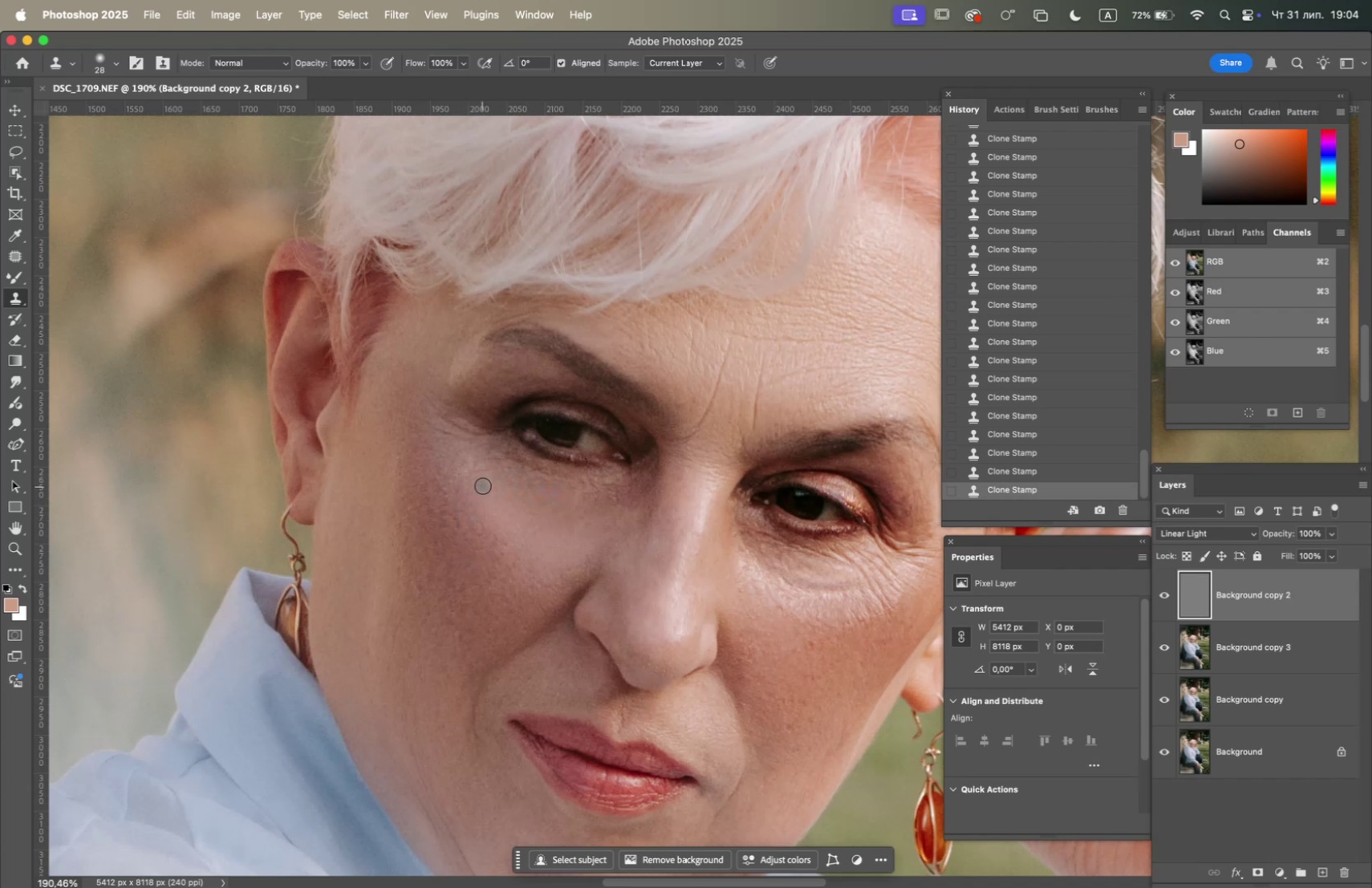 
left_click_drag(start_coordinate=[487, 481], to_coordinate=[489, 477])
 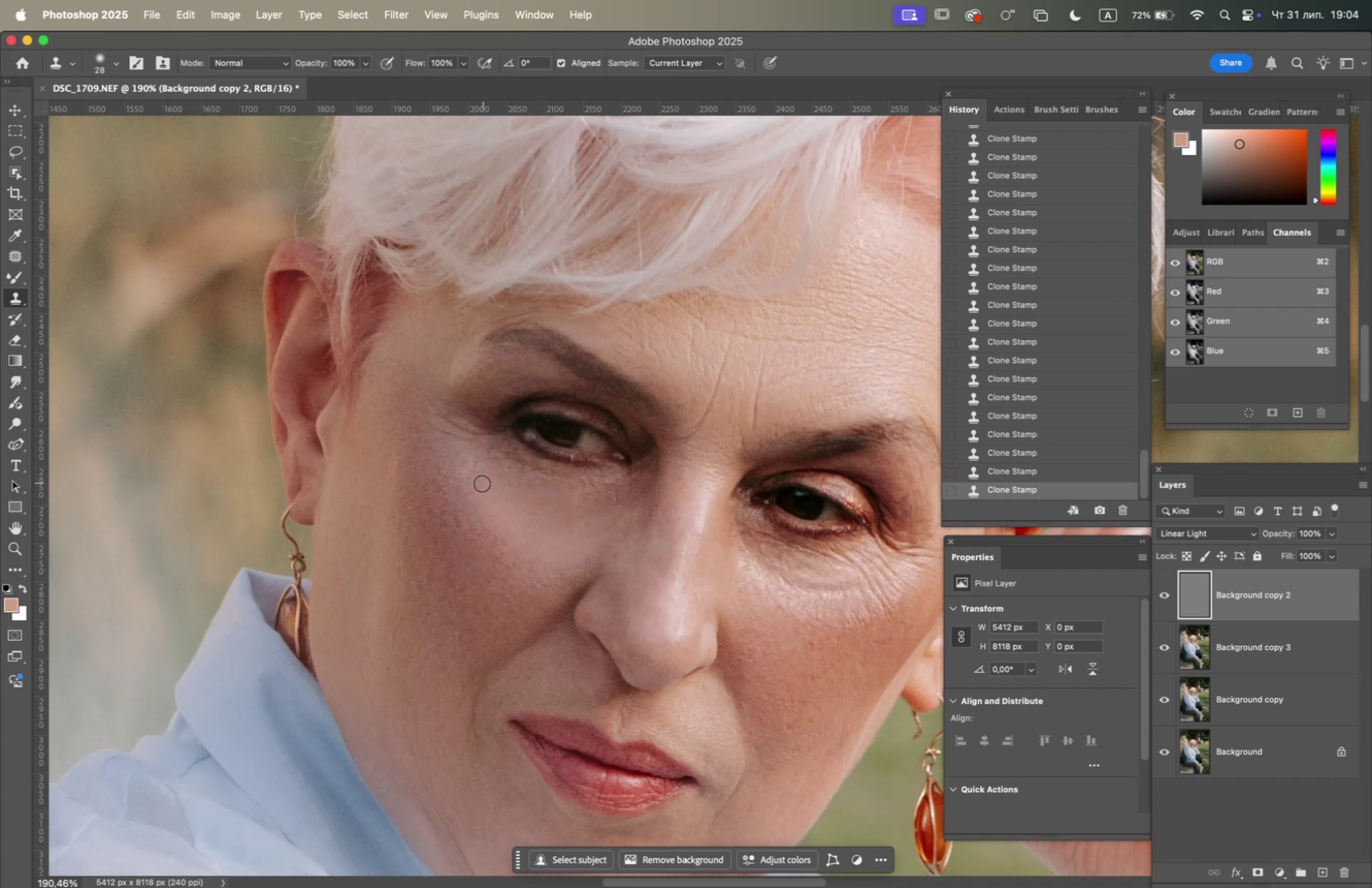 
hold_key(key=OptionLeft, duration=1.6)
left_click([554, 499])
 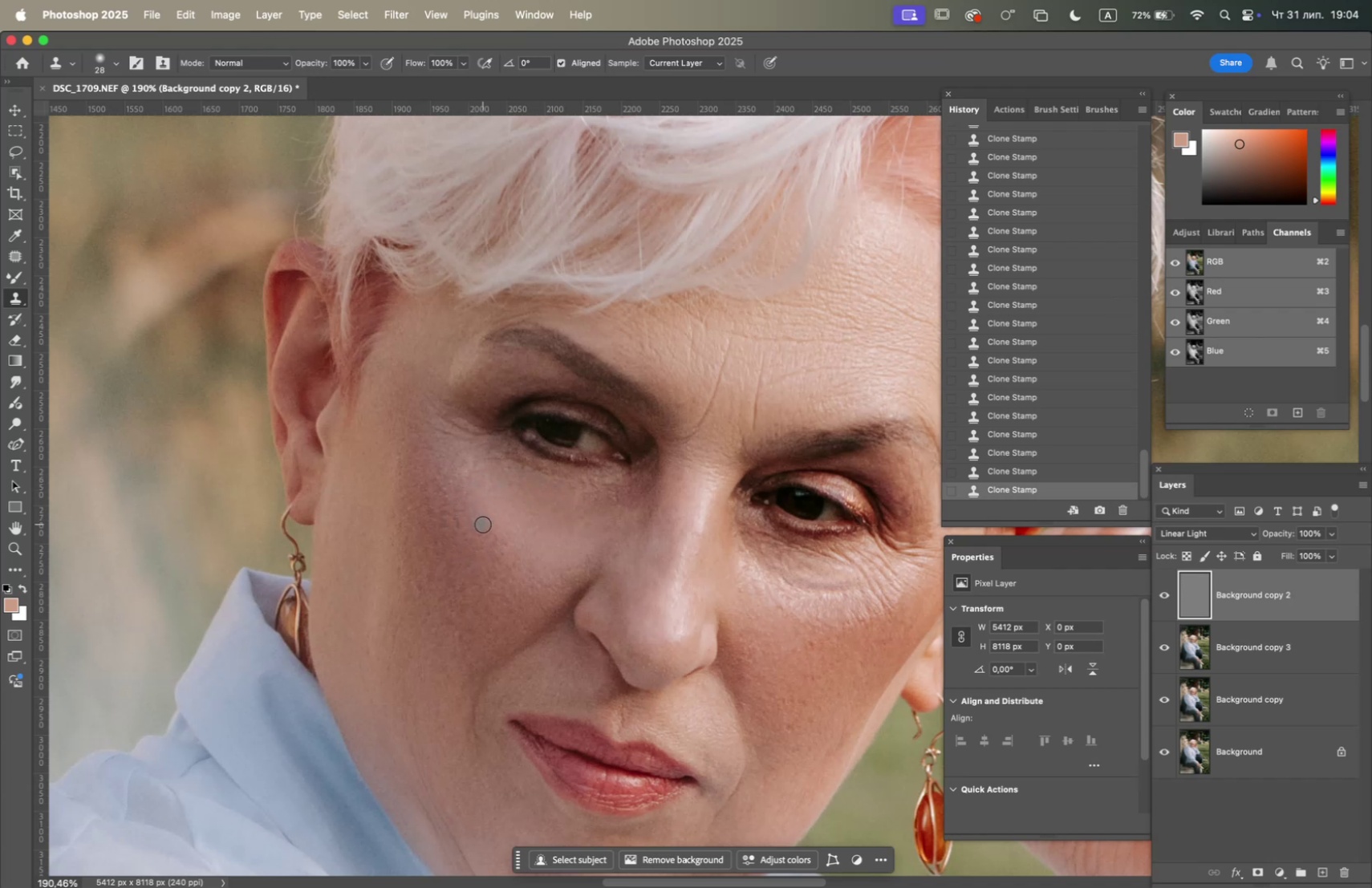 
hold_key(key=OptionLeft, duration=0.72)
left_click([550, 499])
 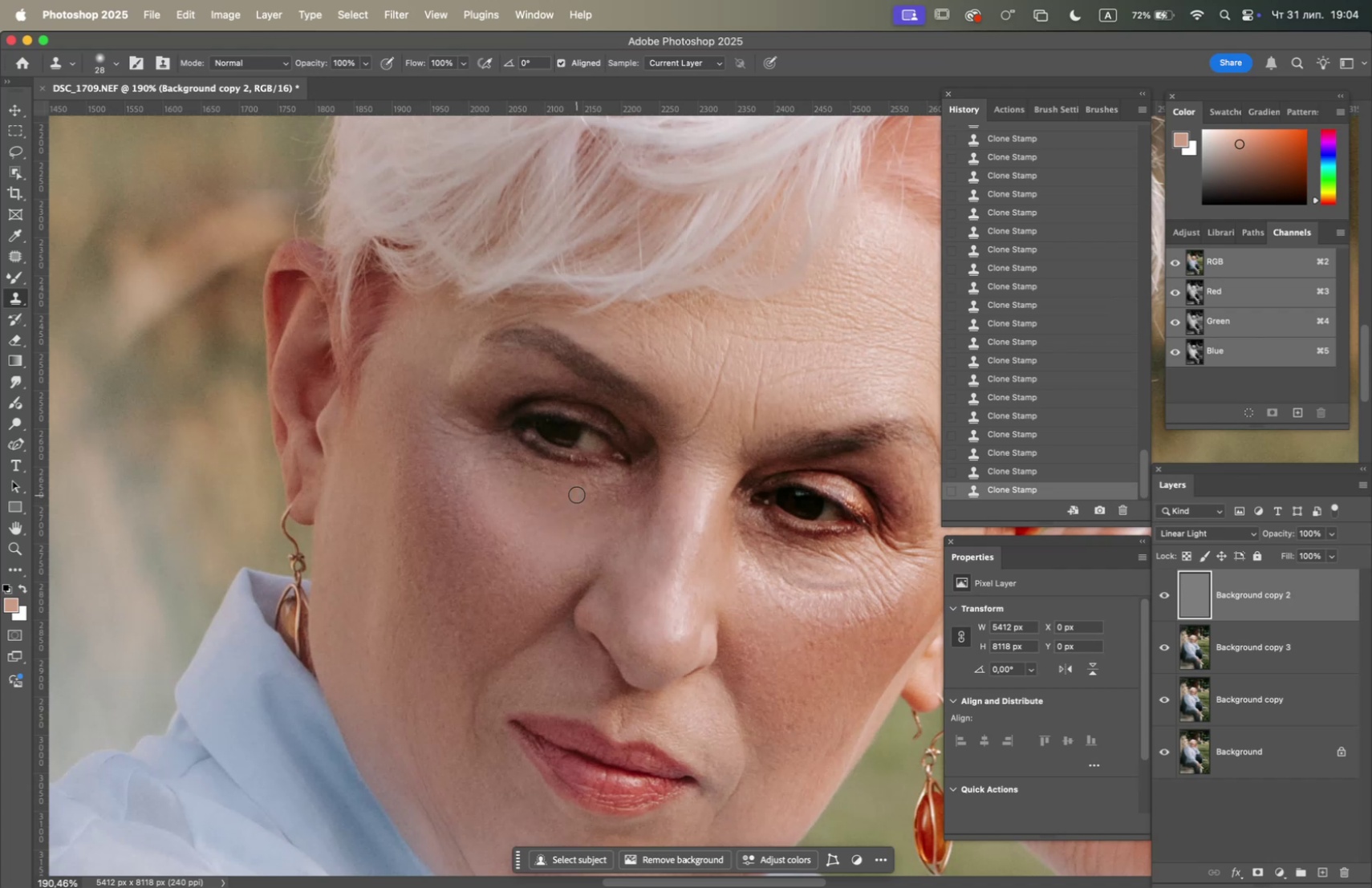 
triple_click([581, 493])
 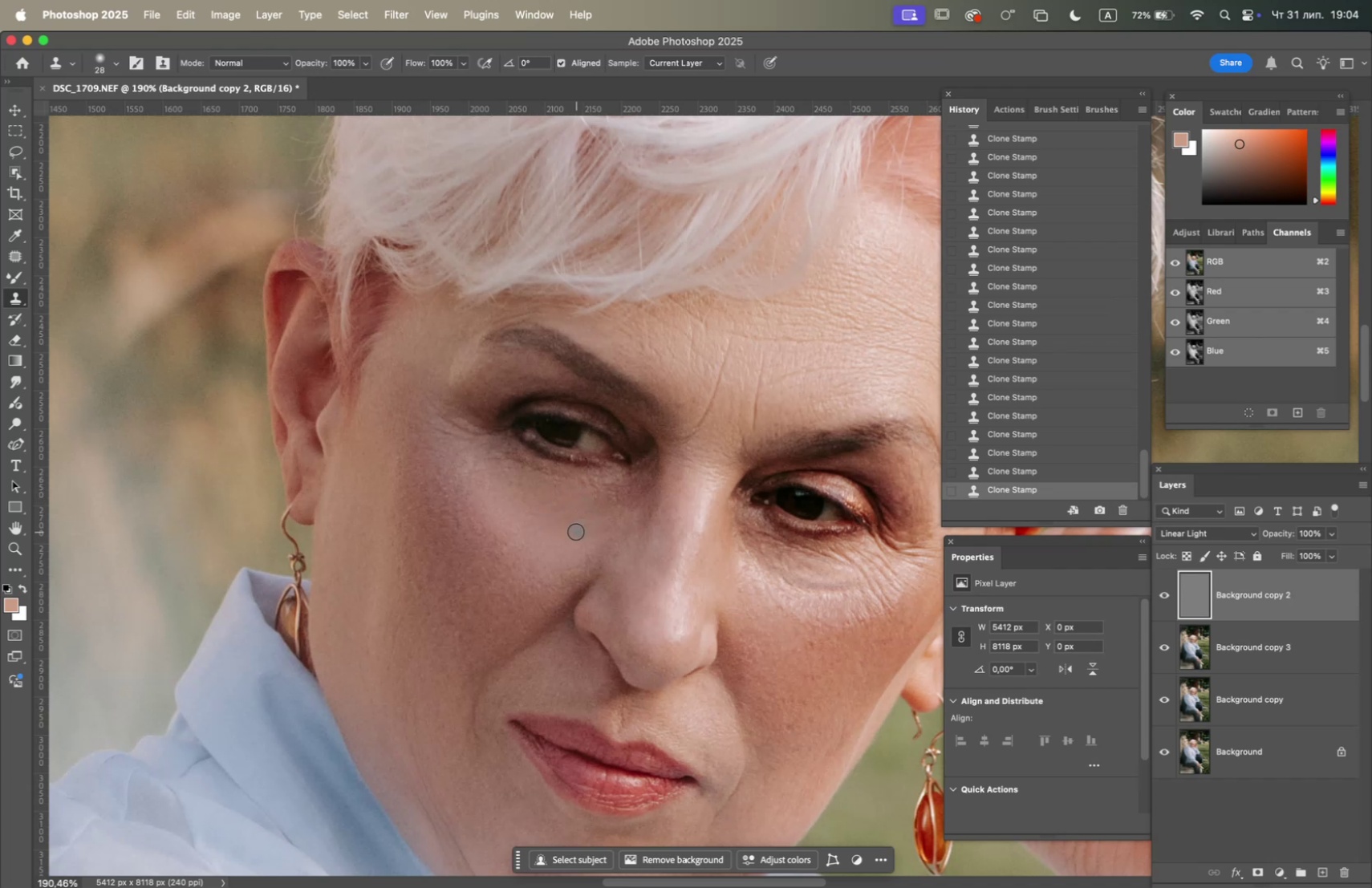 
hold_key(key=OptionLeft, duration=0.92)
left_click([634, 495])
 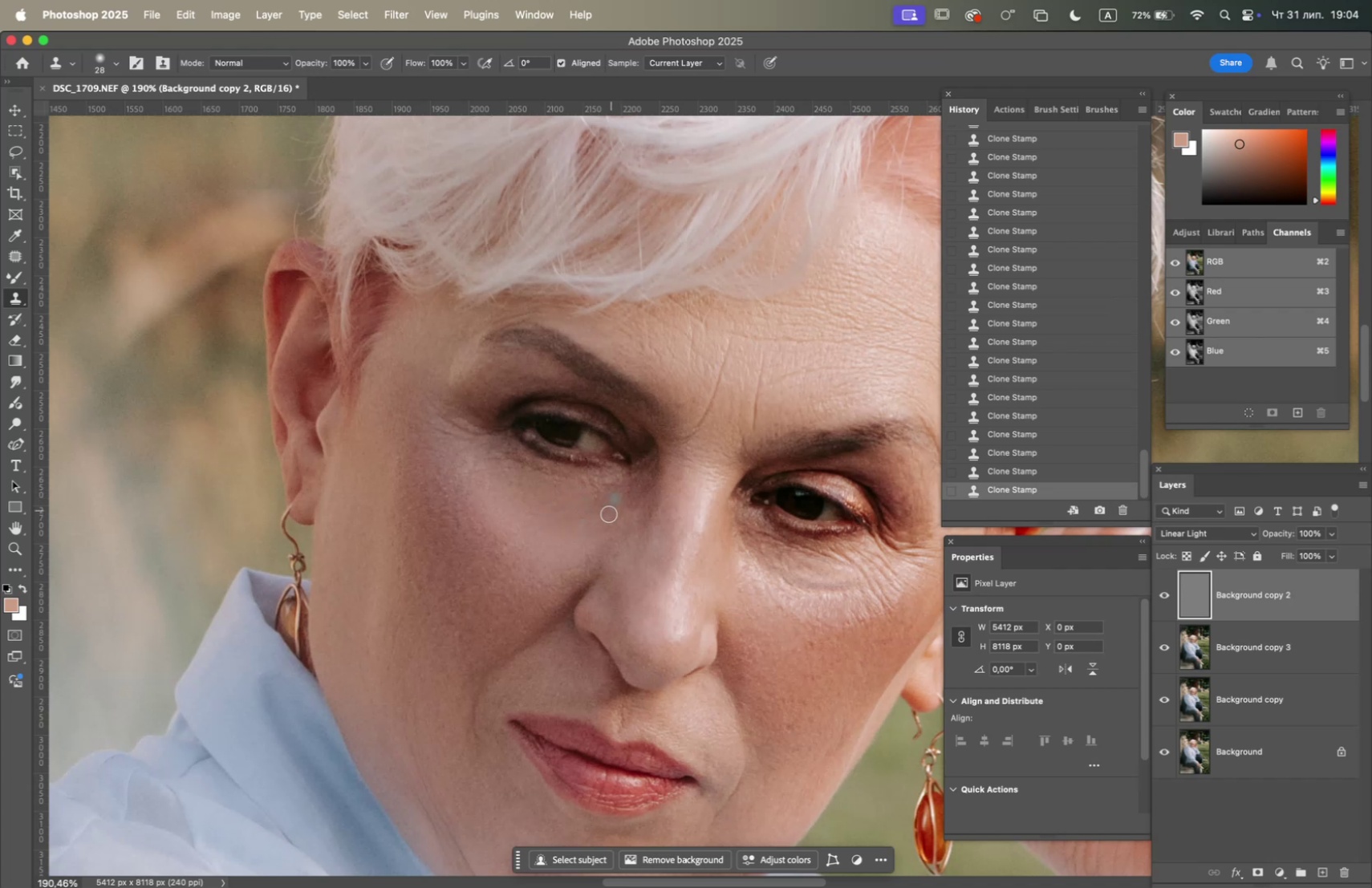 
hold_key(key=OptionLeft, duration=1.62)
 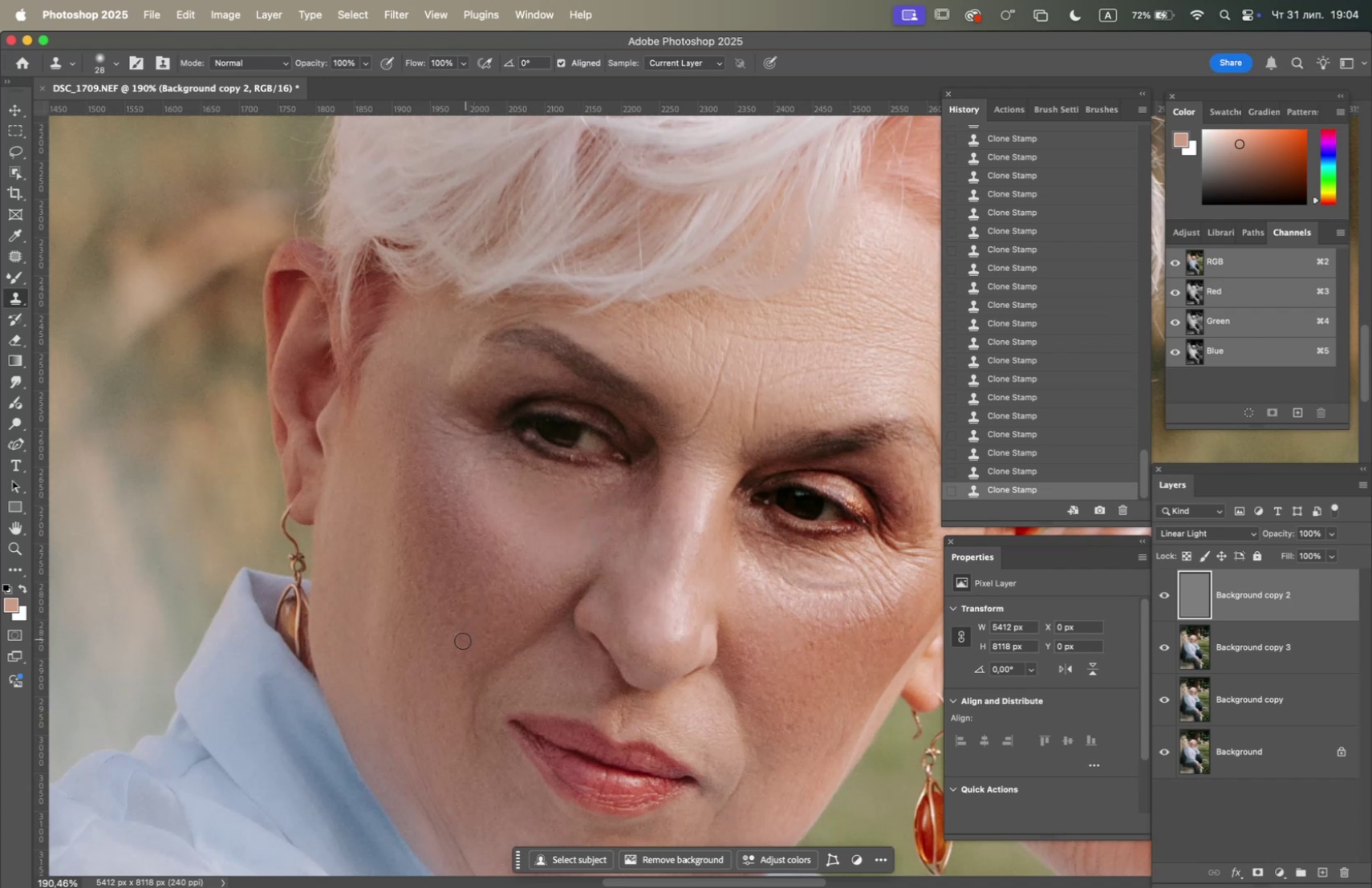 
double_click([462, 640])
 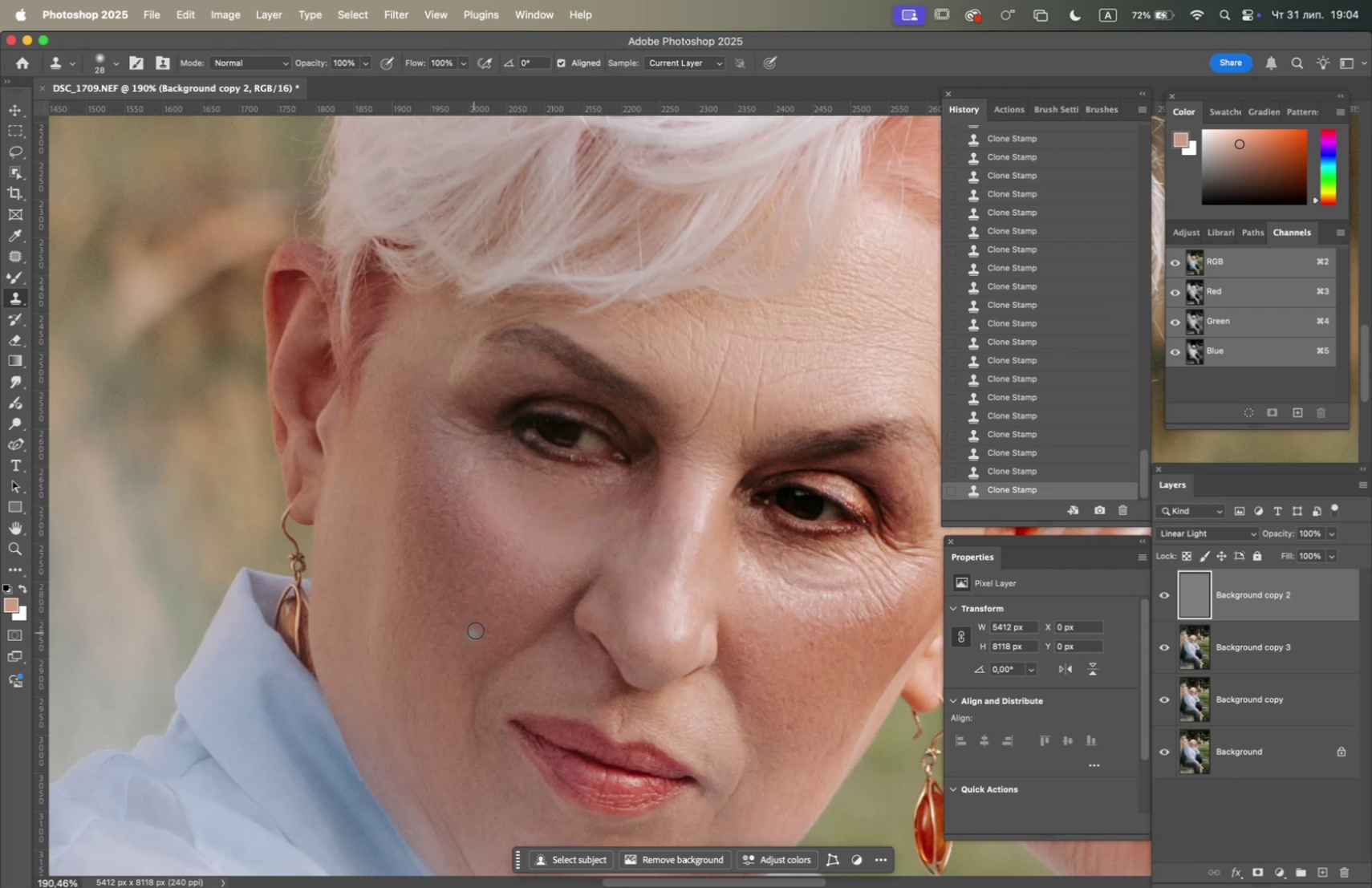 
hold_key(key=OptionLeft, duration=0.33)
left_click([478, 623])
 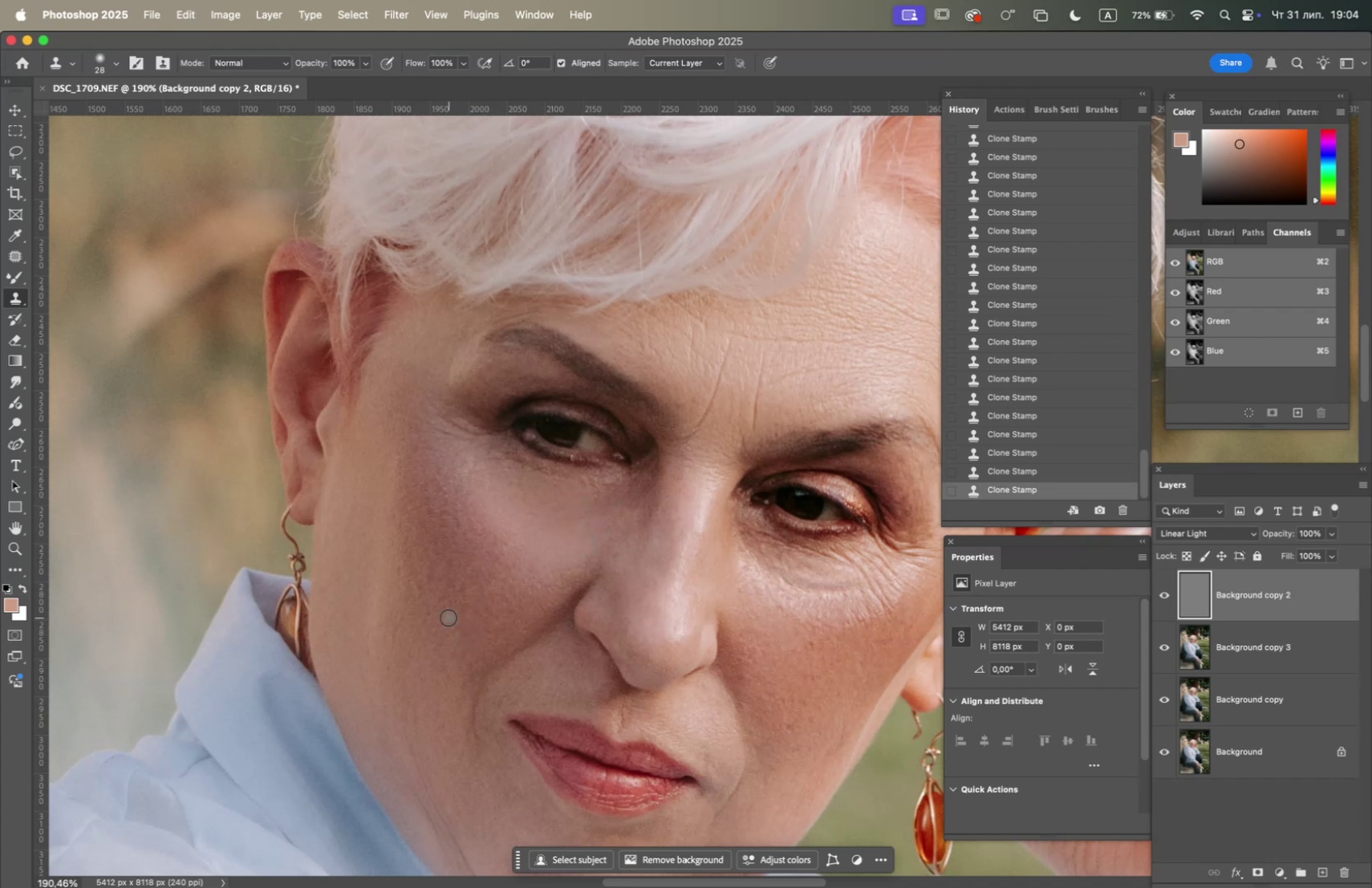 
left_click([449, 617])
 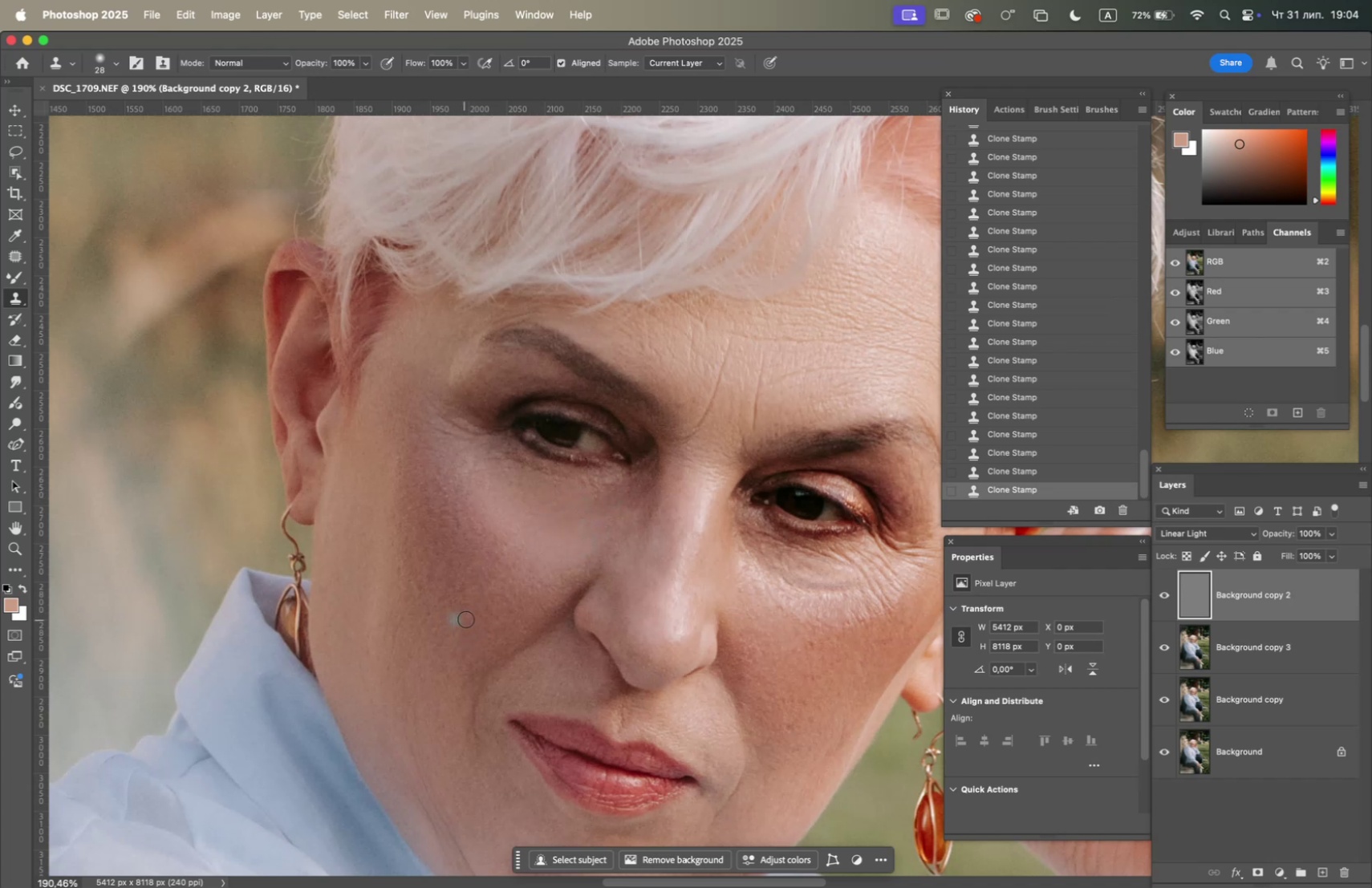 
hold_key(key=OptionLeft, duration=0.51)
left_click([447, 565])
 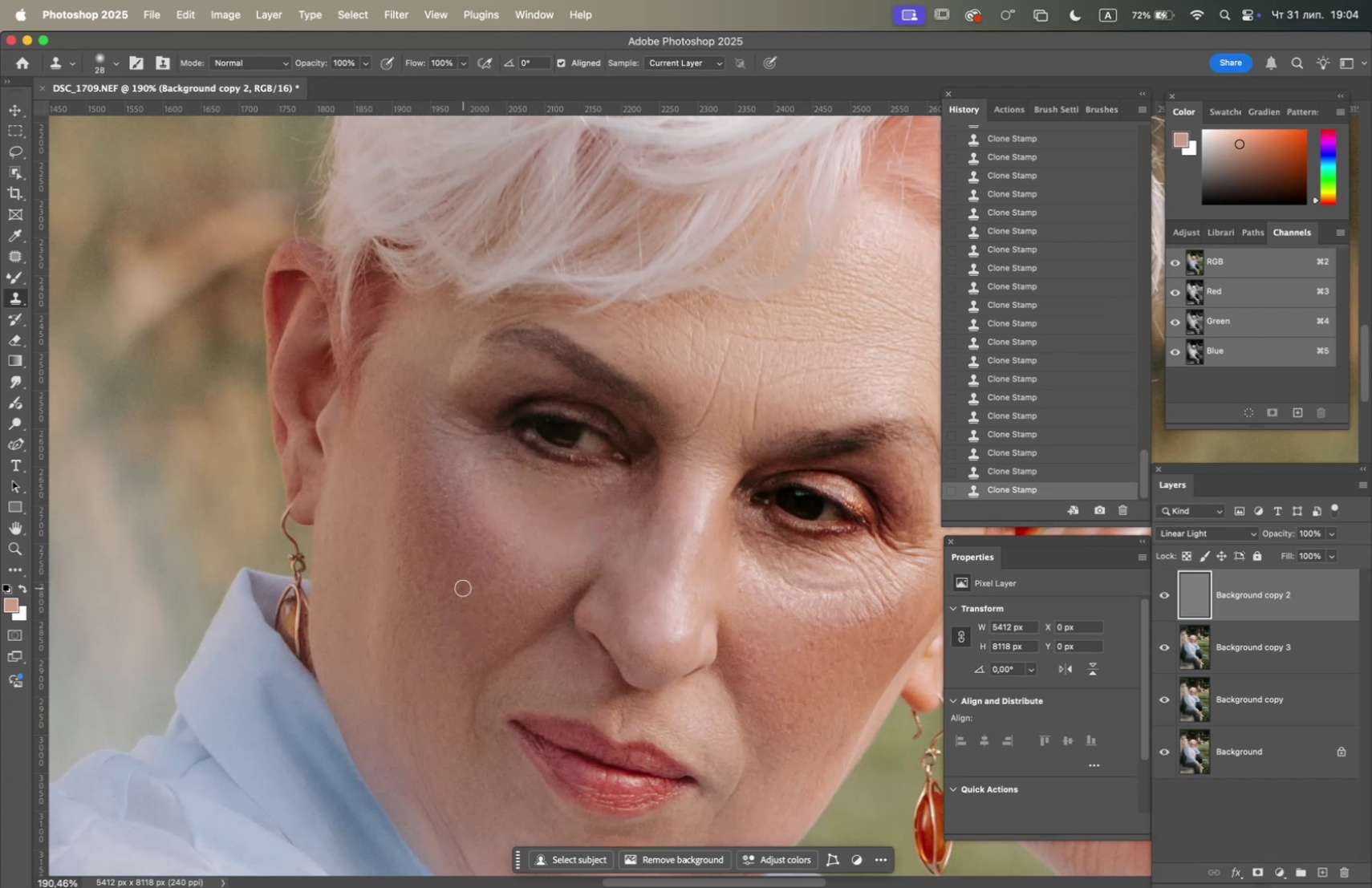 
double_click([463, 587])
 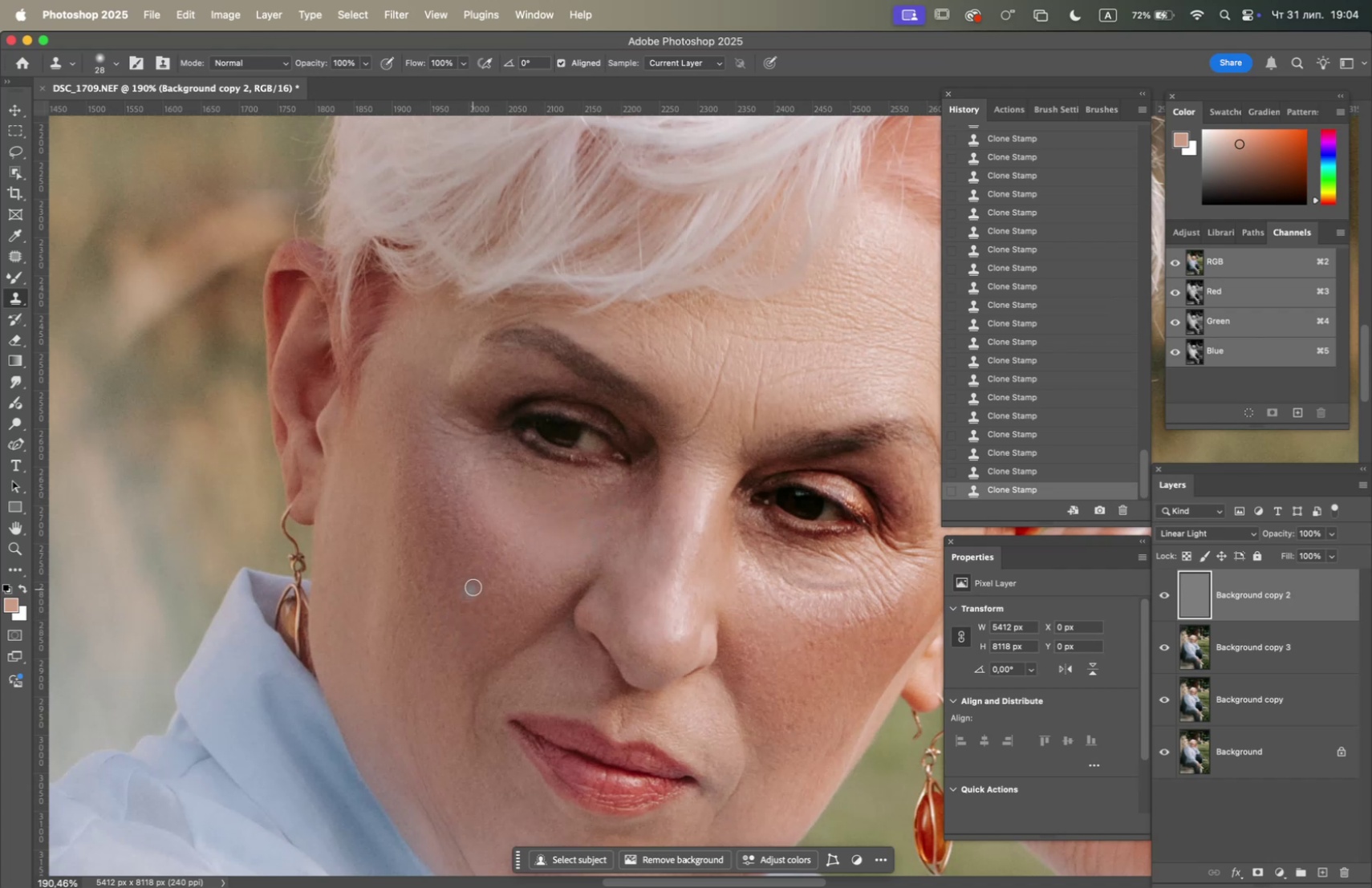 
hold_key(key=OptionLeft, duration=0.42)
left_click([457, 562])
 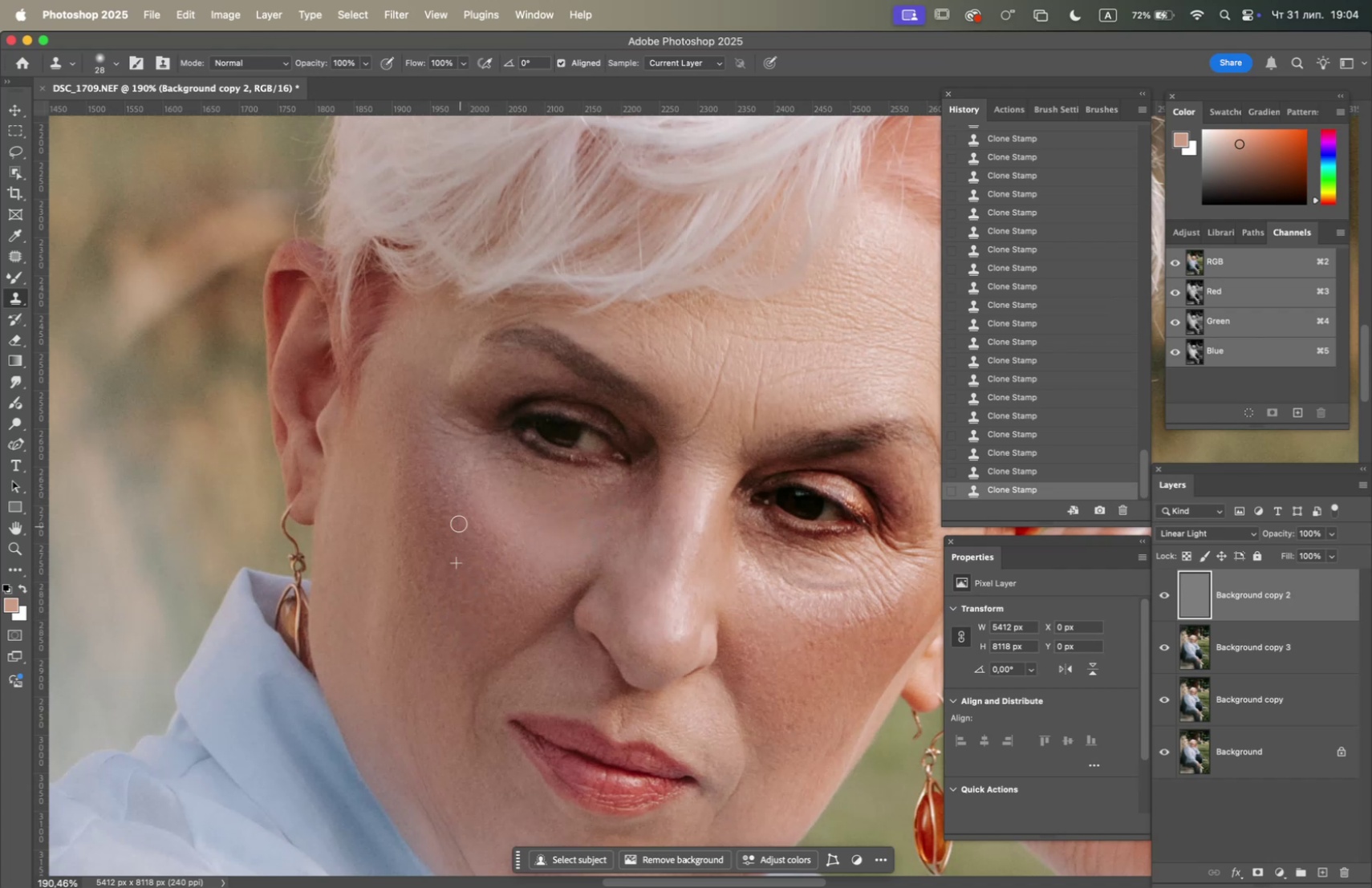 
triple_click([458, 521])
 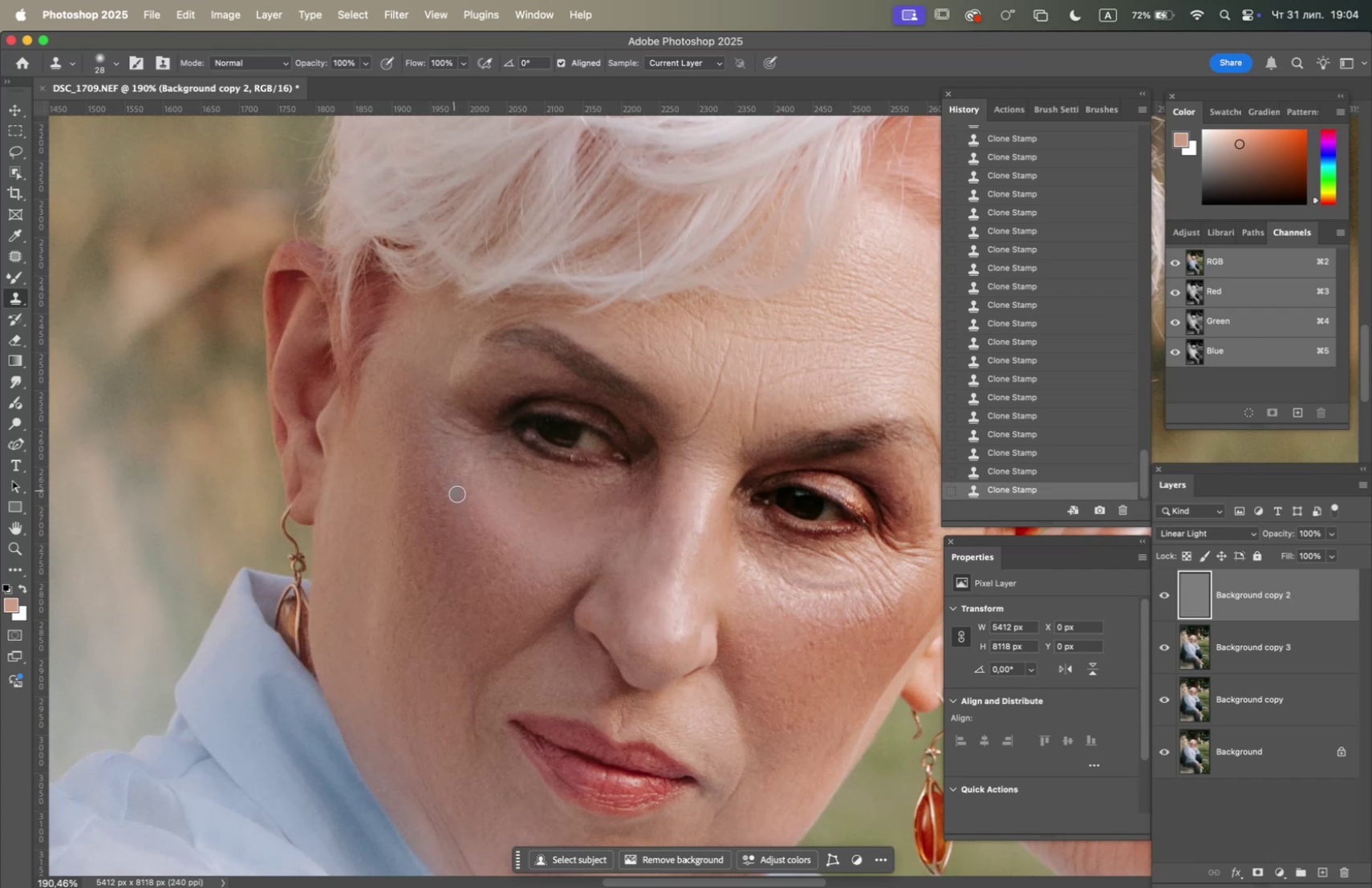 
left_click([460, 491])
 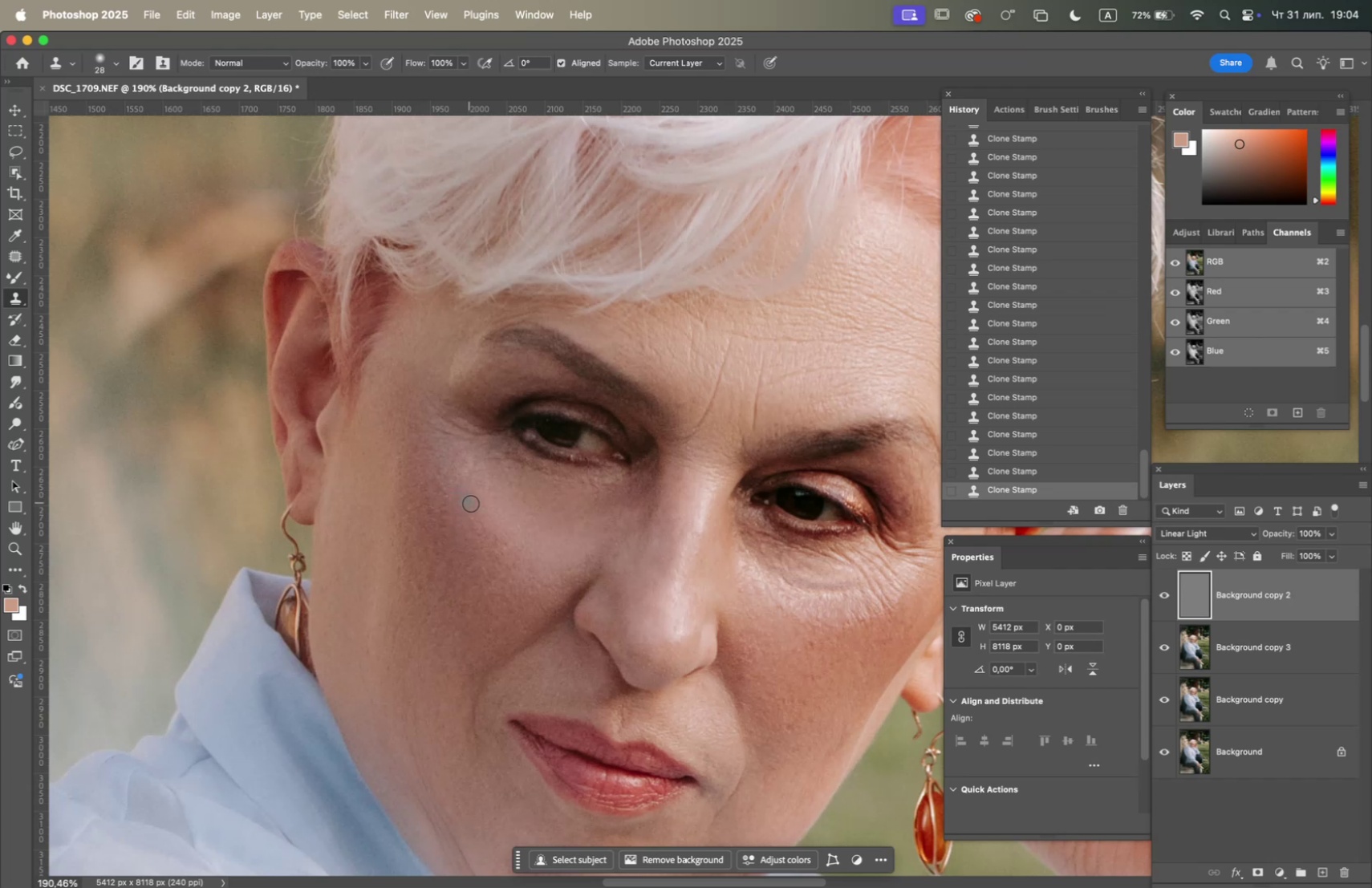 
hold_key(key=OptionLeft, duration=0.59)
 